 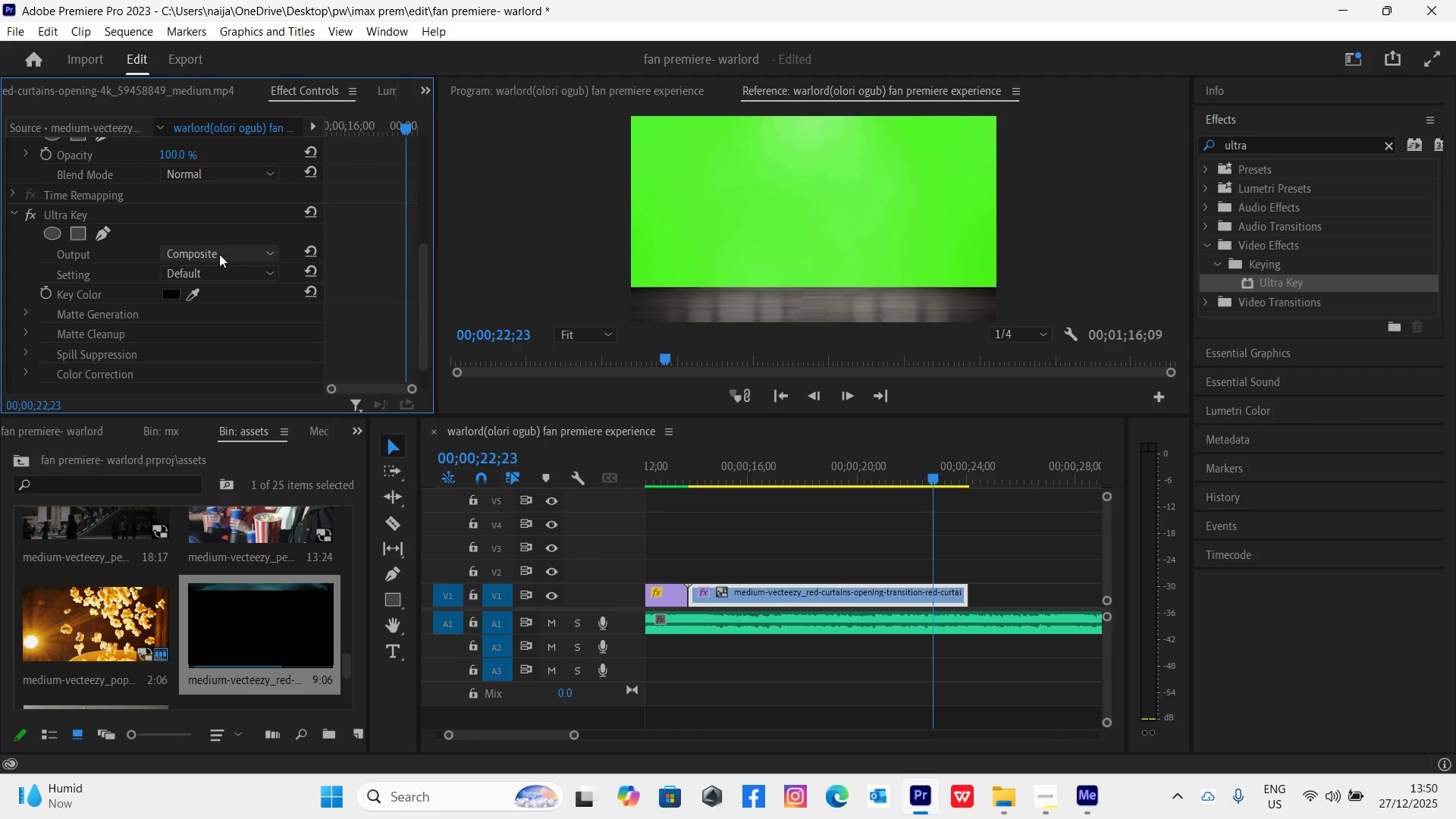 
left_click([196, 292])
 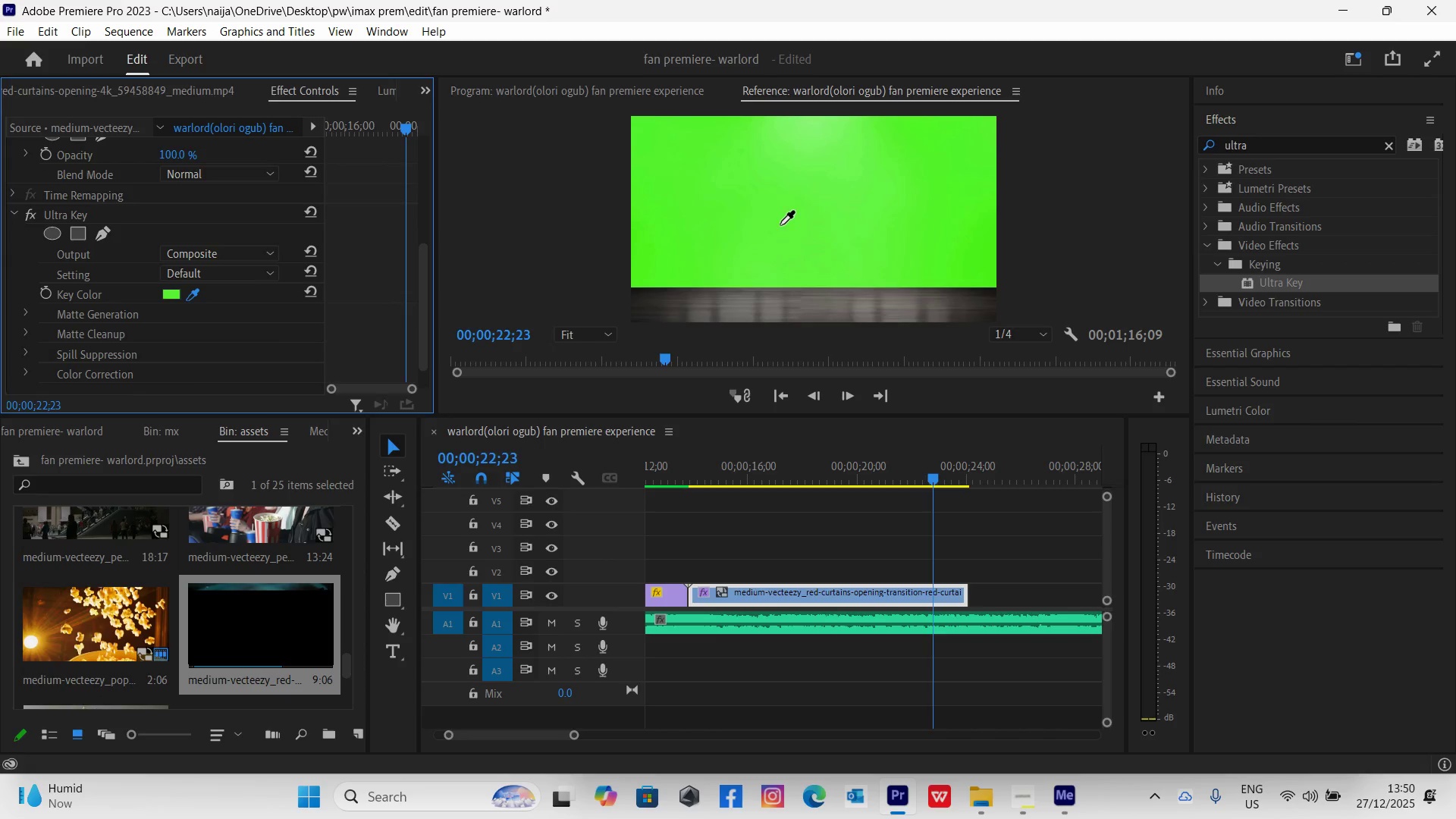 
left_click([780, 225])
 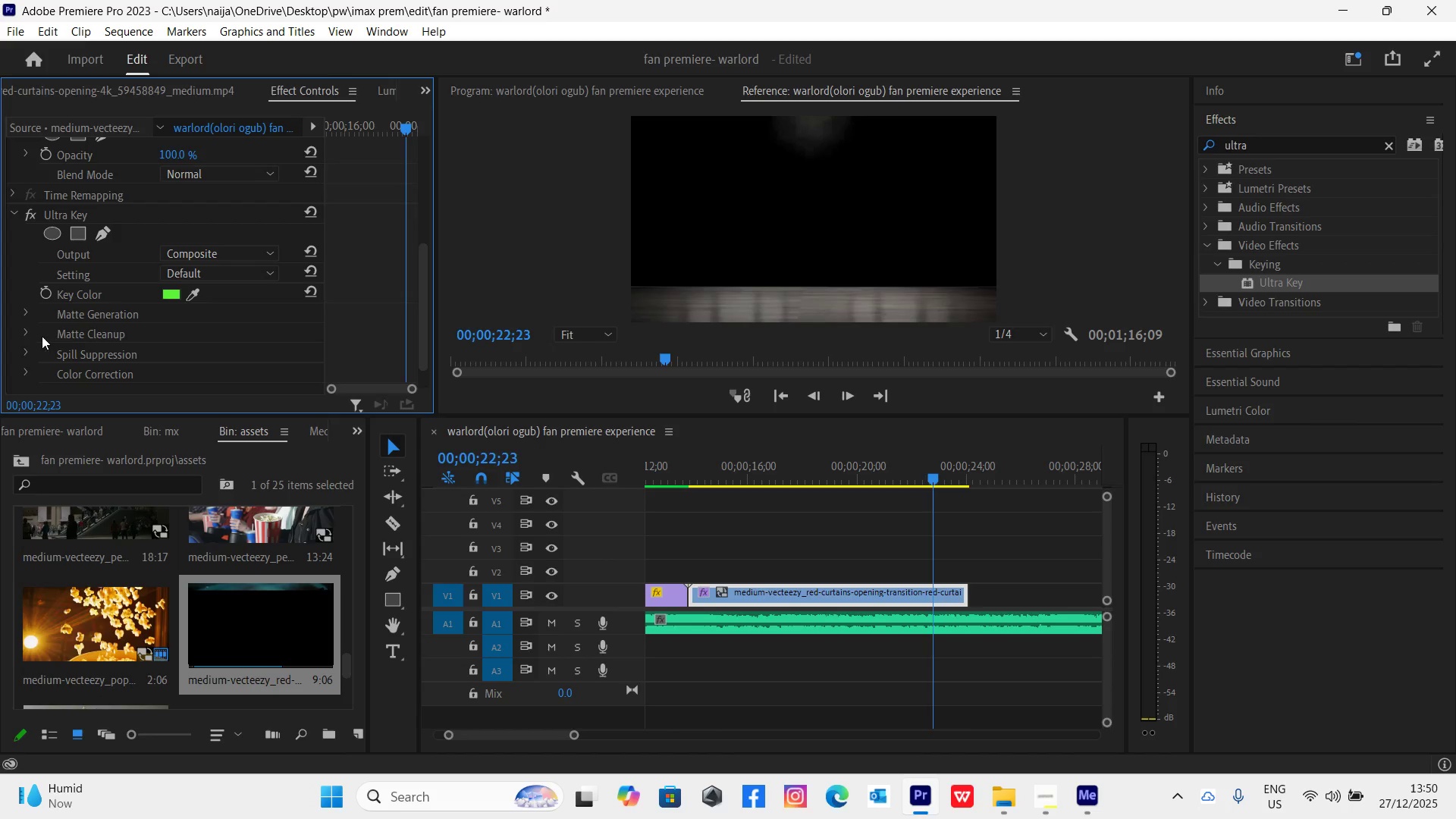 
left_click([30, 333])
 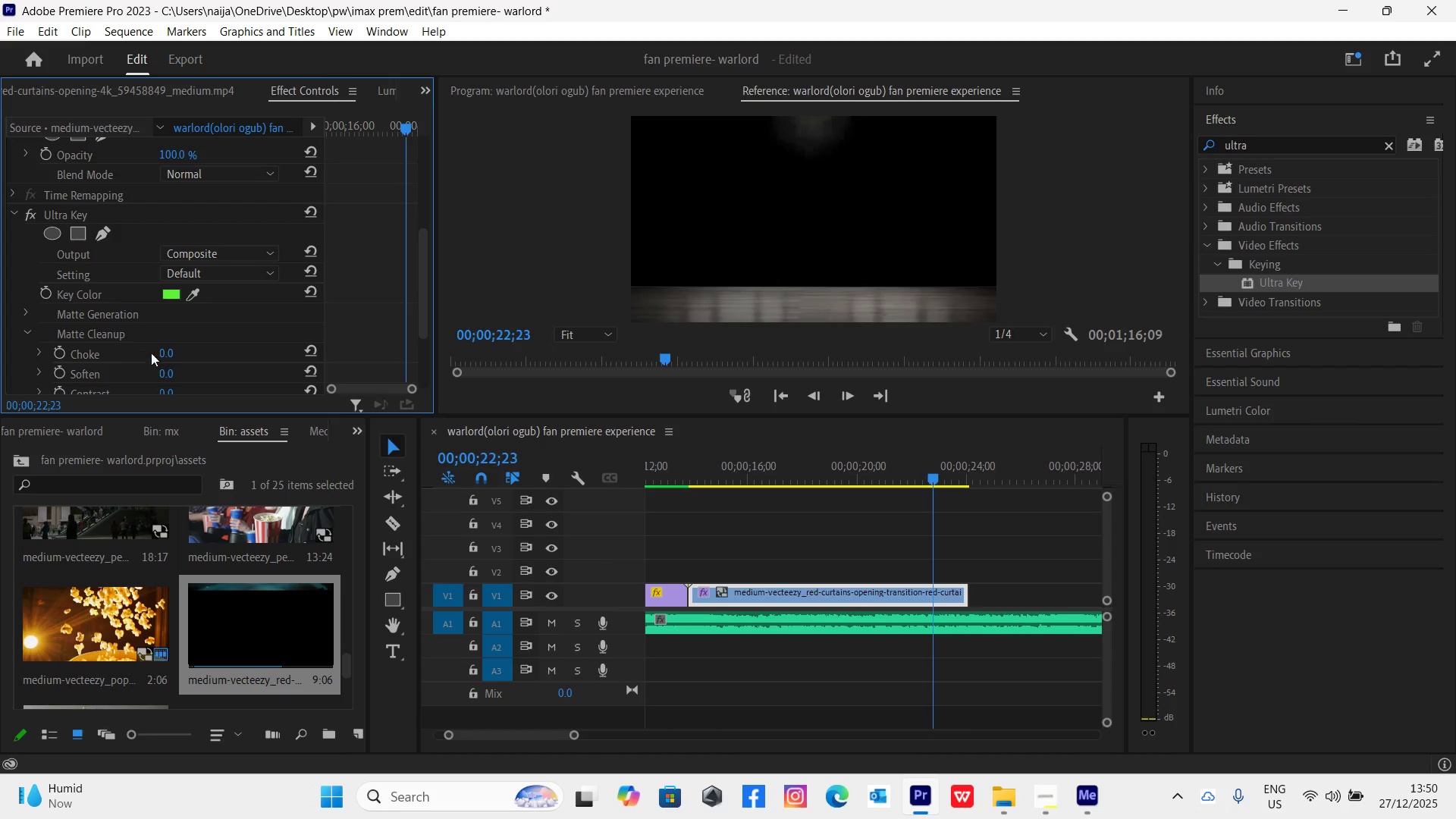 
left_click([172, 350])
 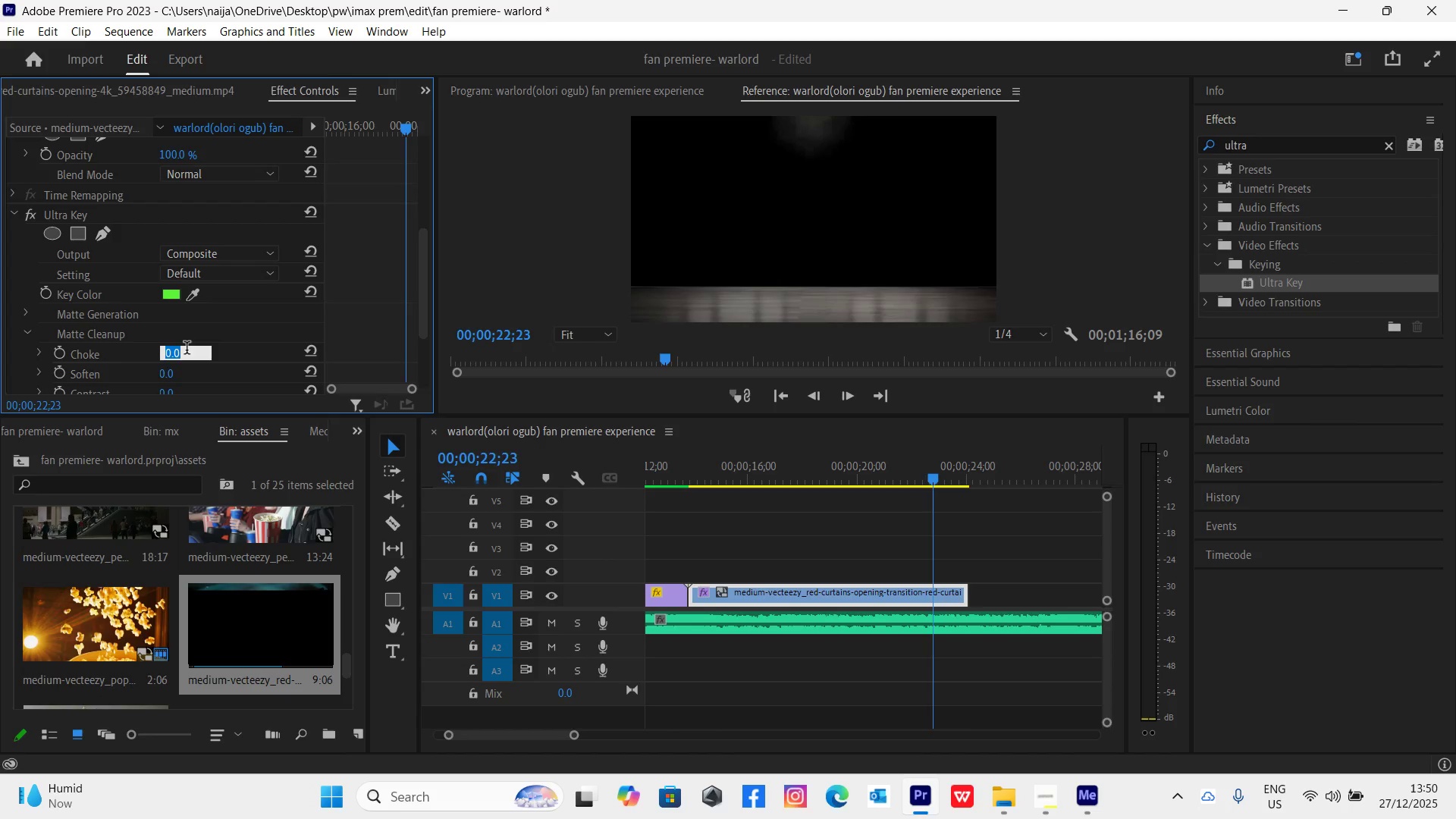 
type(50)
 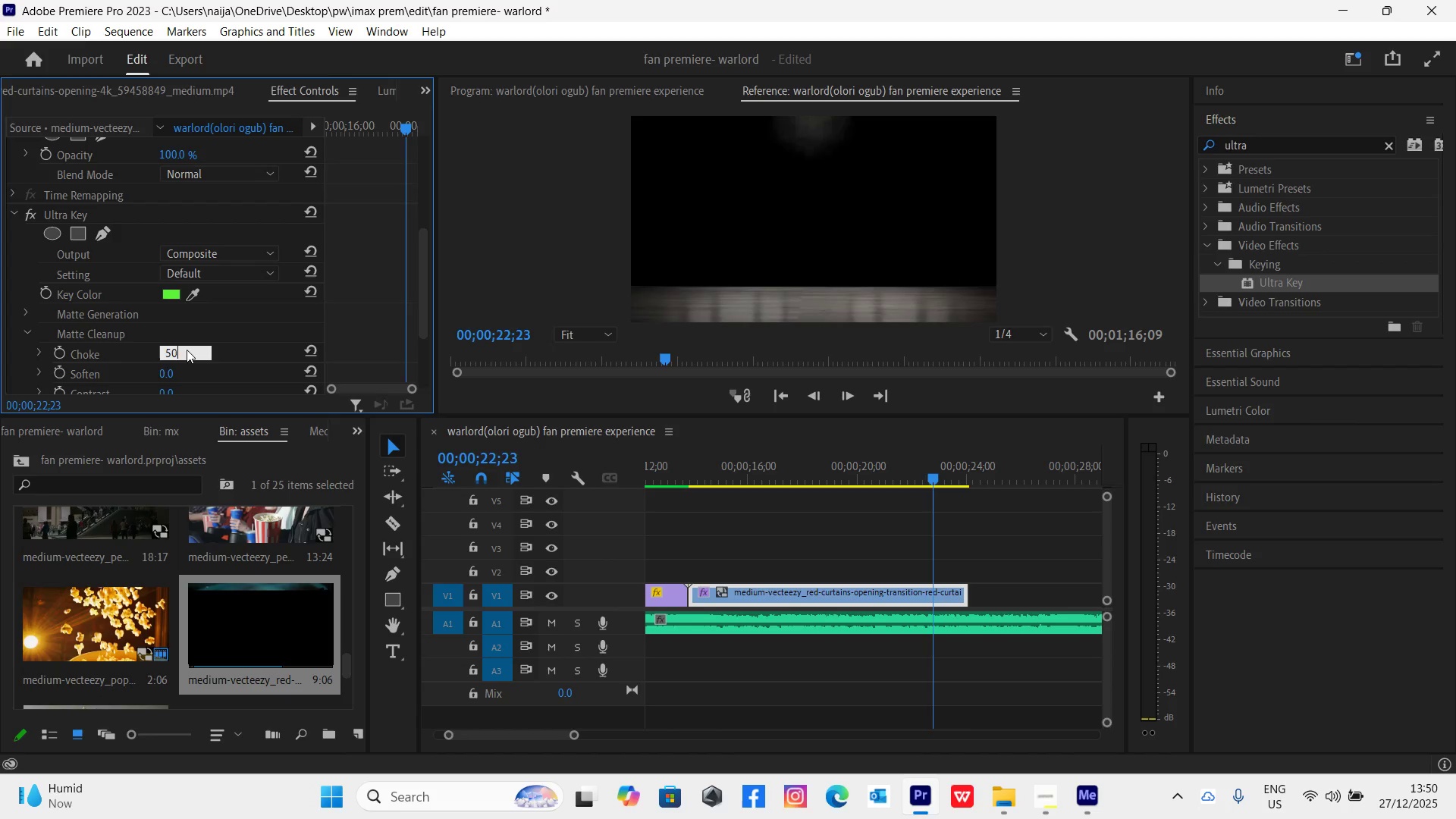 
key(Enter)
 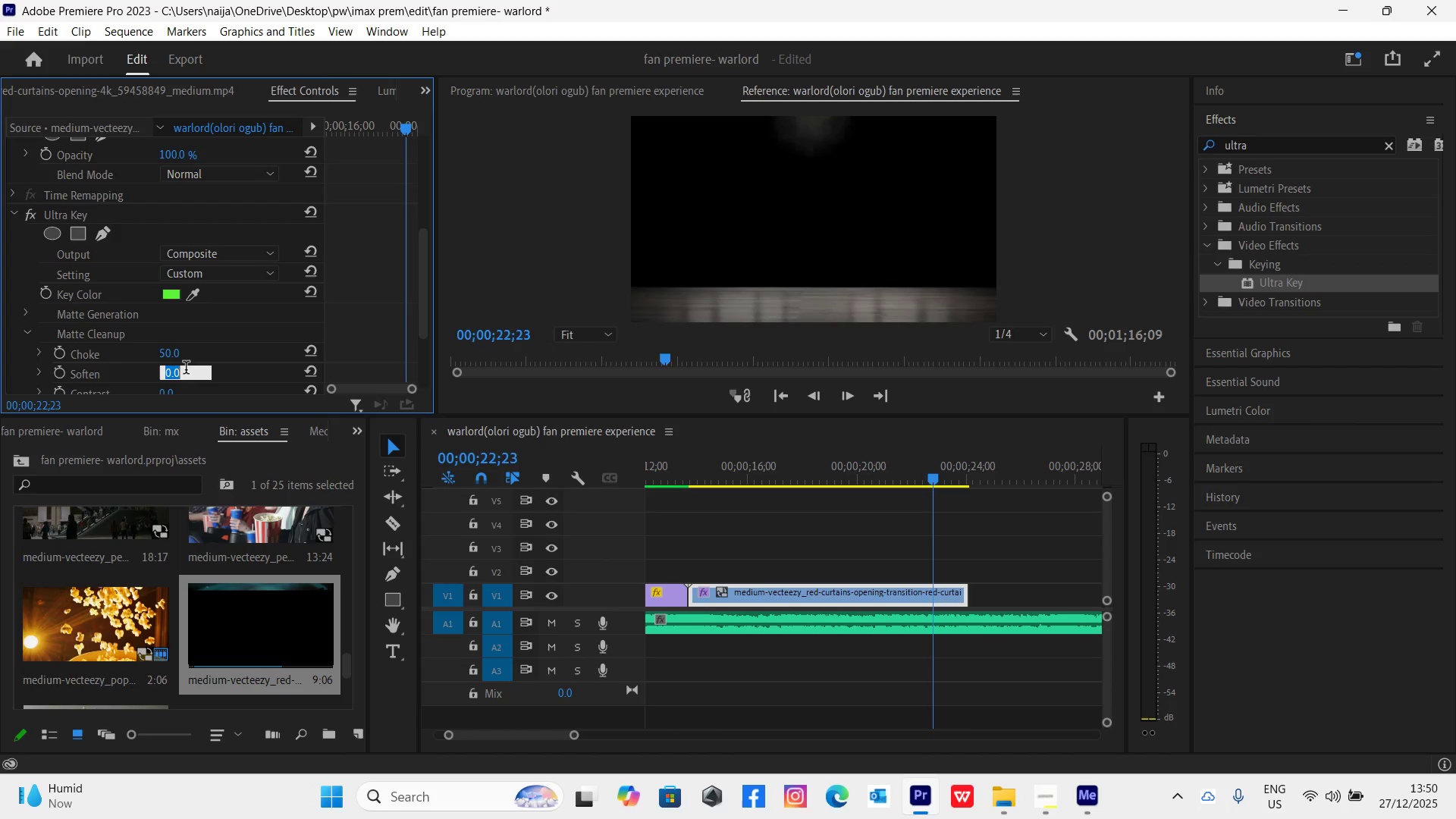 
type(50)
 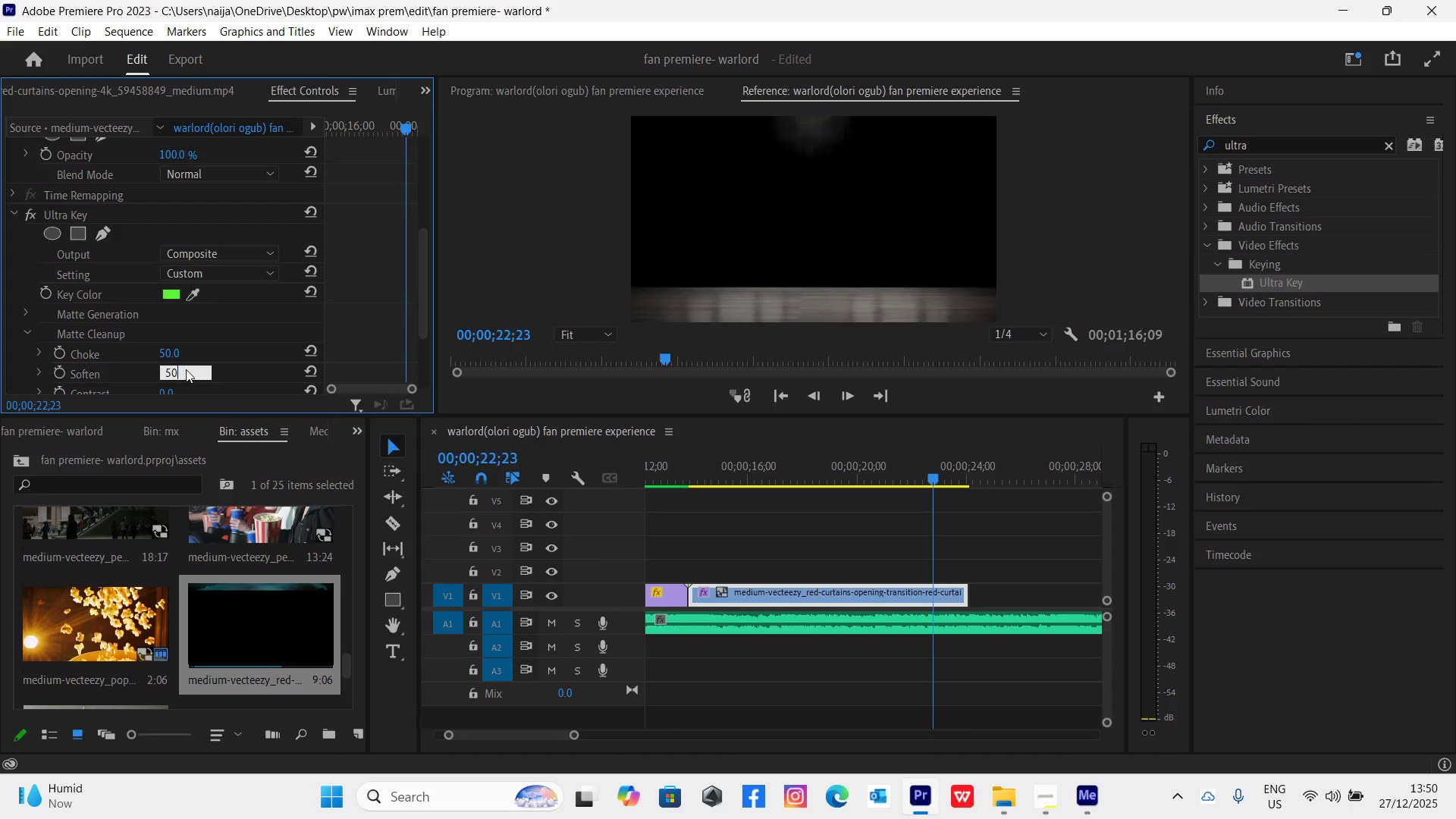 
key(Enter)
 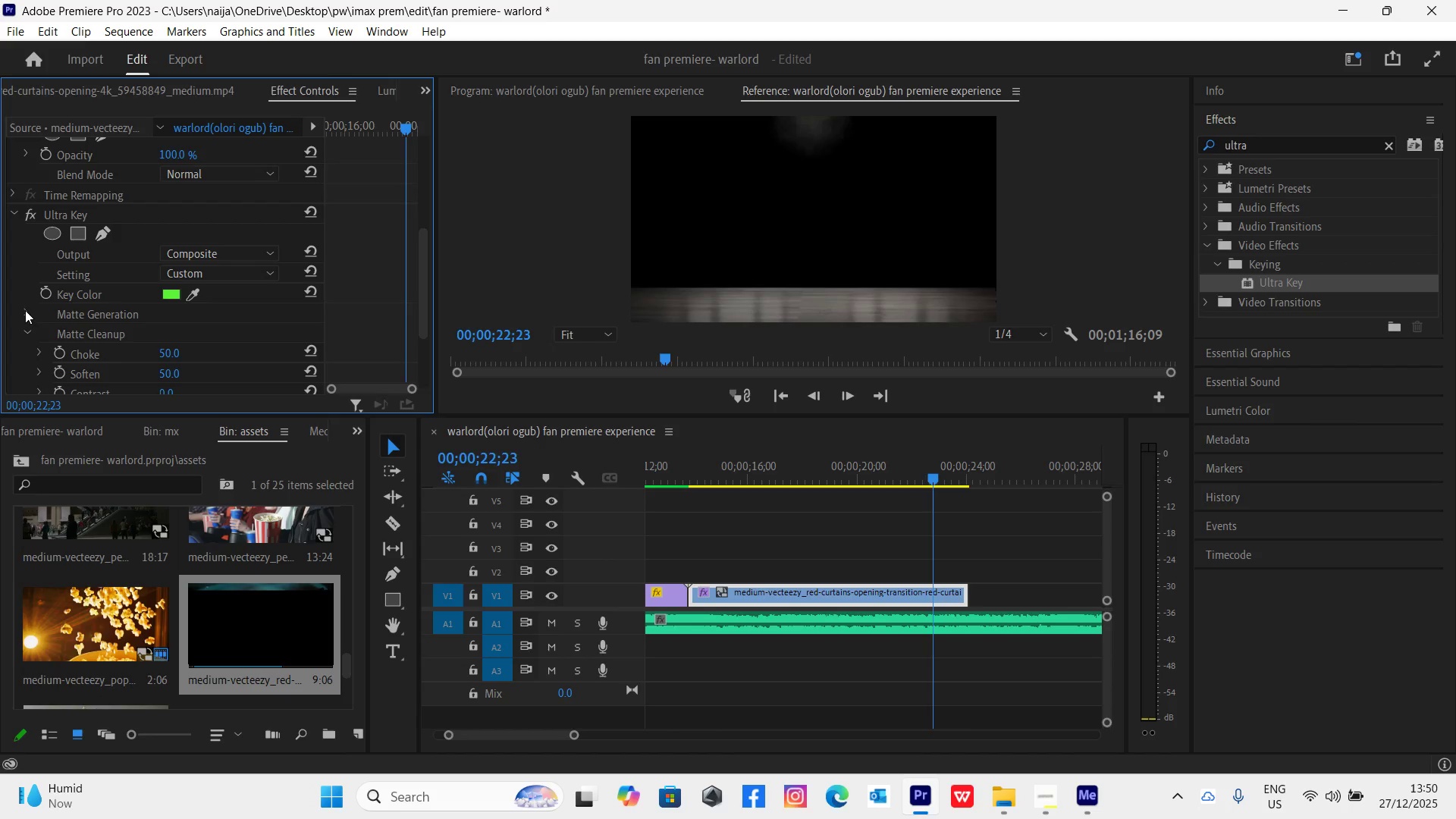 
left_click([23, 309])
 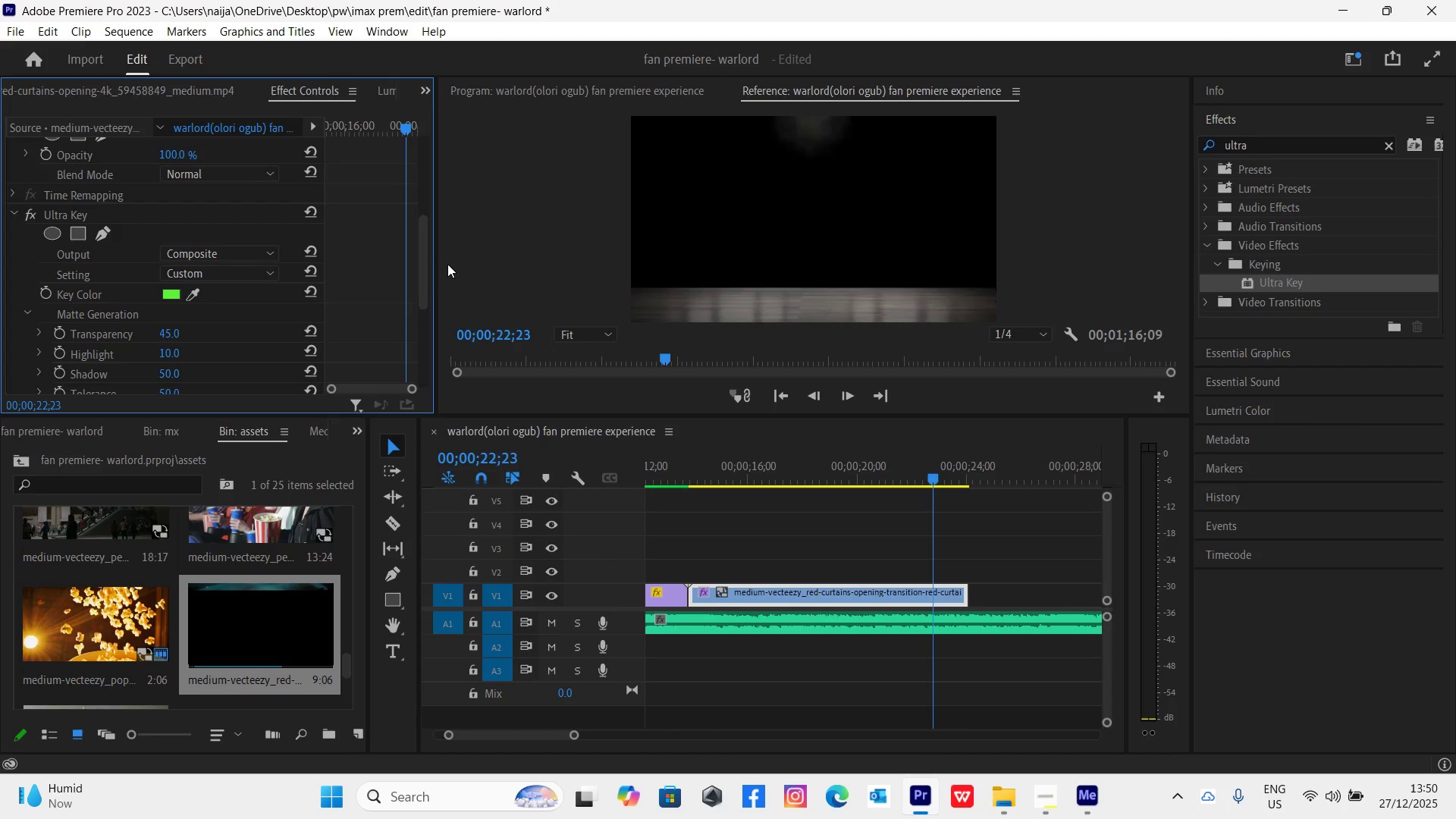 
left_click_drag(start_coordinate=[428, 291], to_coordinate=[418, 322])
 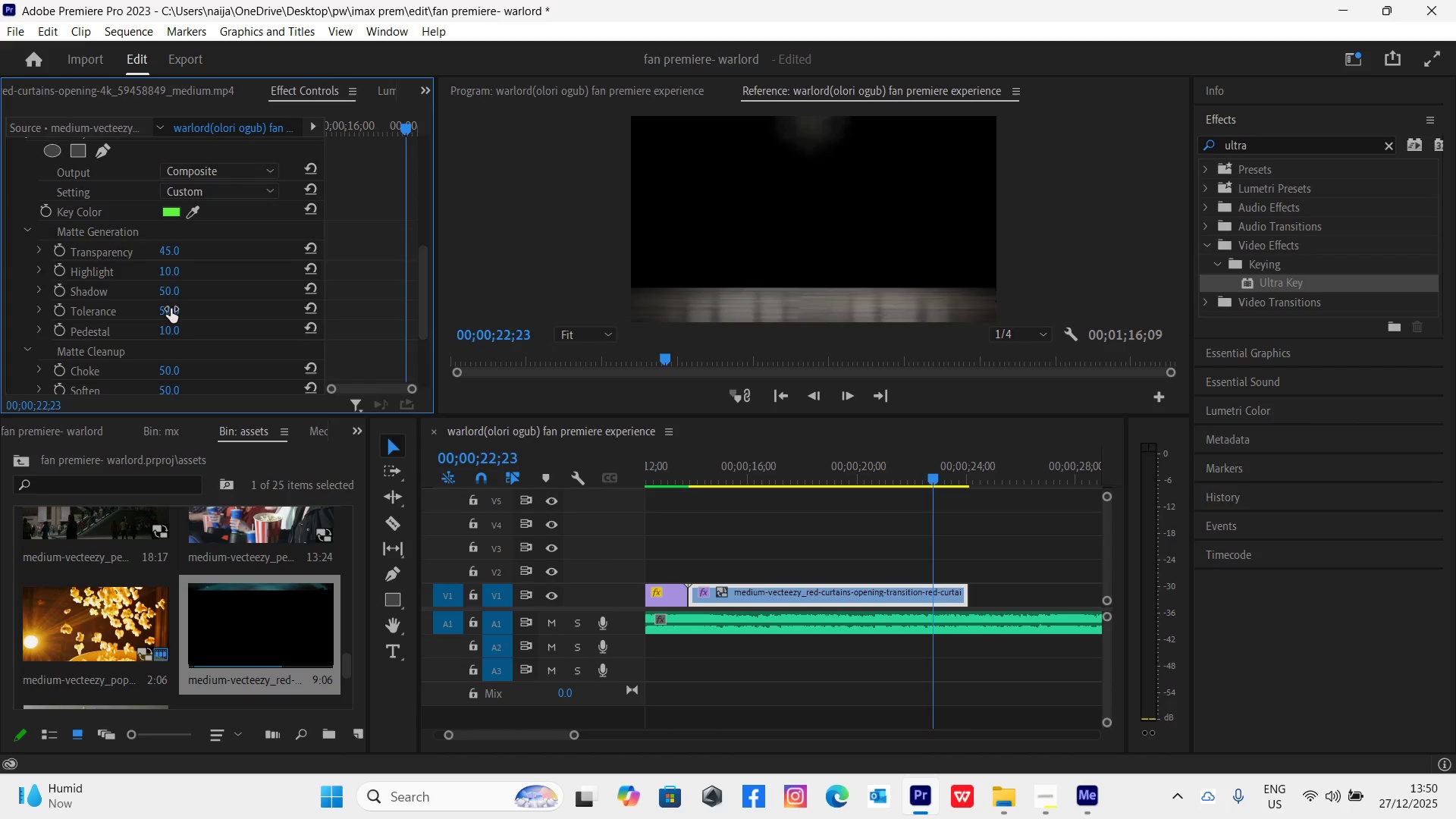 
left_click_drag(start_coordinate=[168, 329], to_coordinate=[471, 331])
 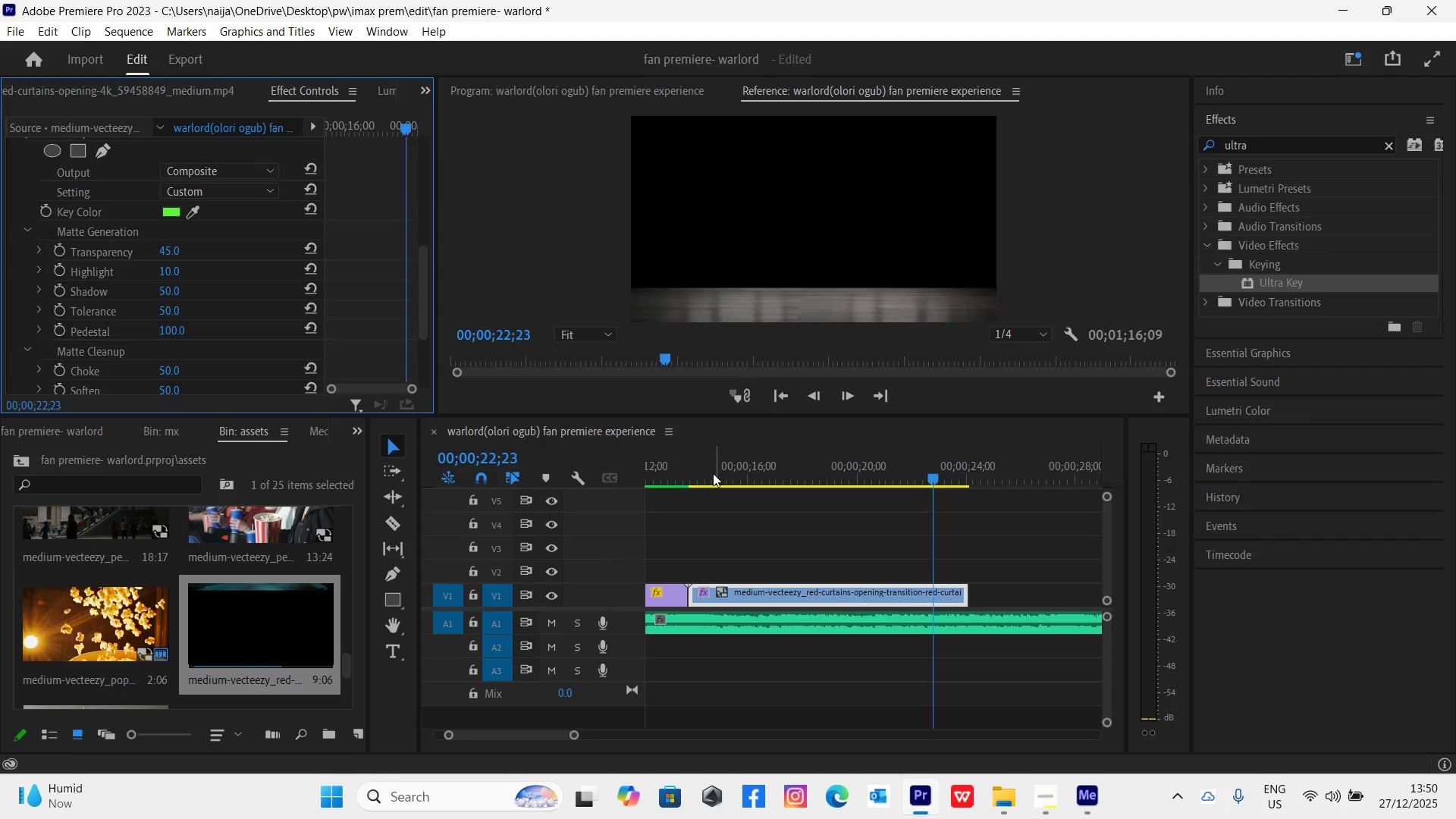 
left_click([664, 472])
 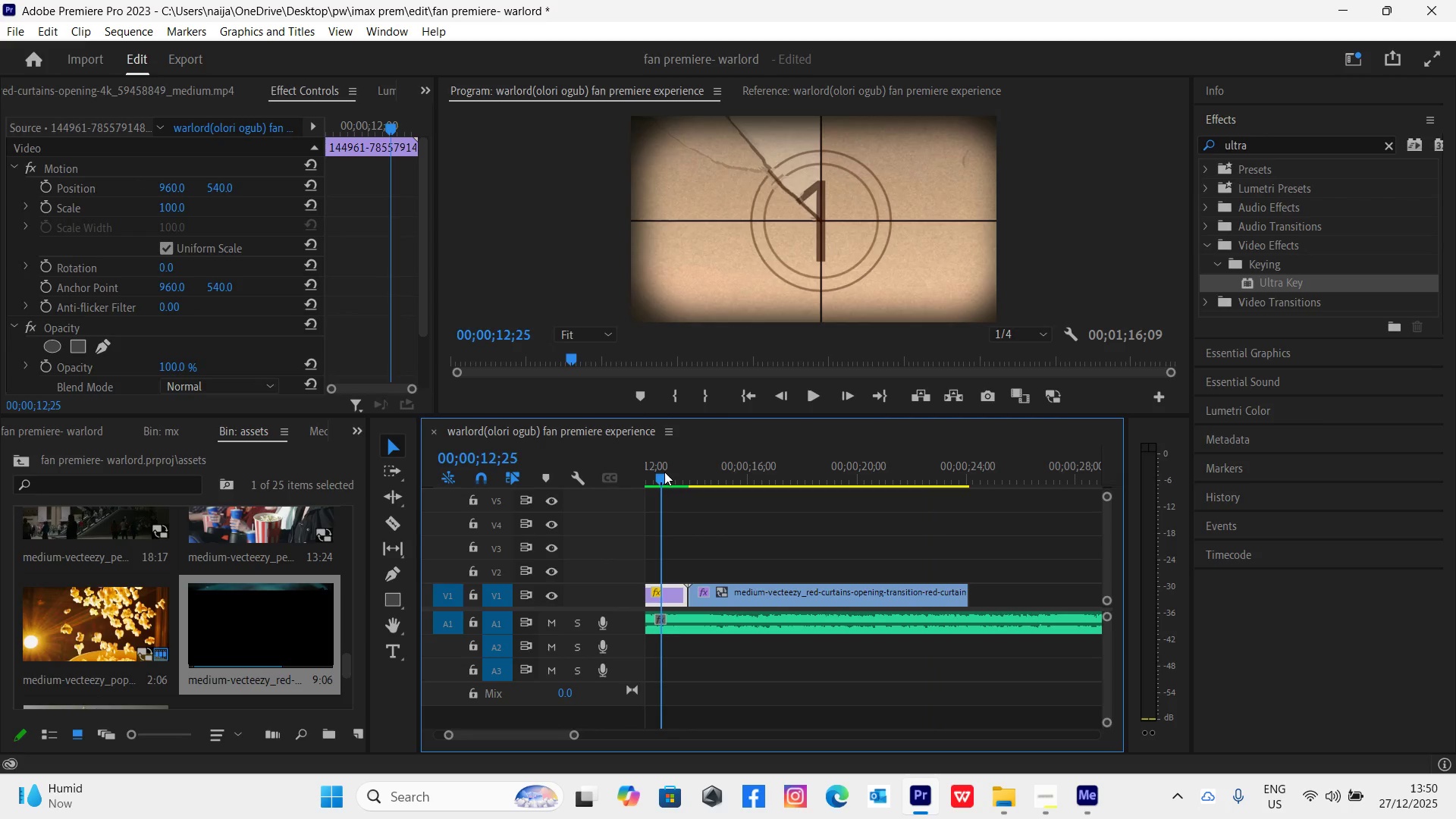 
key(Space)
 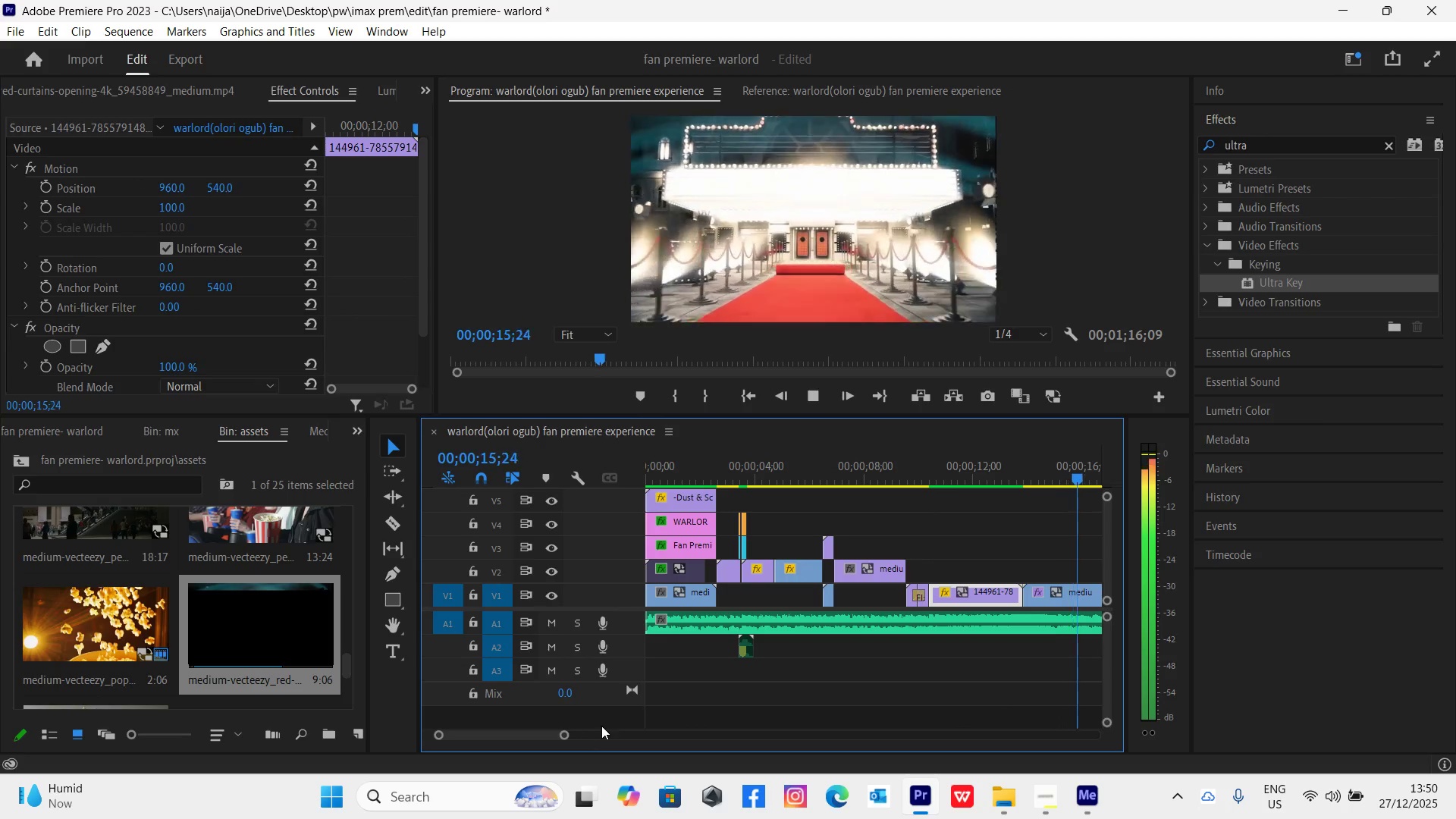 
left_click_drag(start_coordinate=[575, 734], to_coordinate=[596, 743])
 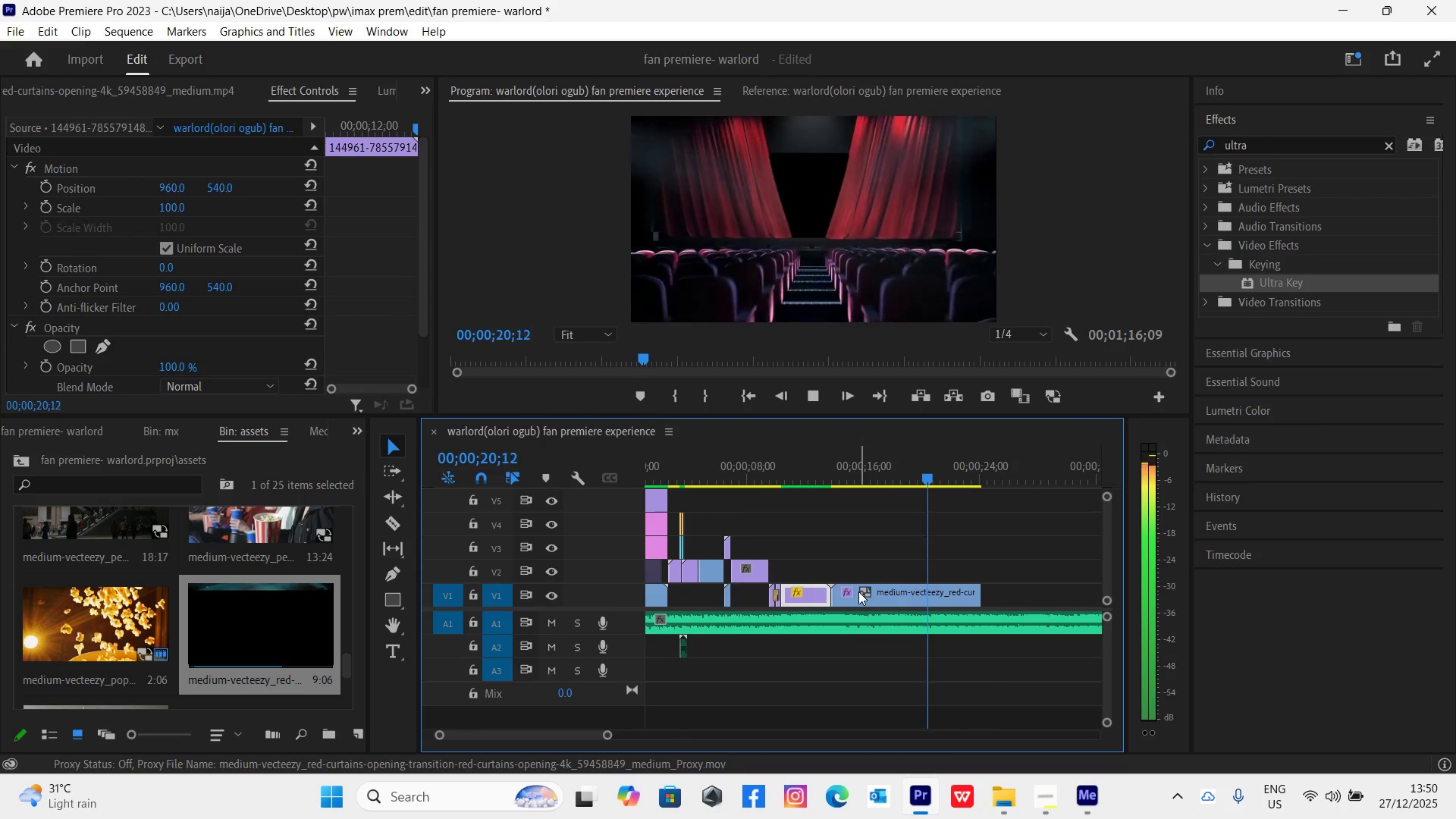 
key(Space)
 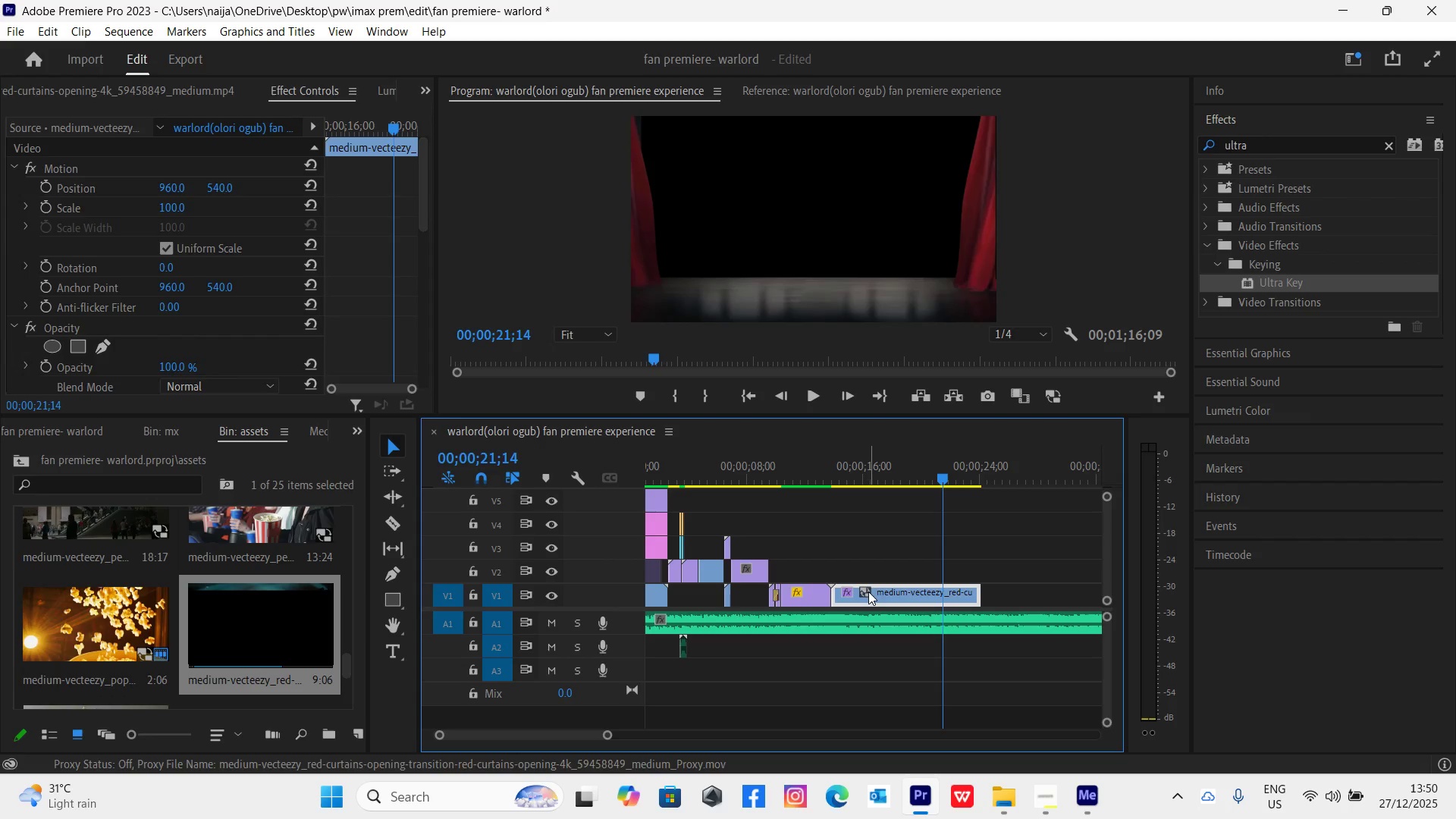 
left_click([868, 592])
 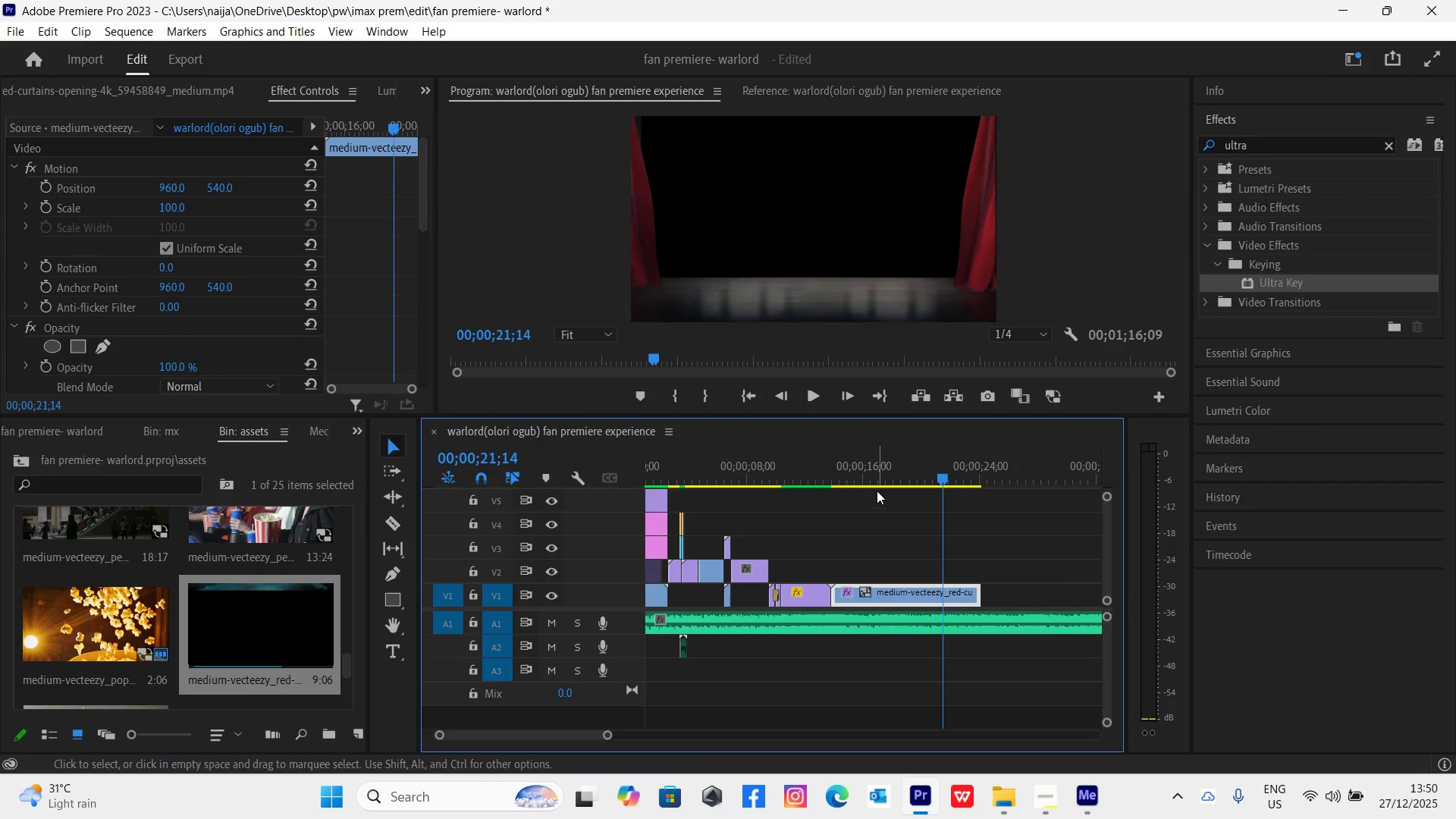 
left_click([883, 474])
 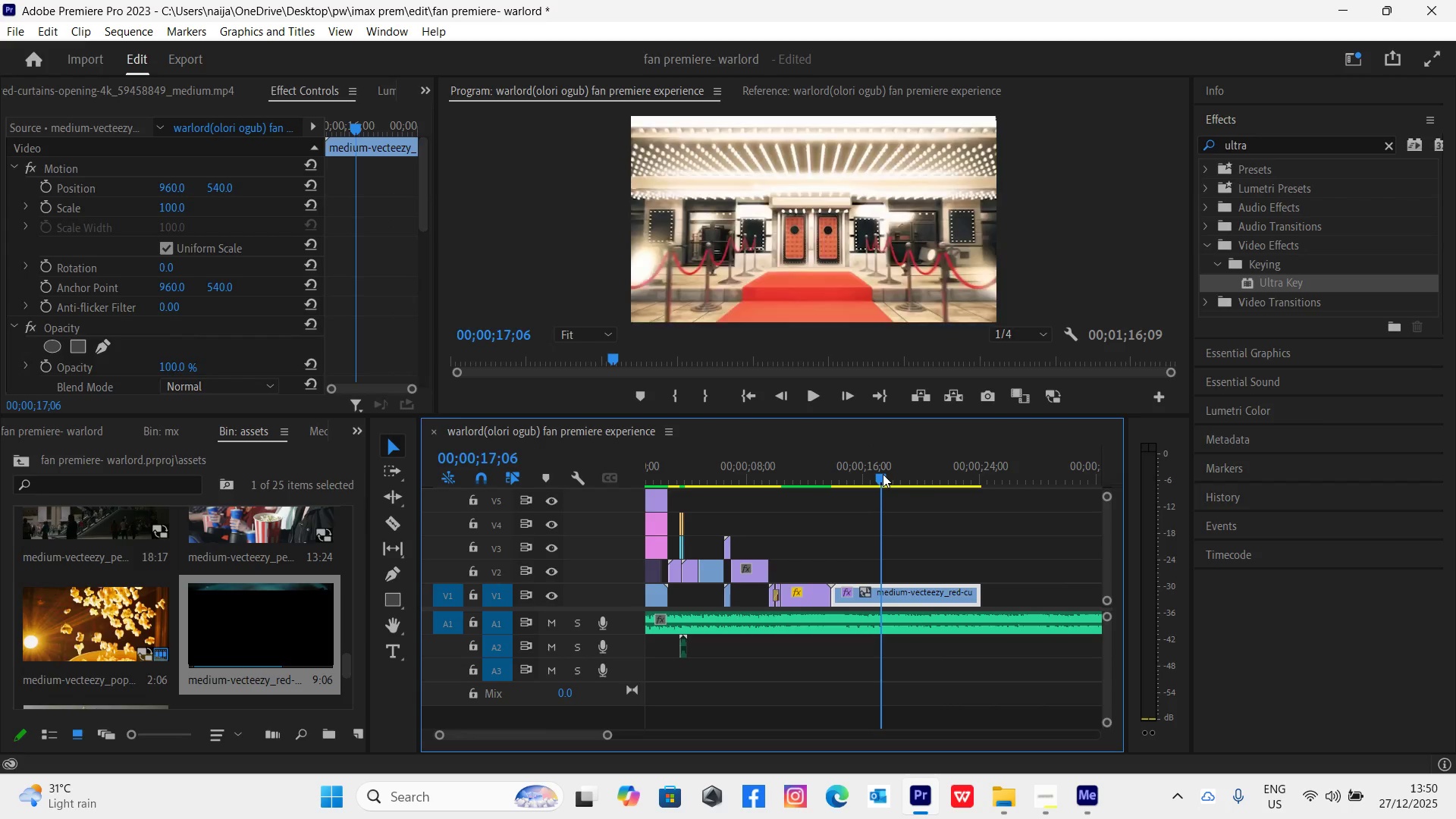 
key(Space)
 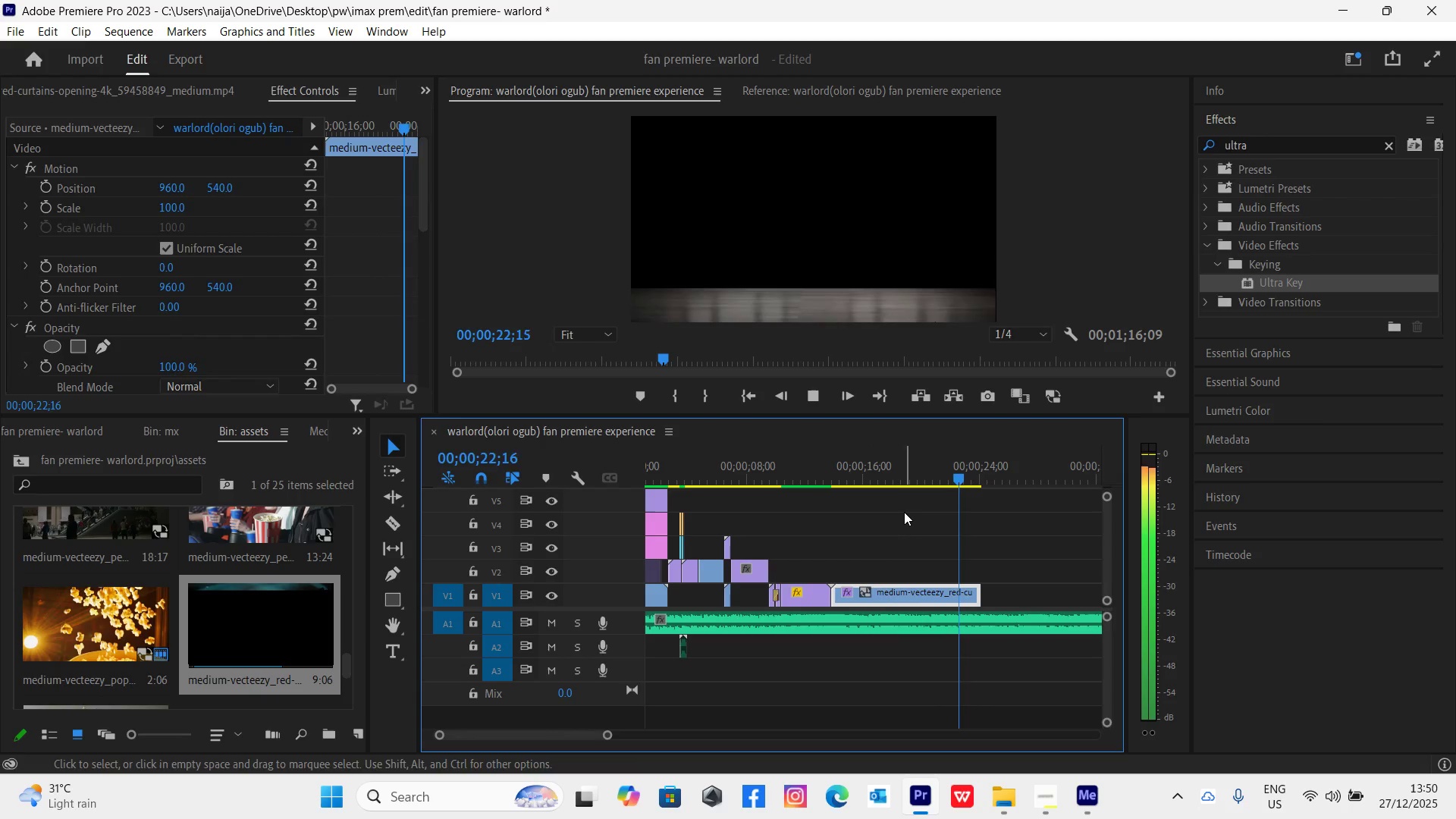 
wait(7.17)
 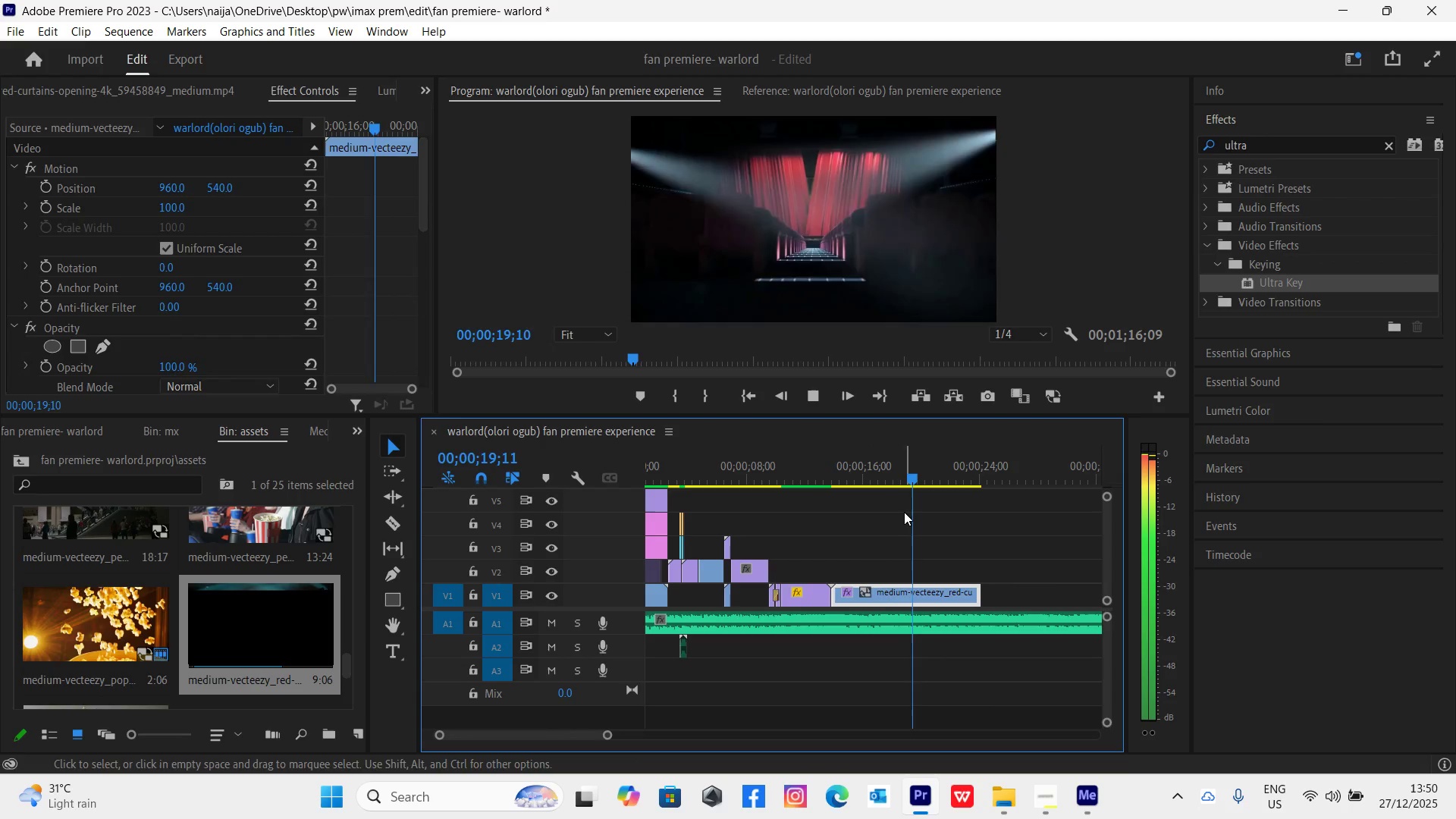 
key(Space)
 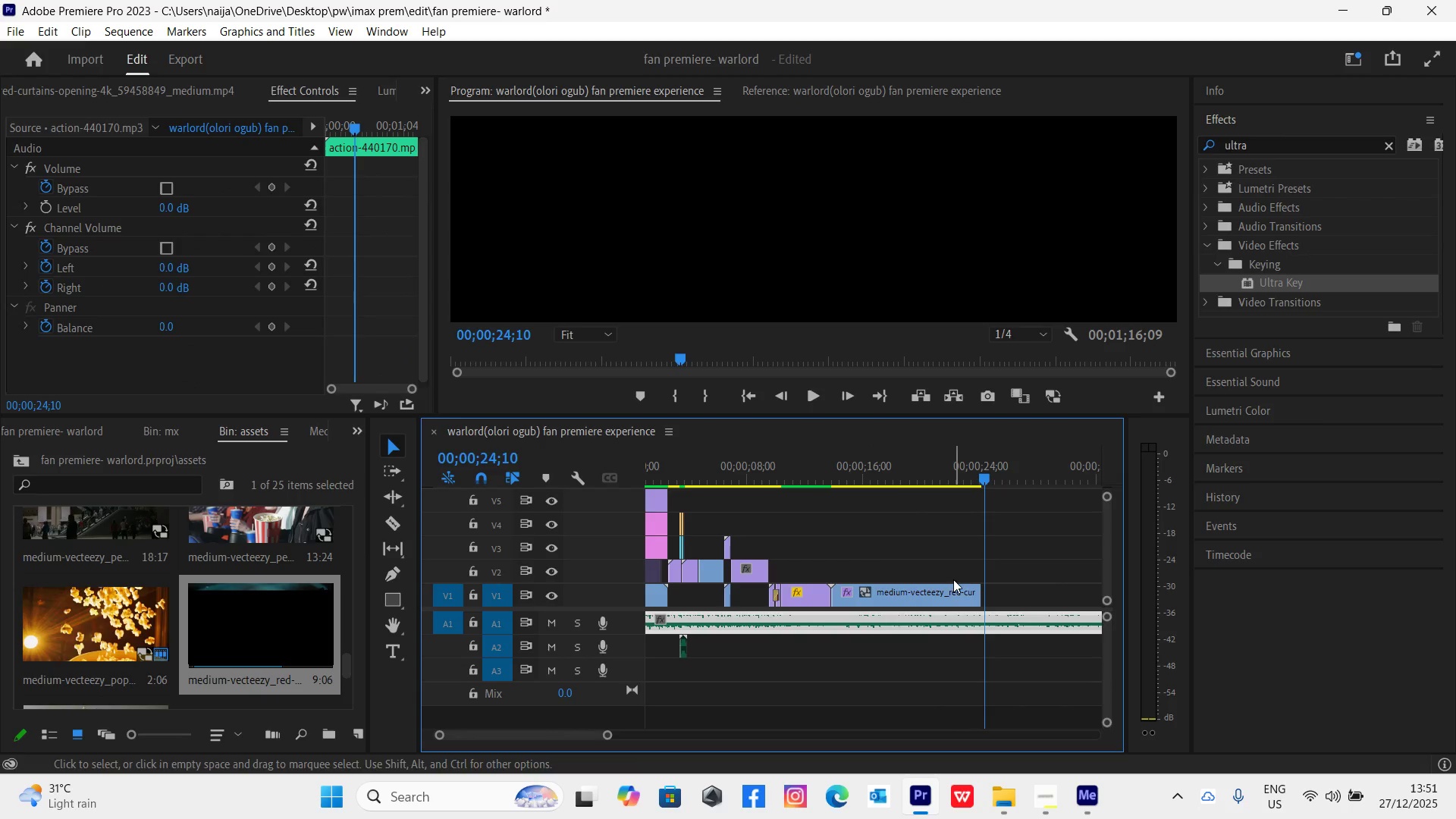 
left_click([949, 591])
 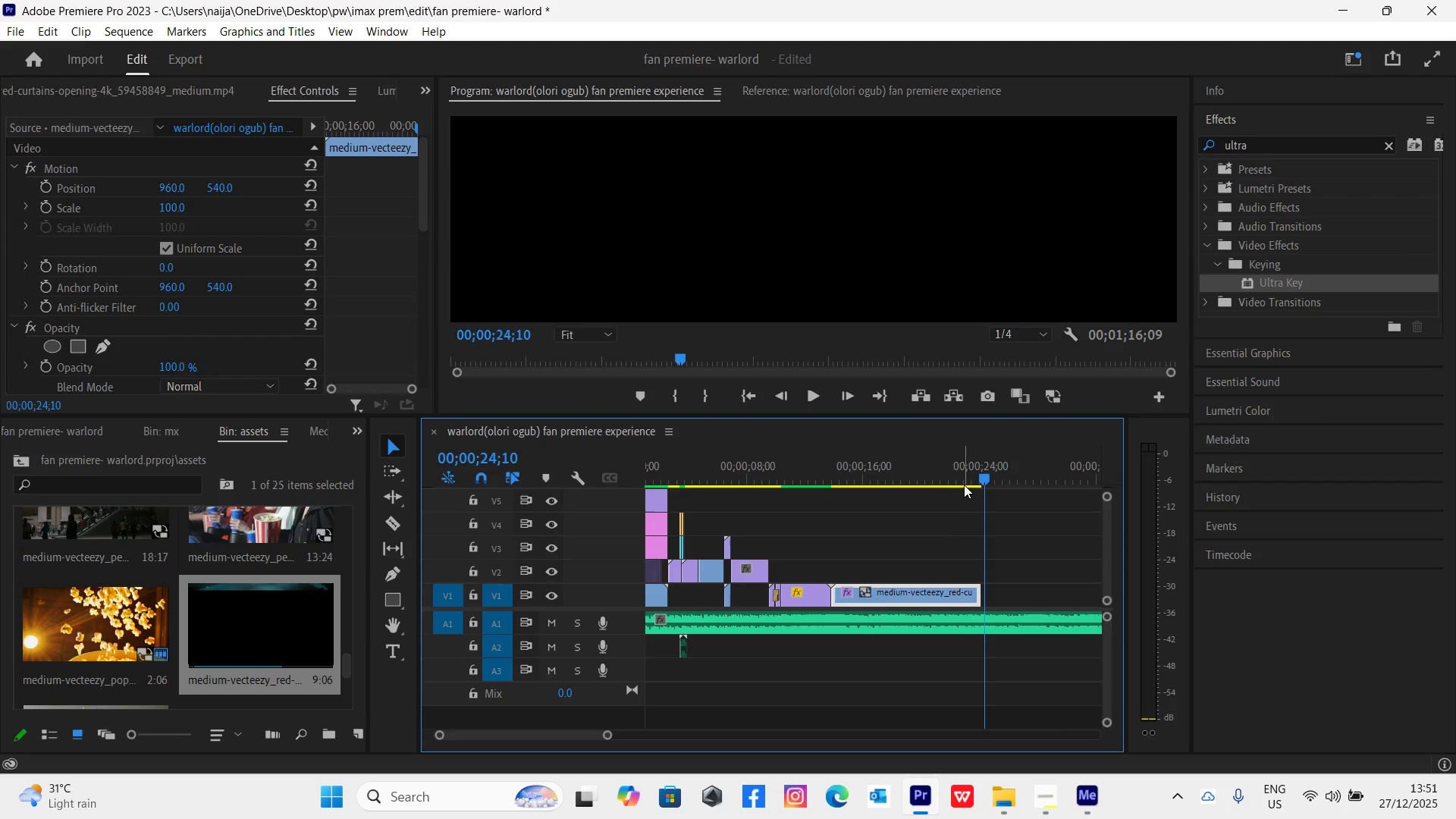 
left_click([965, 473])
 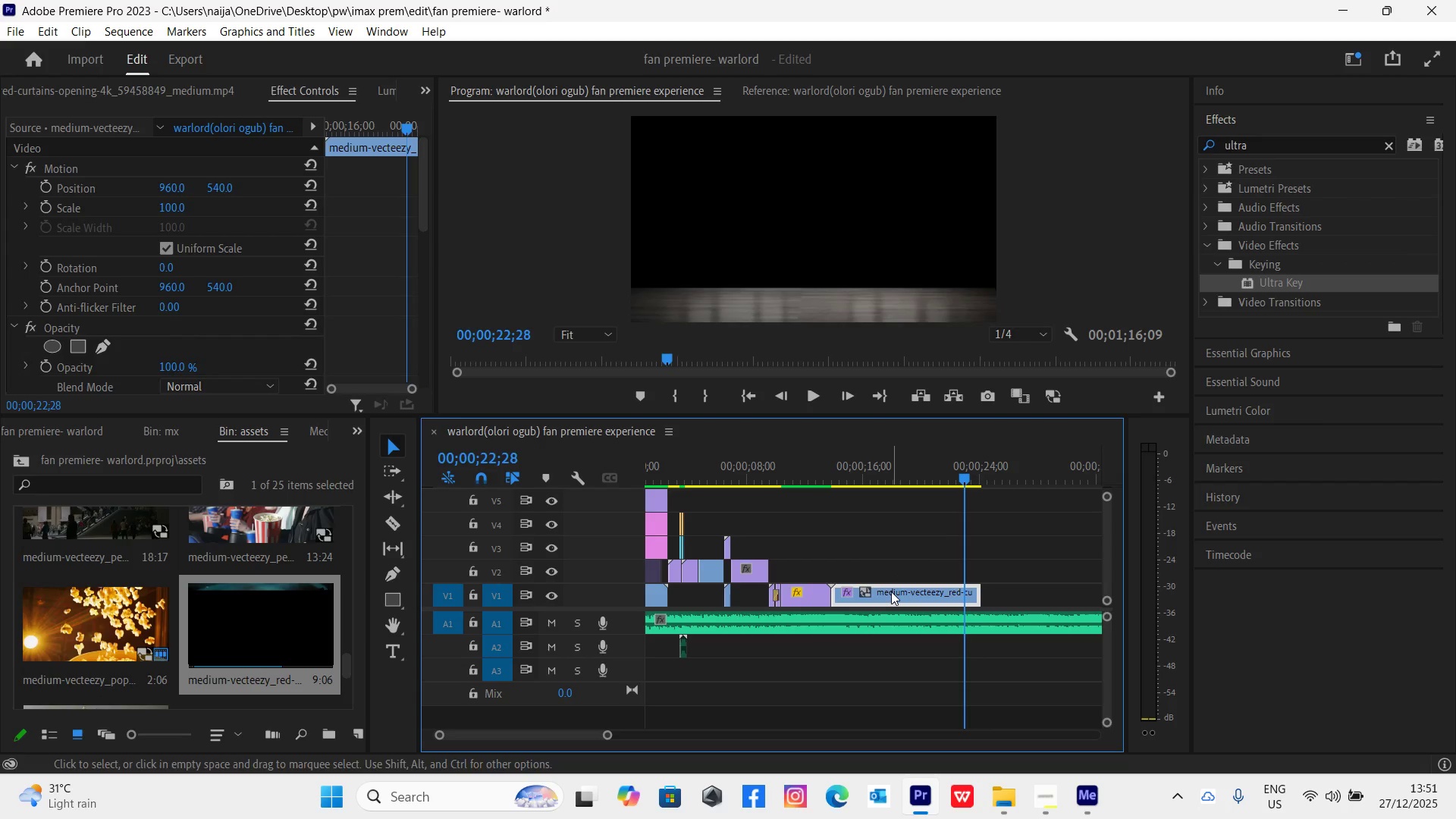 
left_click_drag(start_coordinate=[891, 592], to_coordinate=[886, 577])
 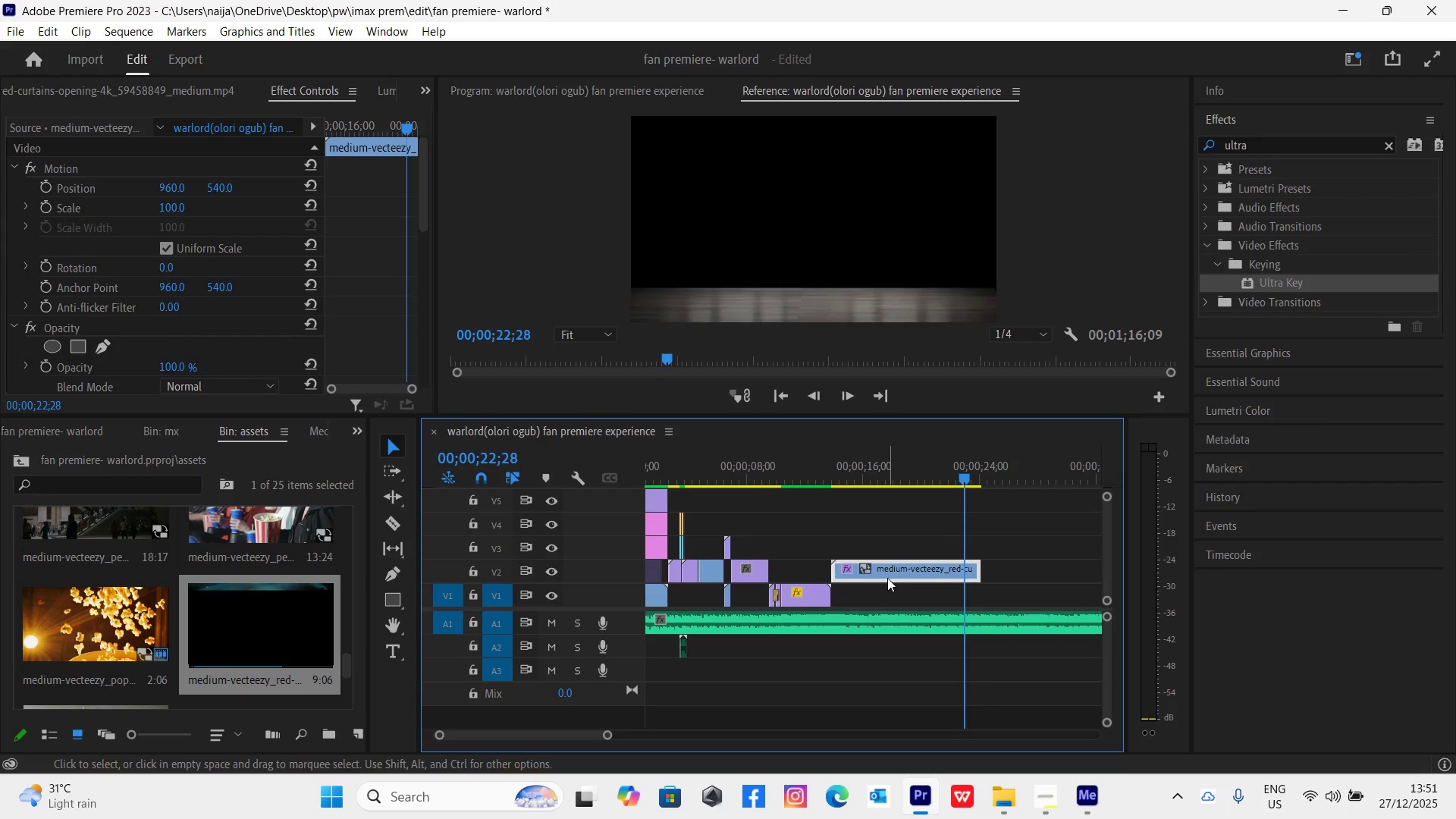 
key(Control+S)
 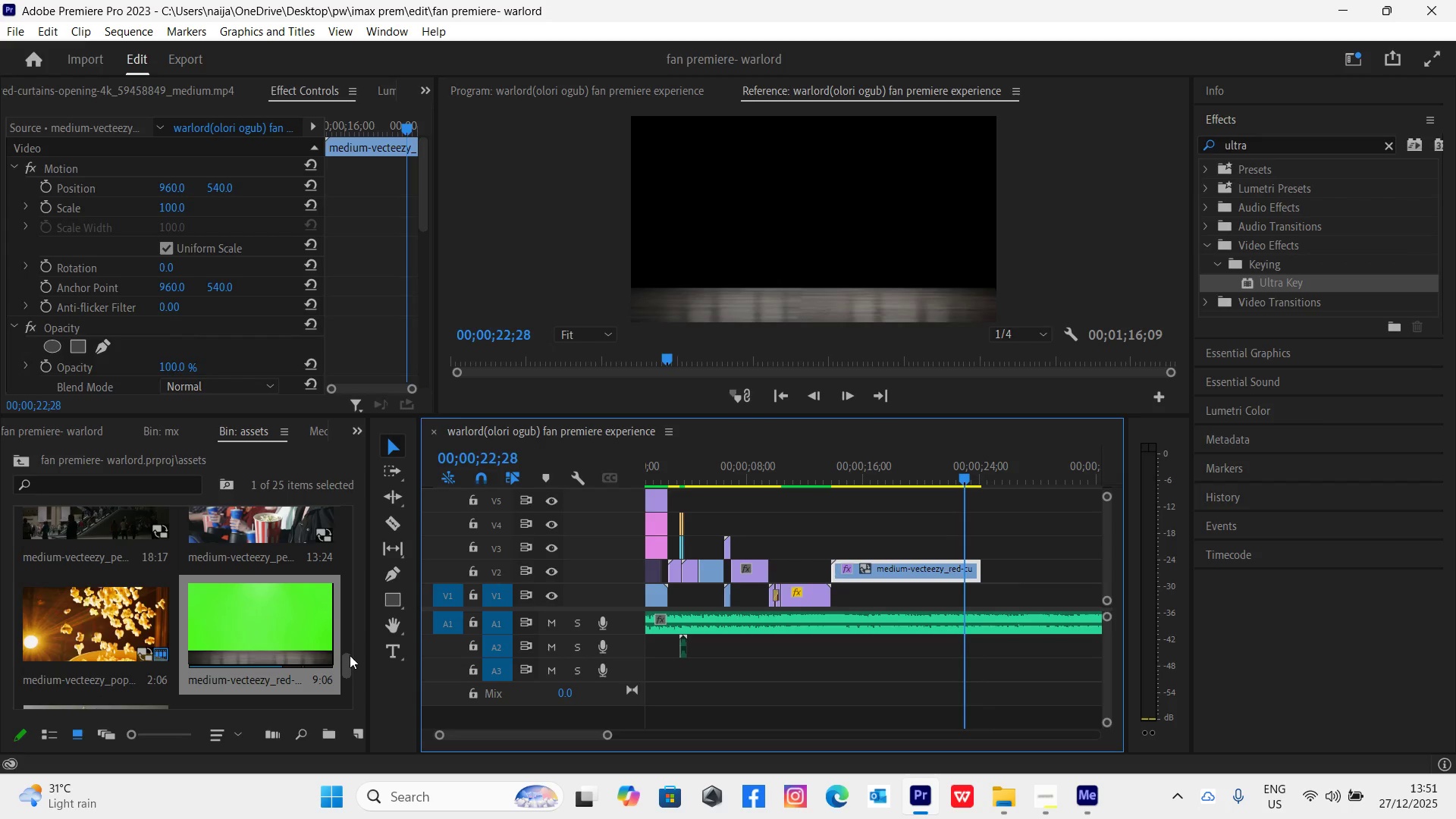 
double_click([342, 667])
 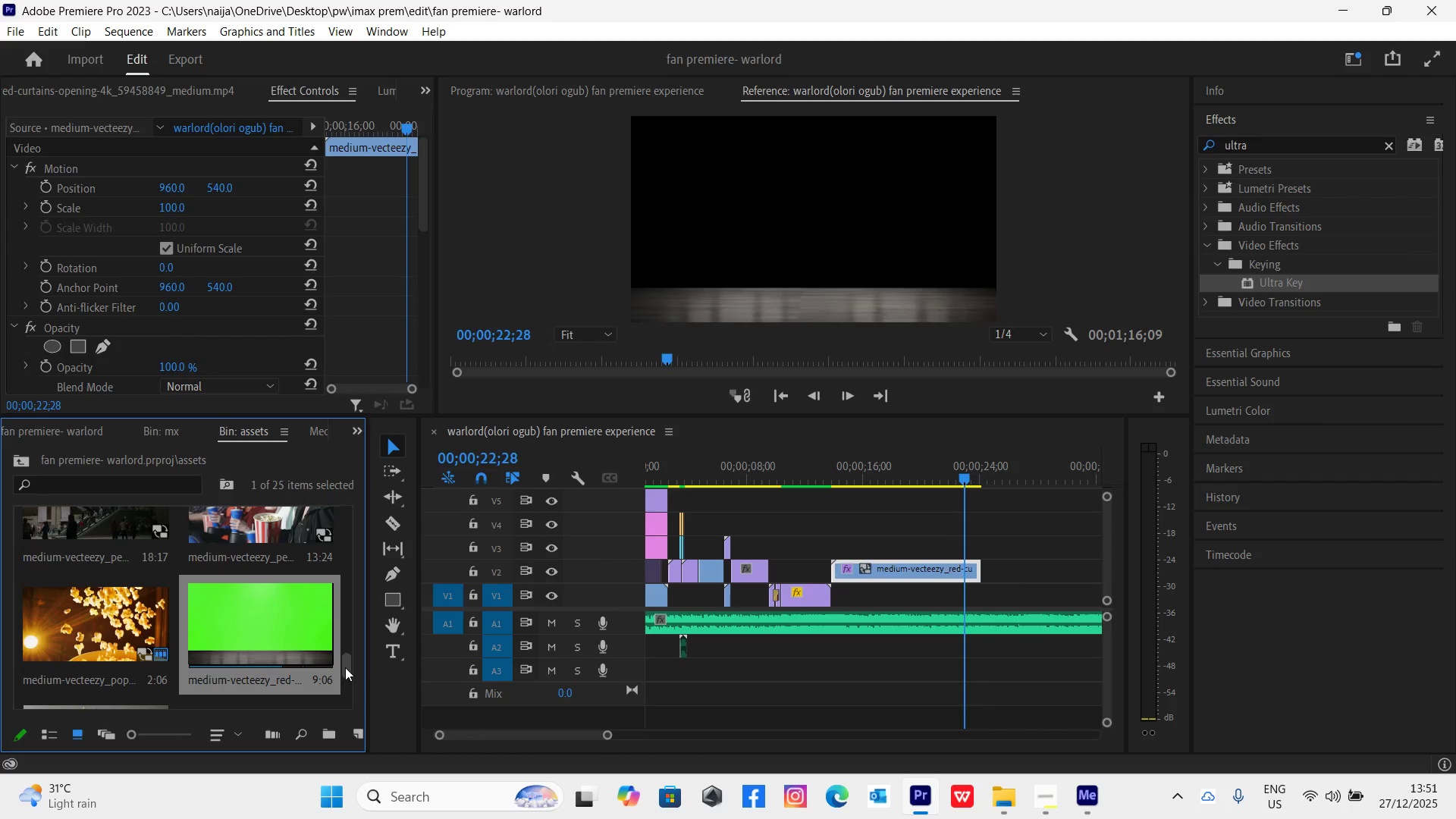 
left_click_drag(start_coordinate=[345, 667], to_coordinate=[347, 604])
 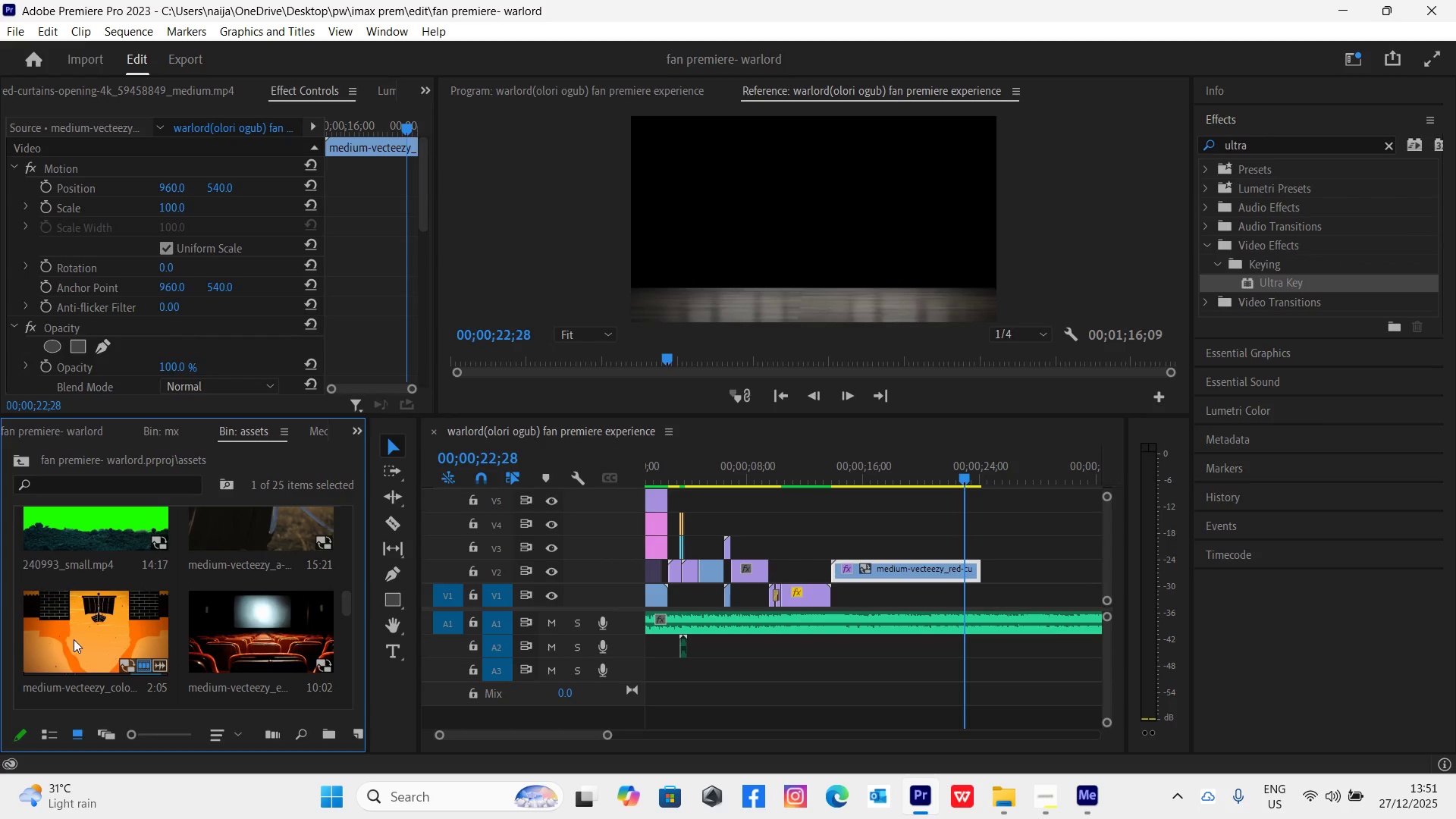 
double_click([74, 639])
 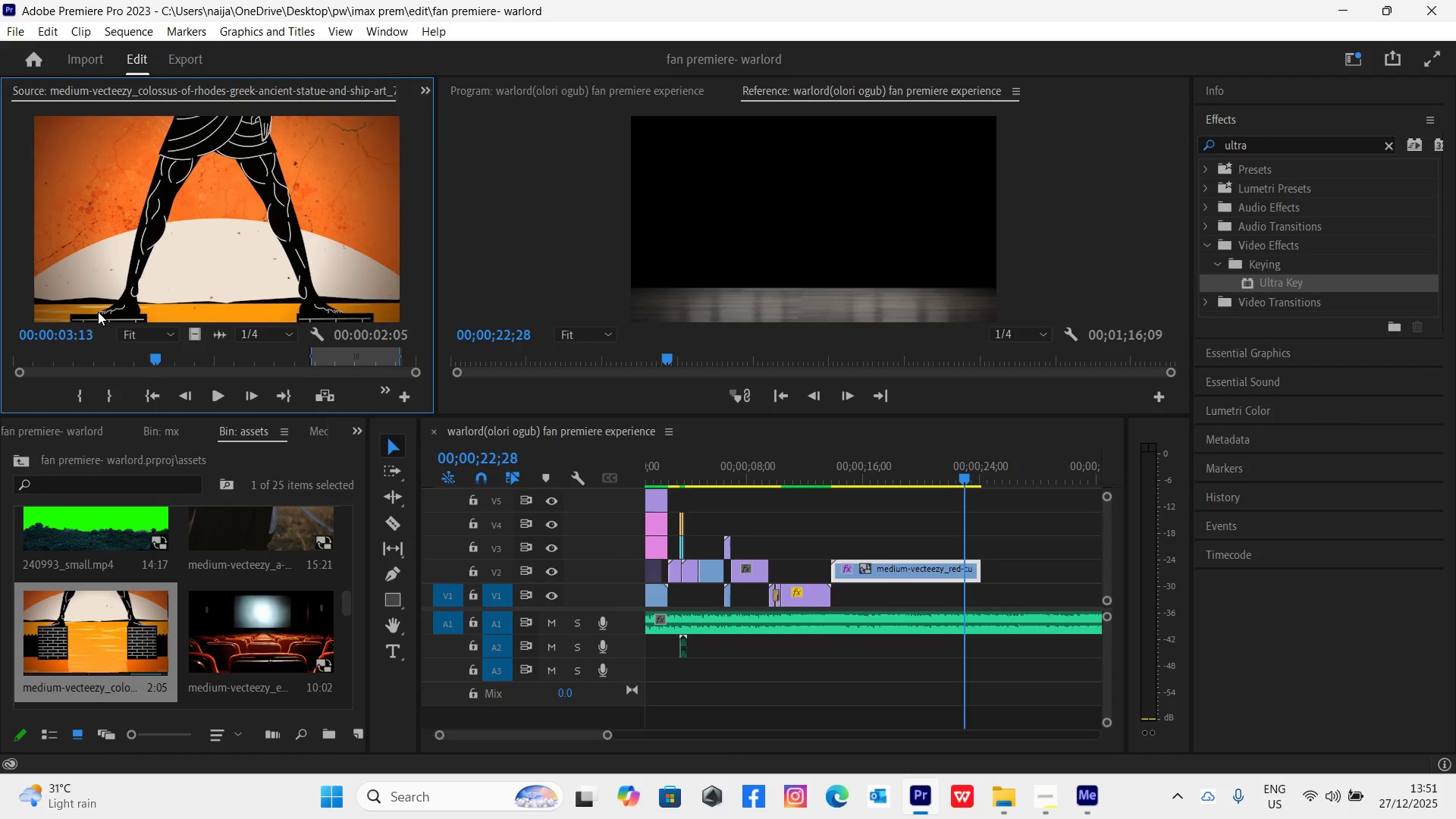 
left_click_drag(start_coordinate=[113, 360], to_coordinate=[230, 419])
 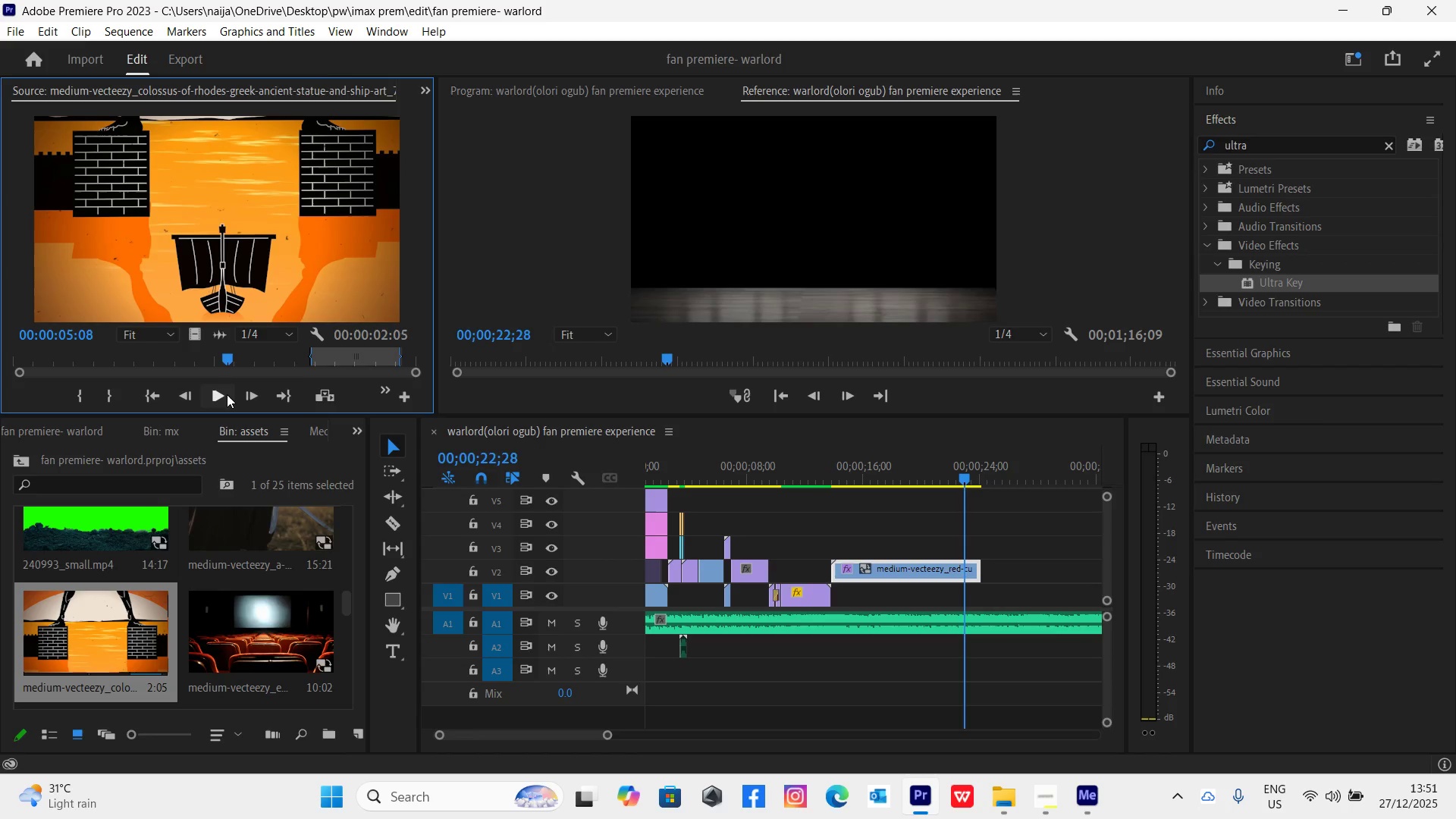 
wait(15.0)
 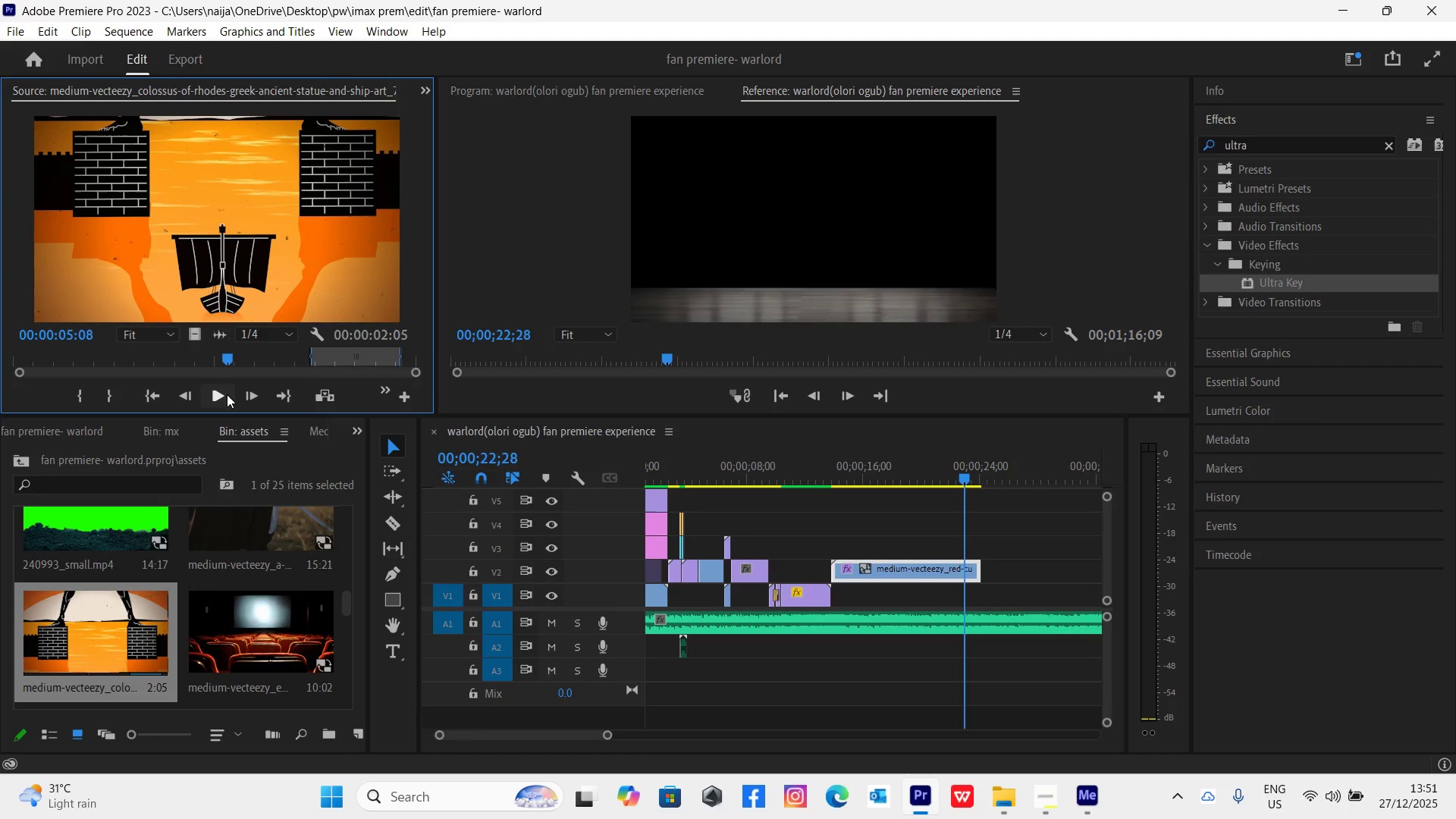 
left_click_drag(start_coordinate=[911, 585], to_coordinate=[918, 504])
 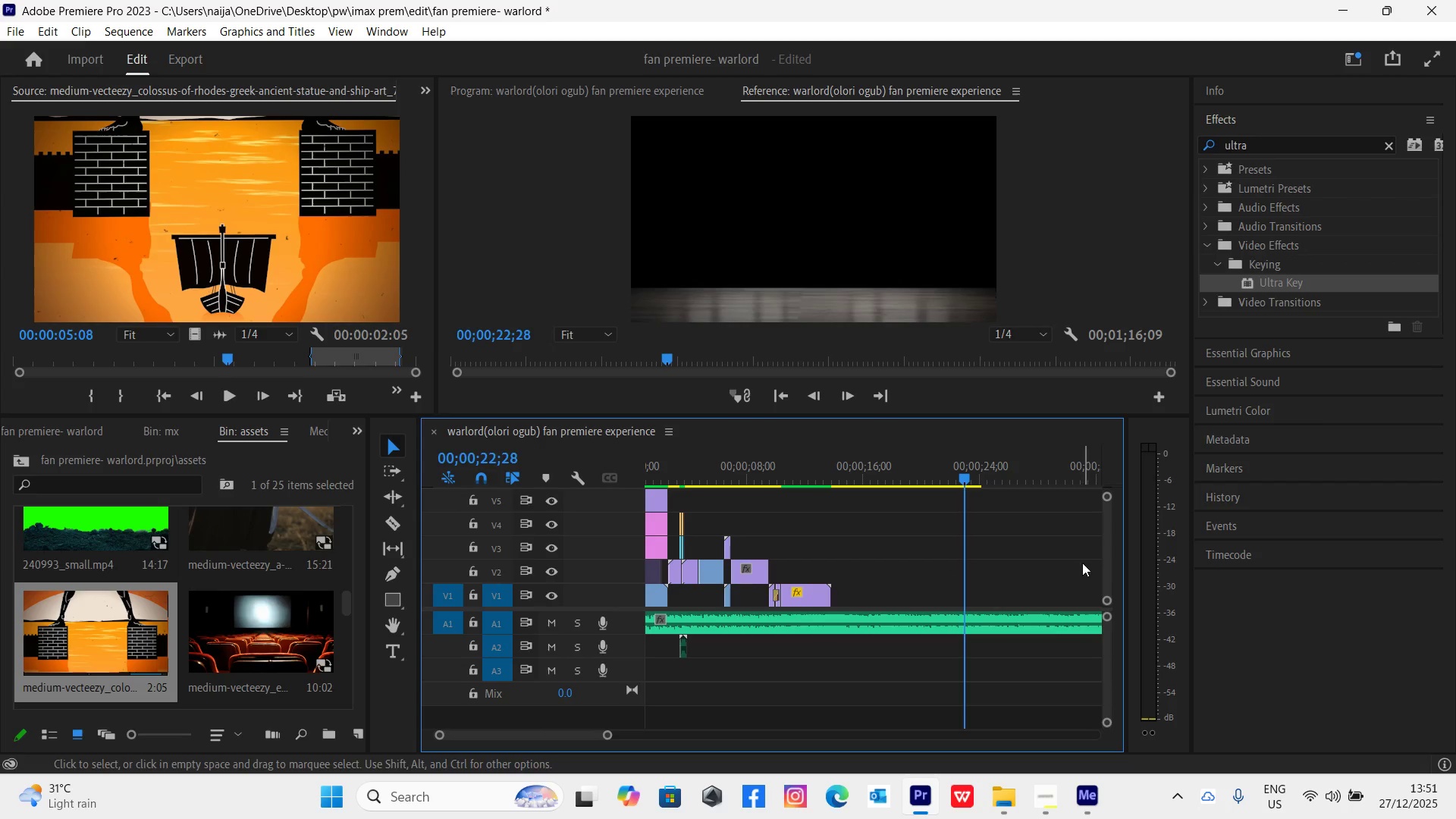 
mouse_move([1086, 573])
 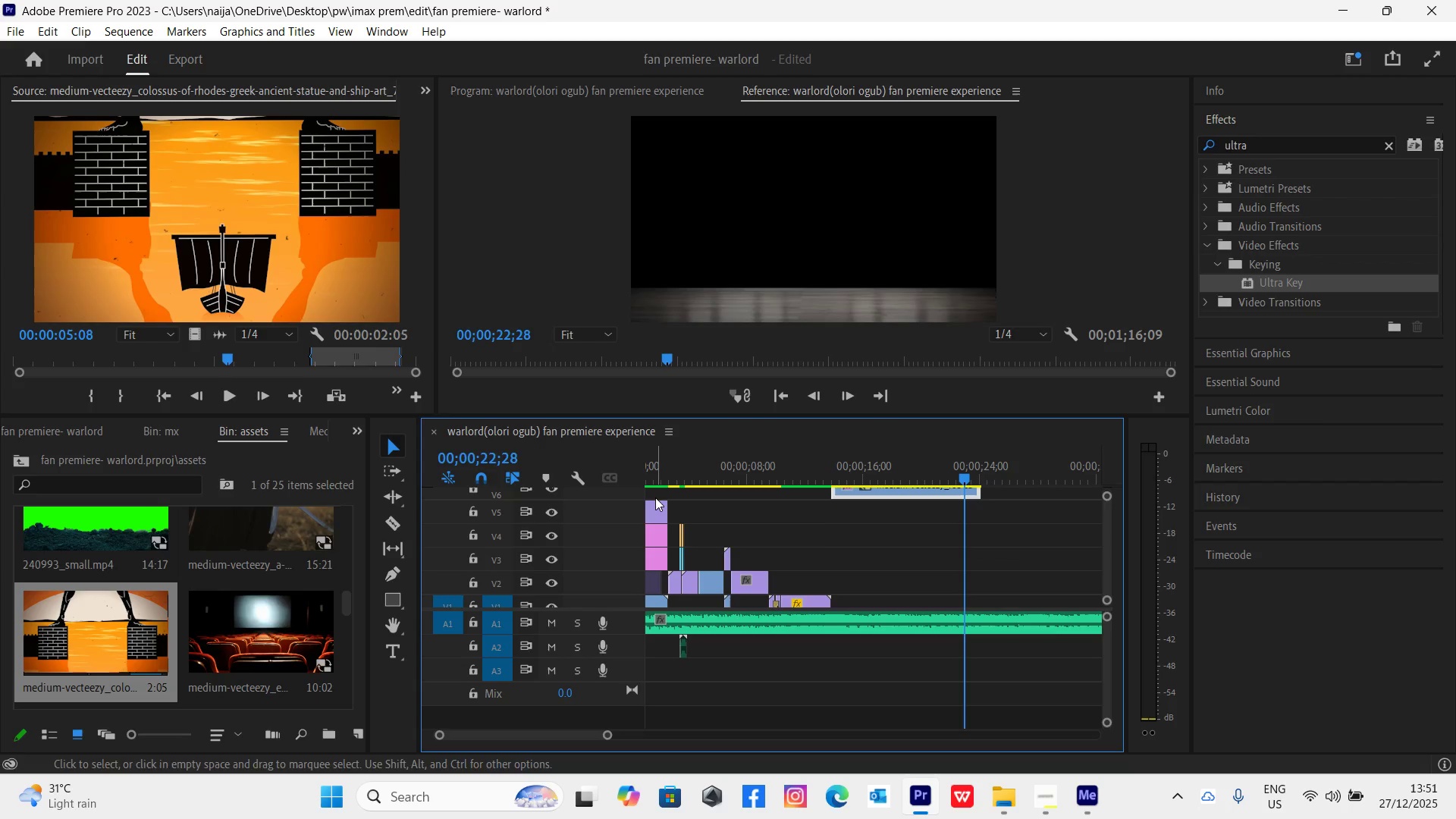 
left_click_drag(start_coordinate=[655, 493], to_coordinate=[654, 603])
 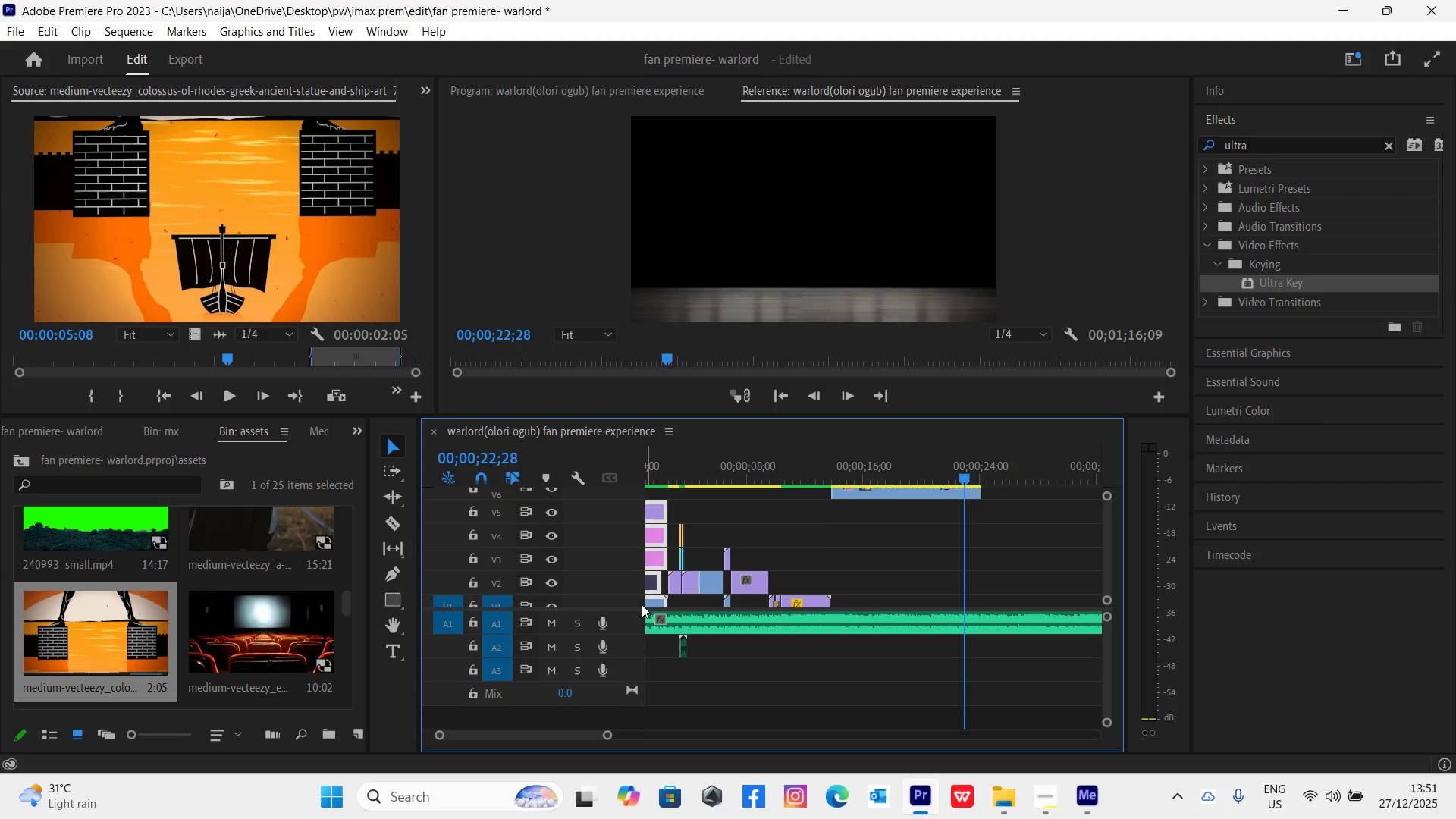 
key(Control+C)
 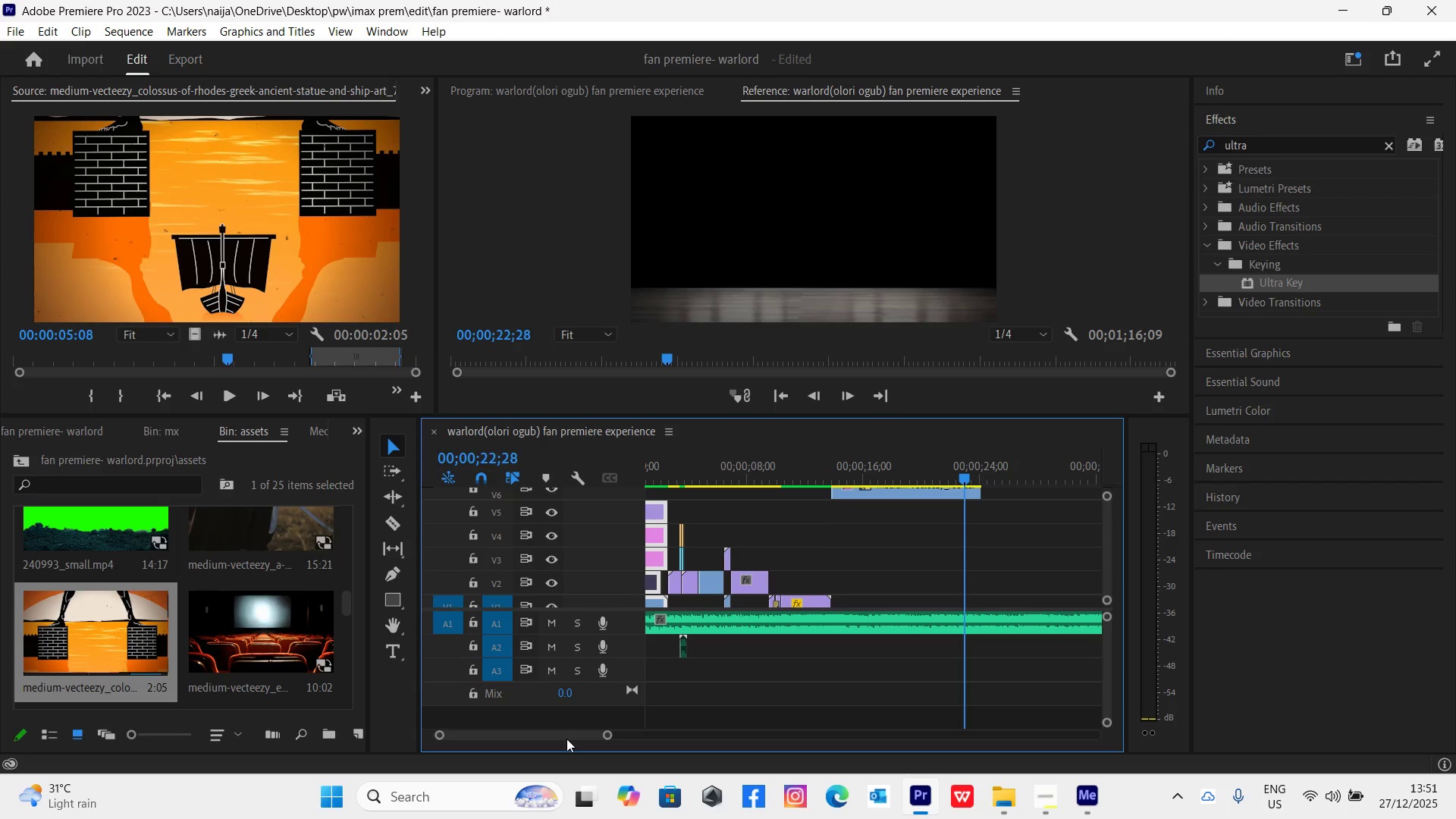 
left_click_drag(start_coordinate=[569, 737], to_coordinate=[611, 758])
 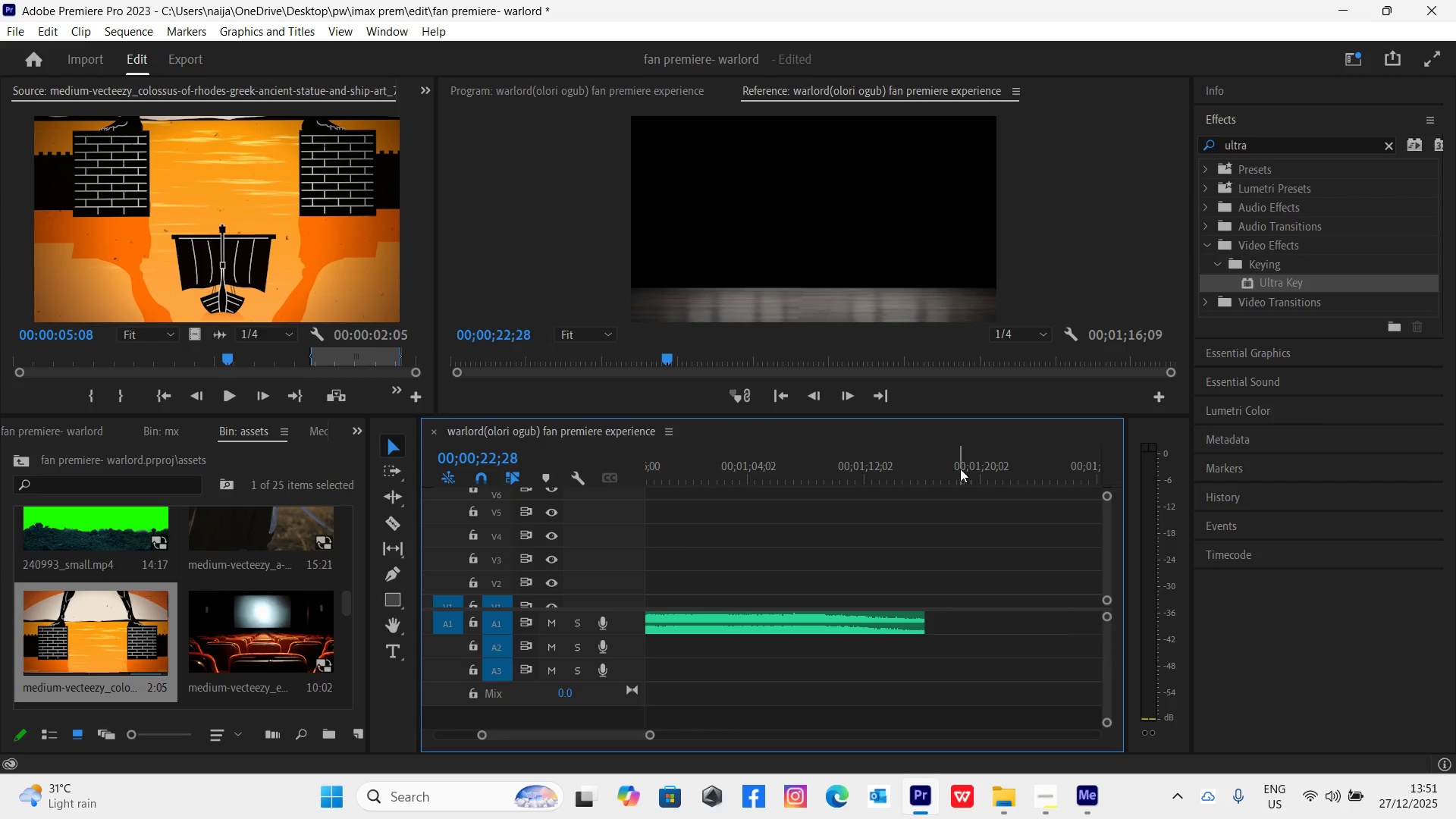 
left_click([959, 469])
 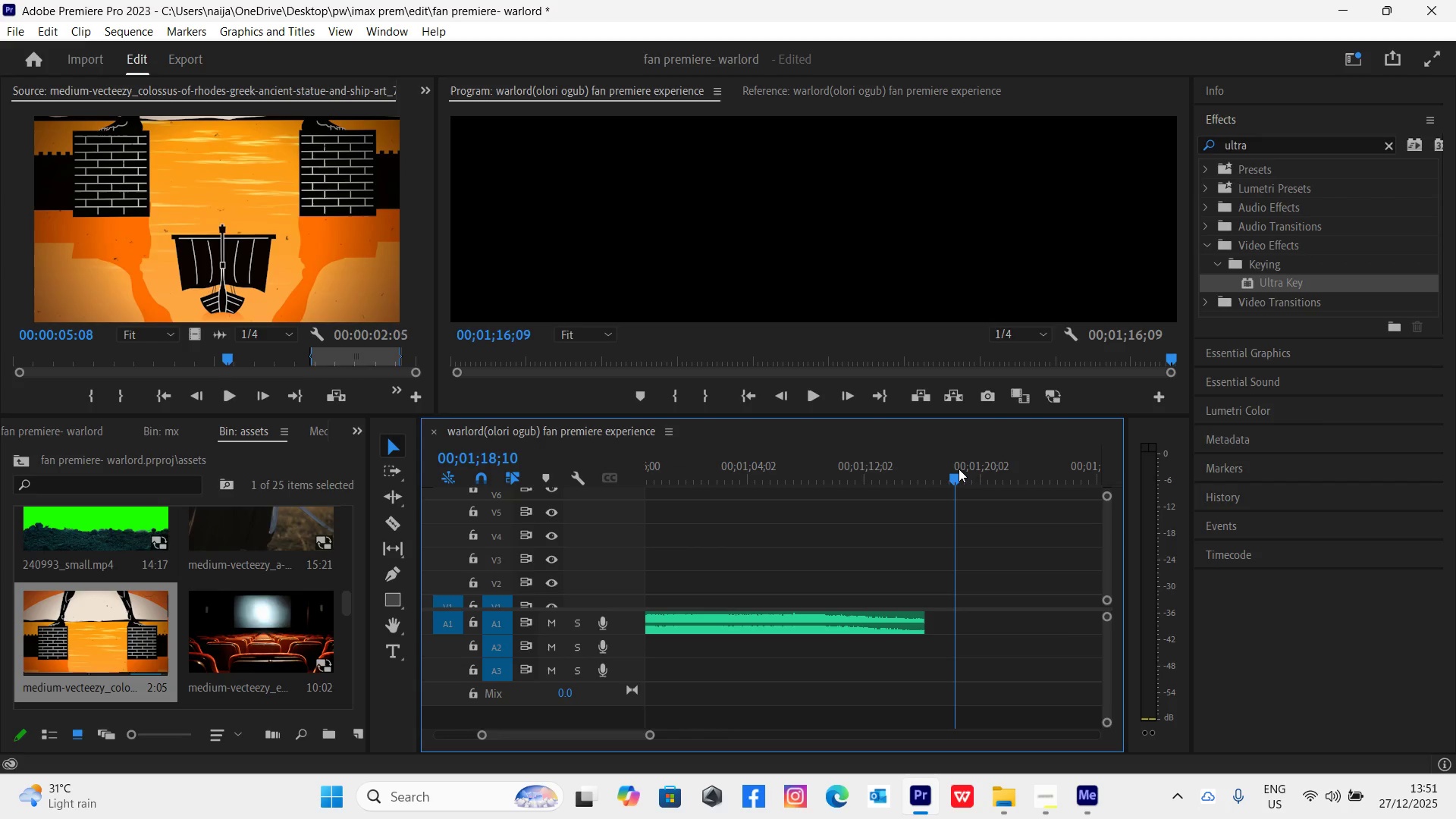 
key(Control+ControlLeft)
 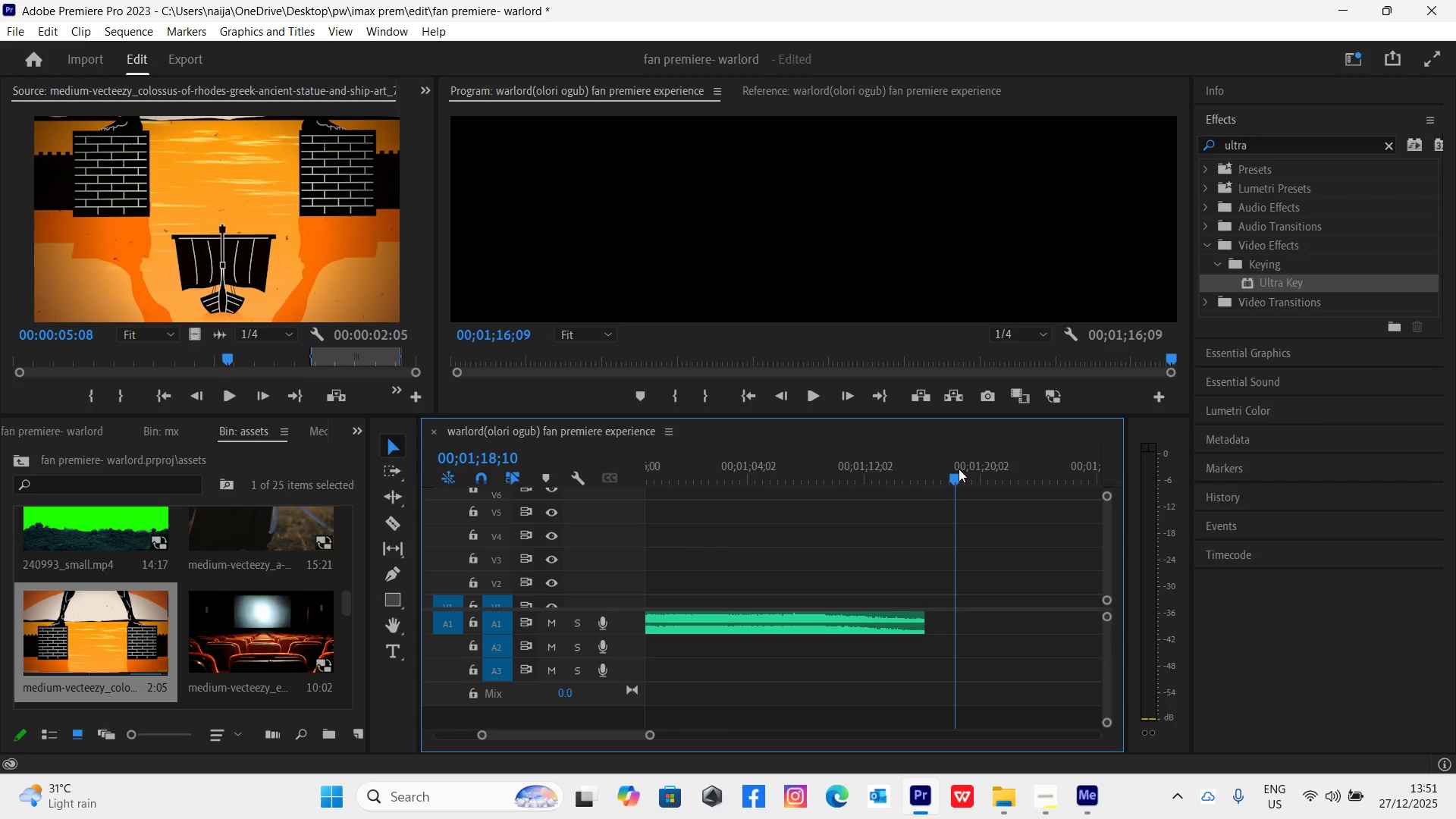 
key(Control+V)
 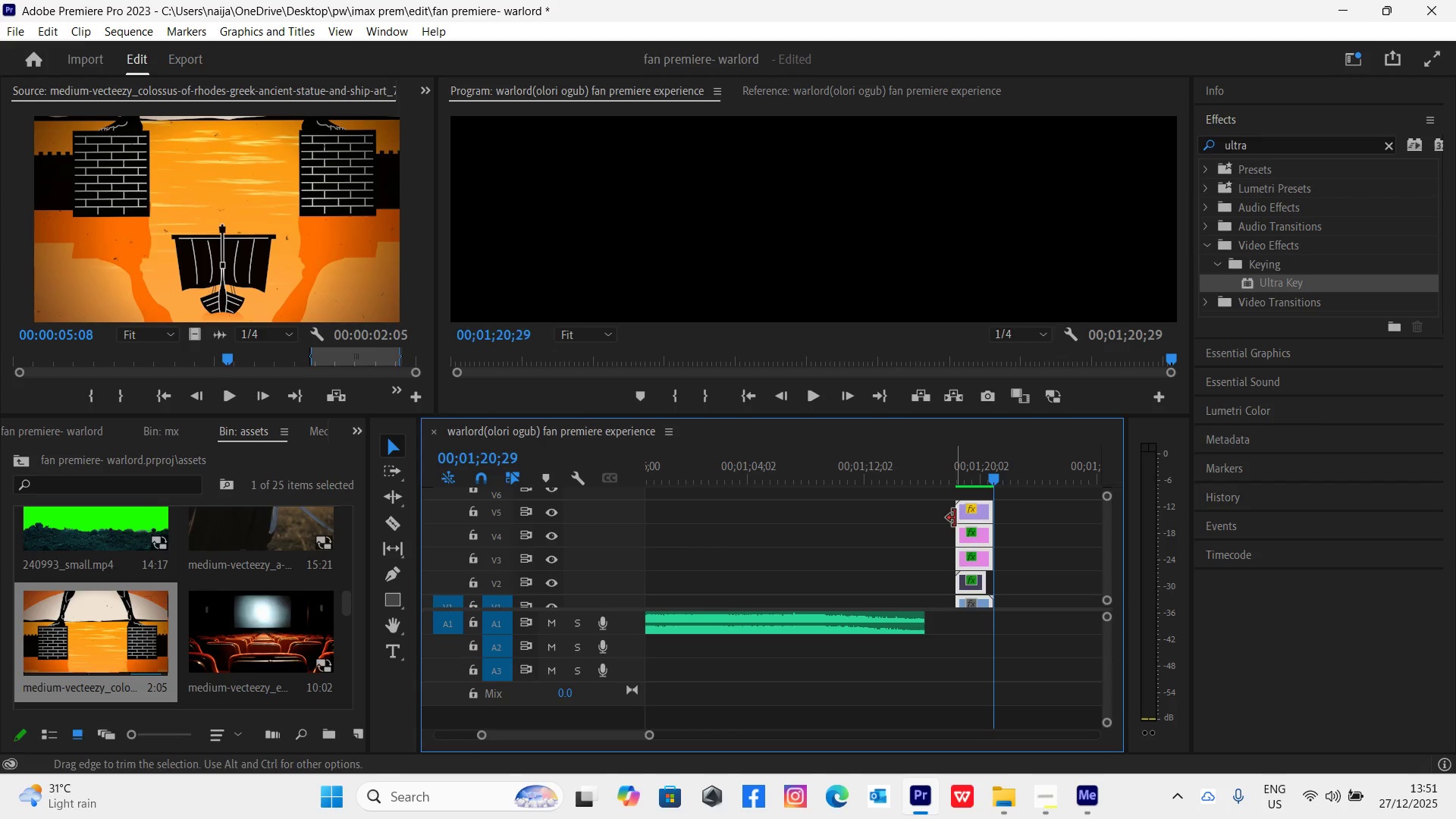 
left_click_drag(start_coordinate=[978, 507], to_coordinate=[786, 514])
 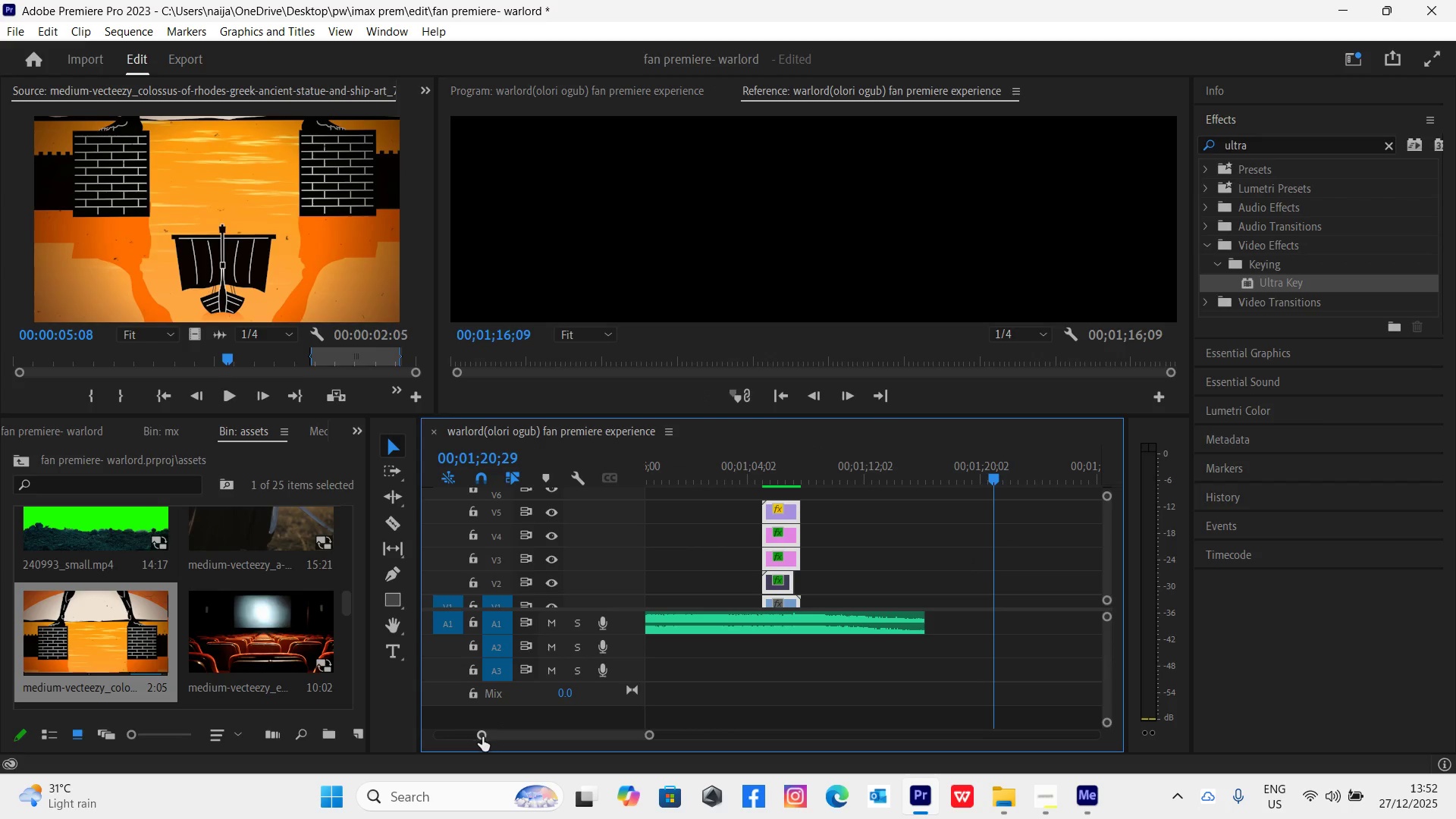 
left_click_drag(start_coordinate=[481, 737], to_coordinate=[469, 737])
 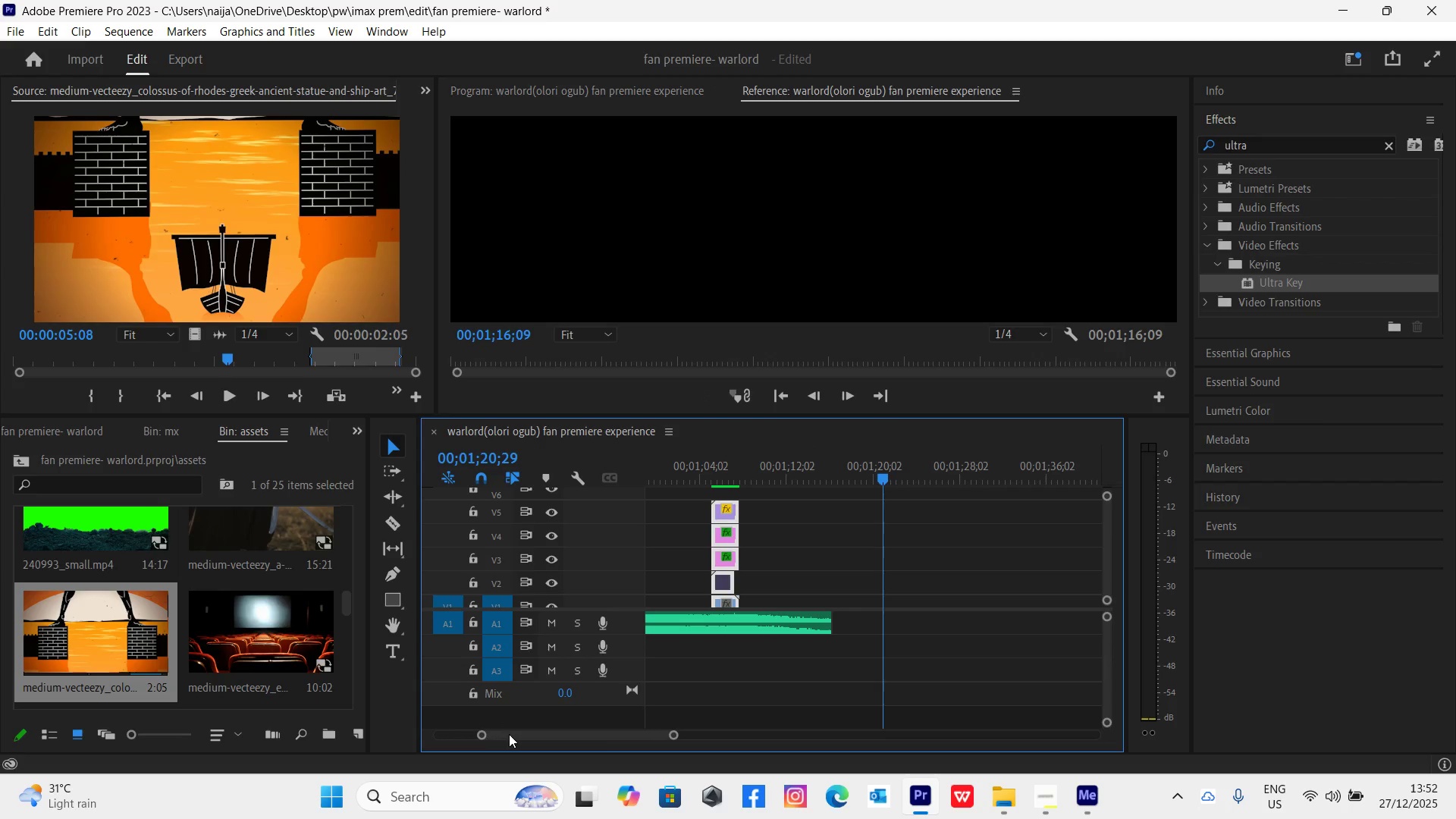 
left_click_drag(start_coordinate=[510, 734], to_coordinate=[491, 742])
 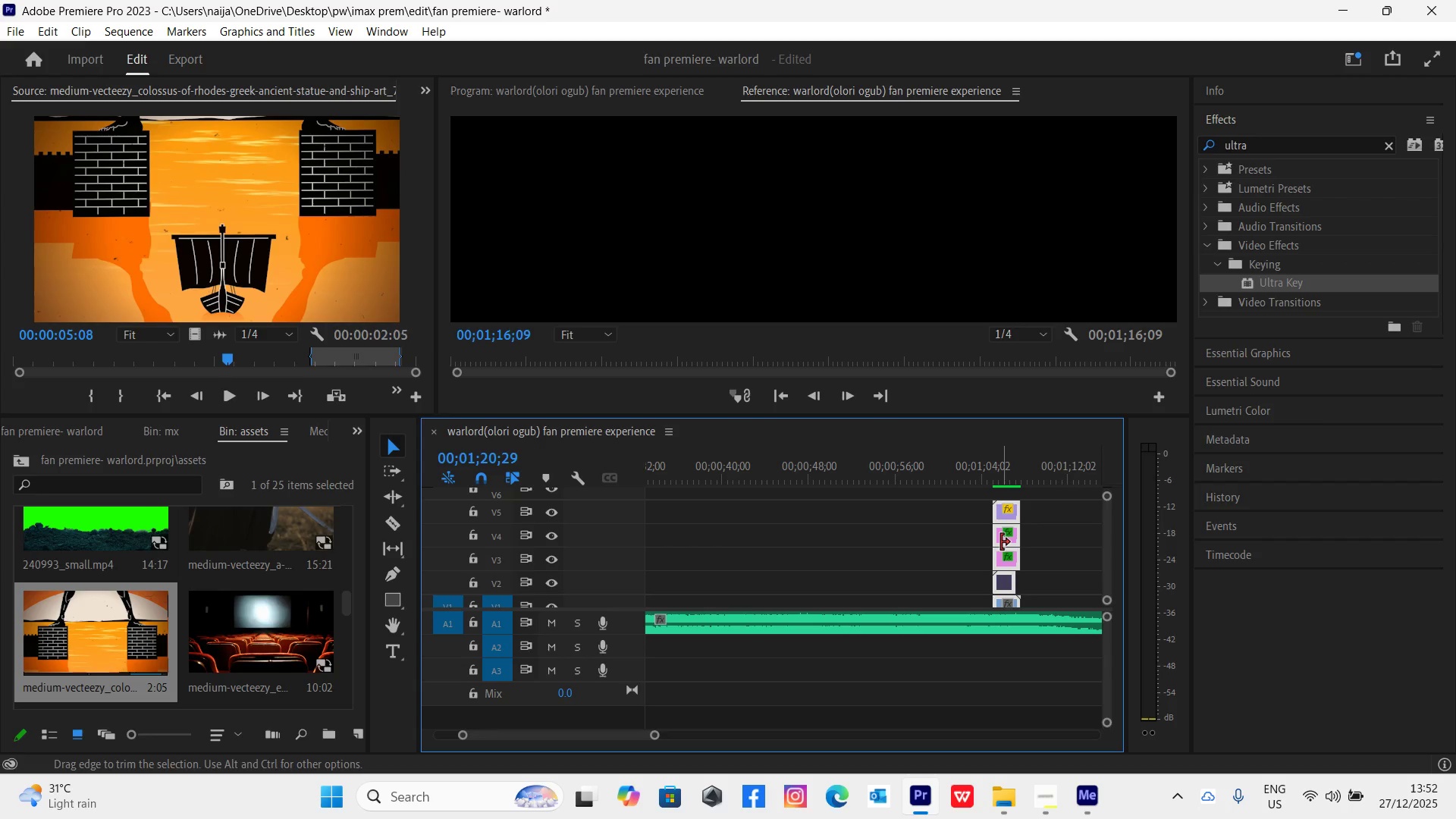 
left_click_drag(start_coordinate=[1004, 538], to_coordinate=[722, 537])
 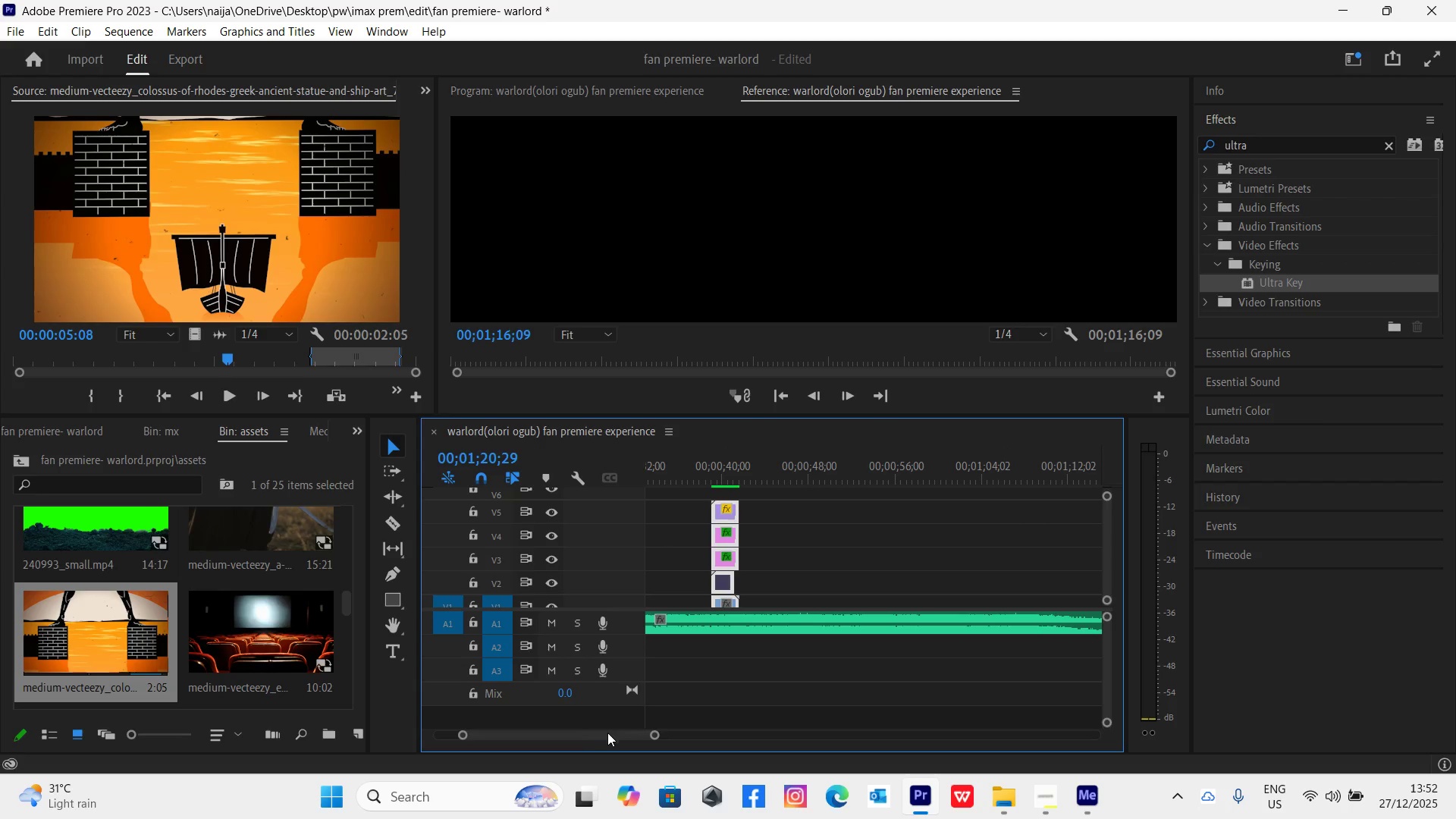 
left_click_drag(start_coordinate=[609, 734], to_coordinate=[591, 737])
 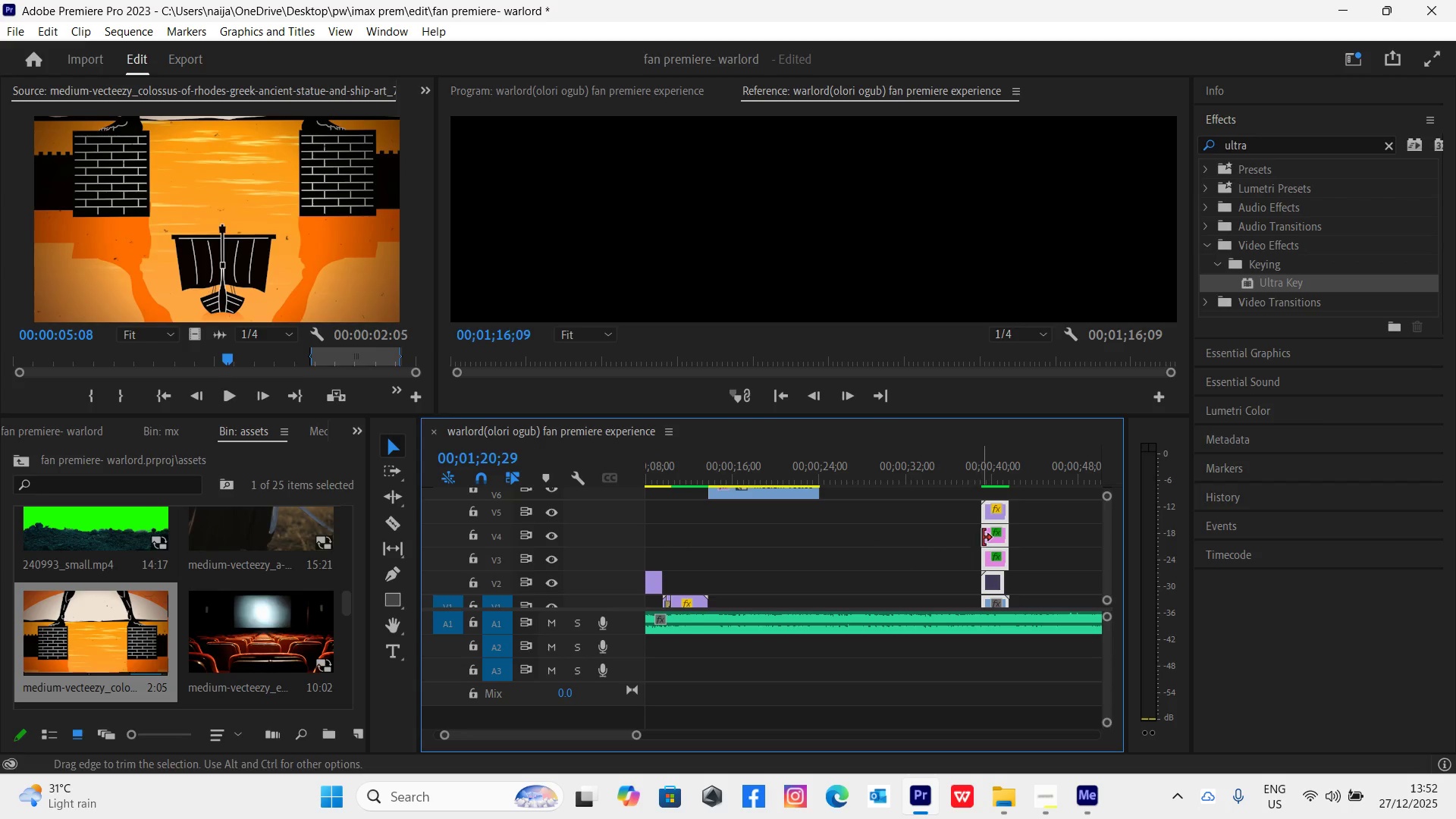 
left_click_drag(start_coordinate=[996, 541], to_coordinate=[794, 540])
 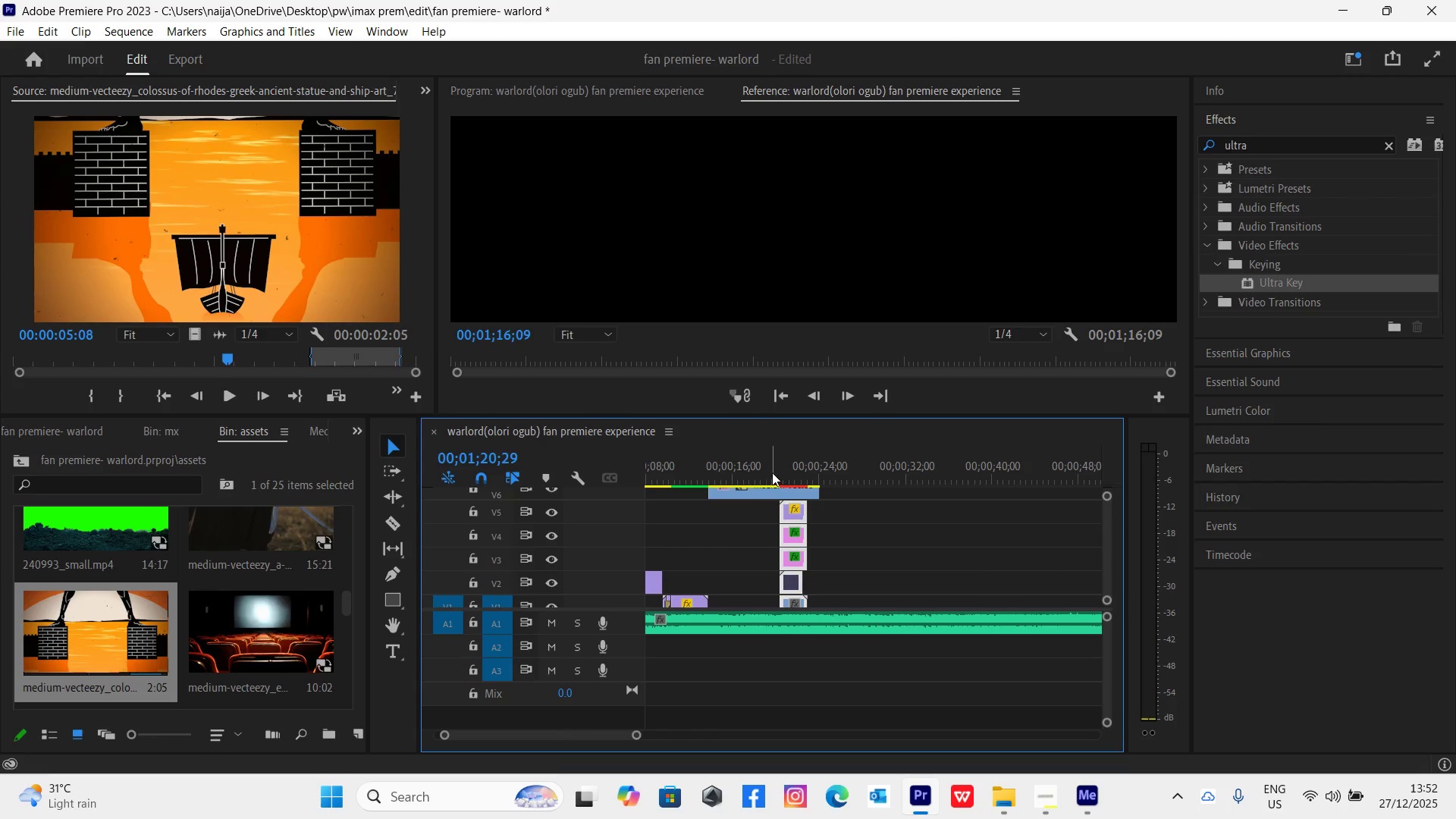 
left_click([772, 472])
 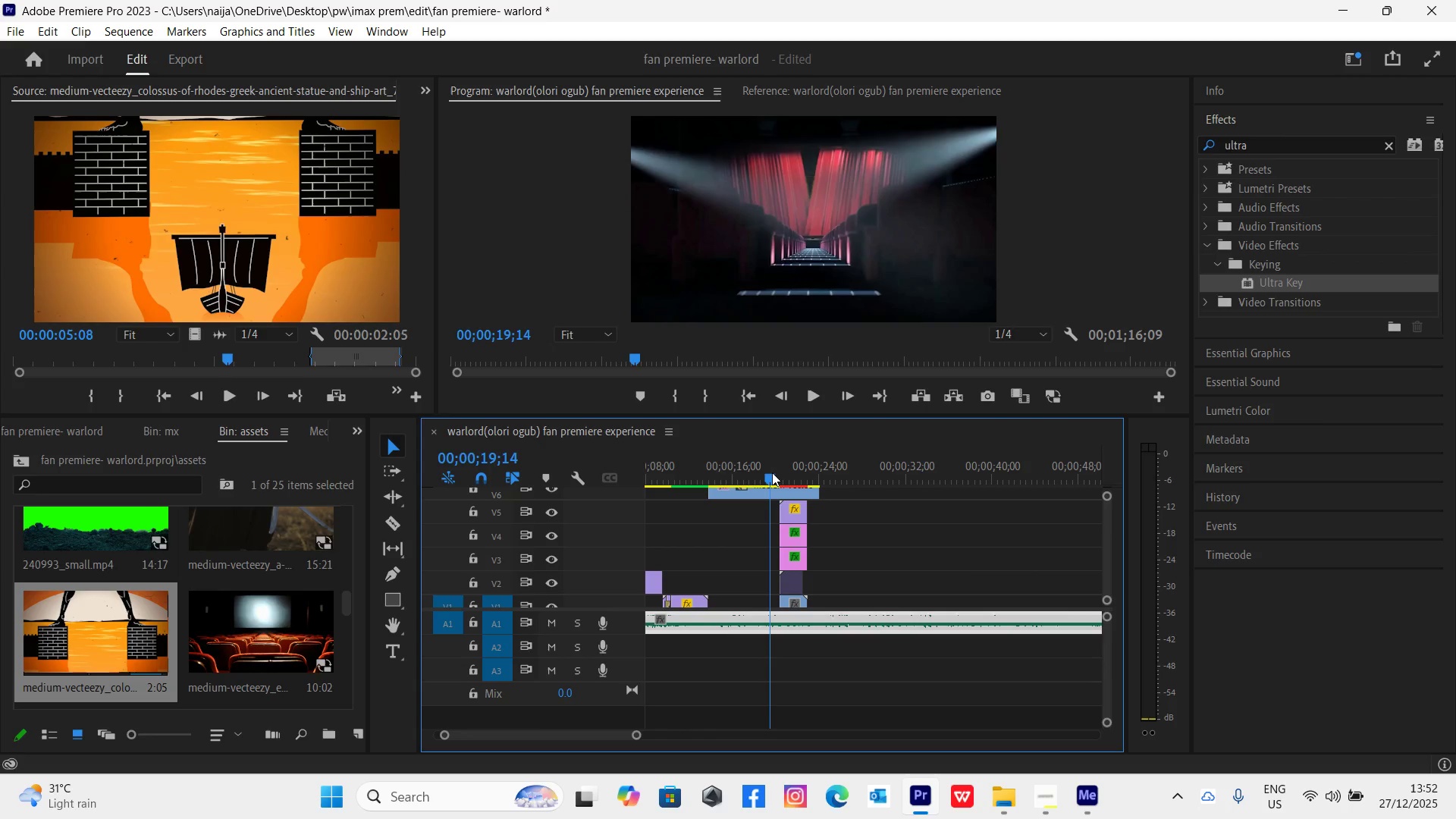 
key(Space)
 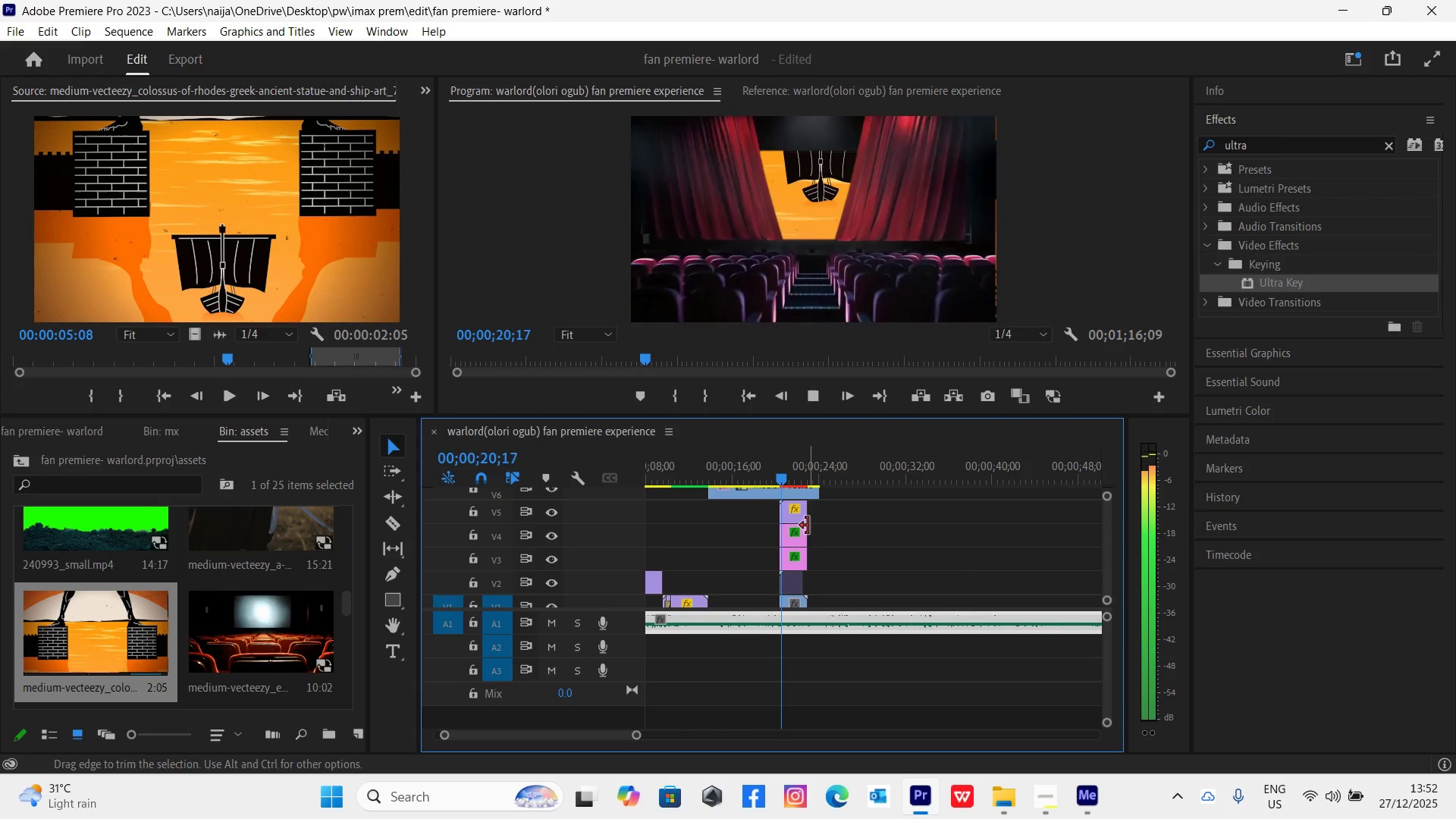 
key(Space)
 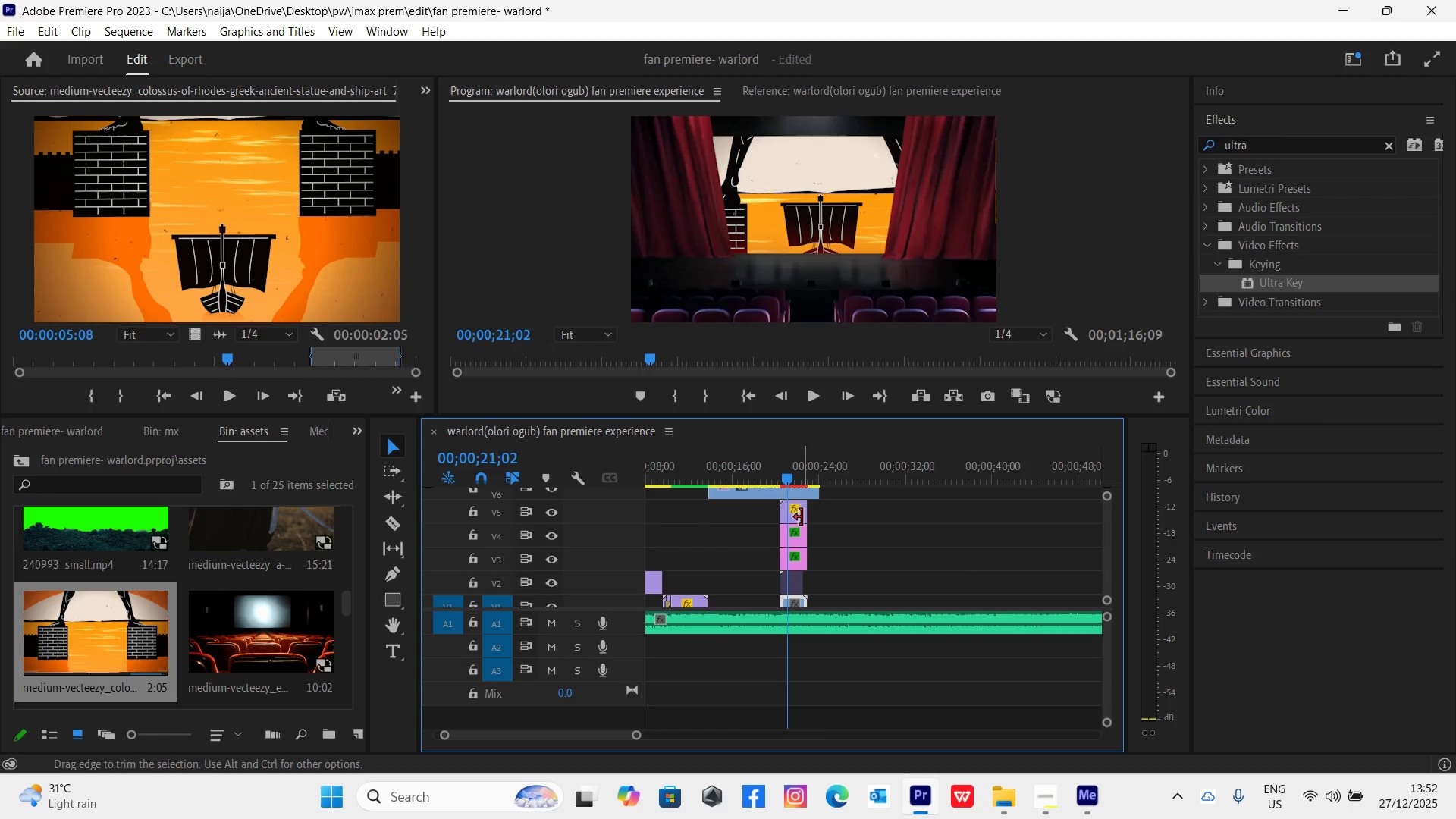 
key(Equal)
 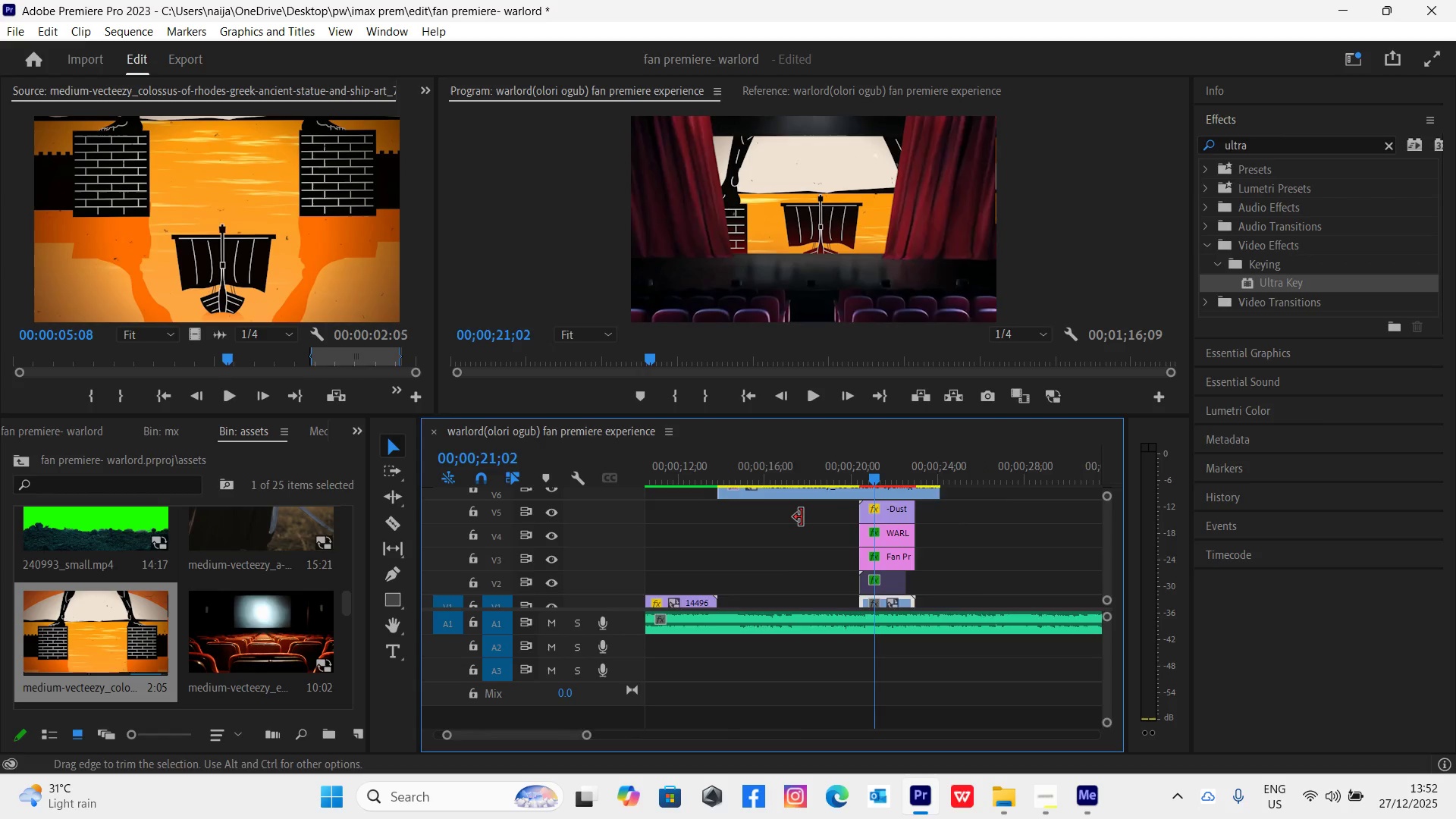 
key(Equal)
 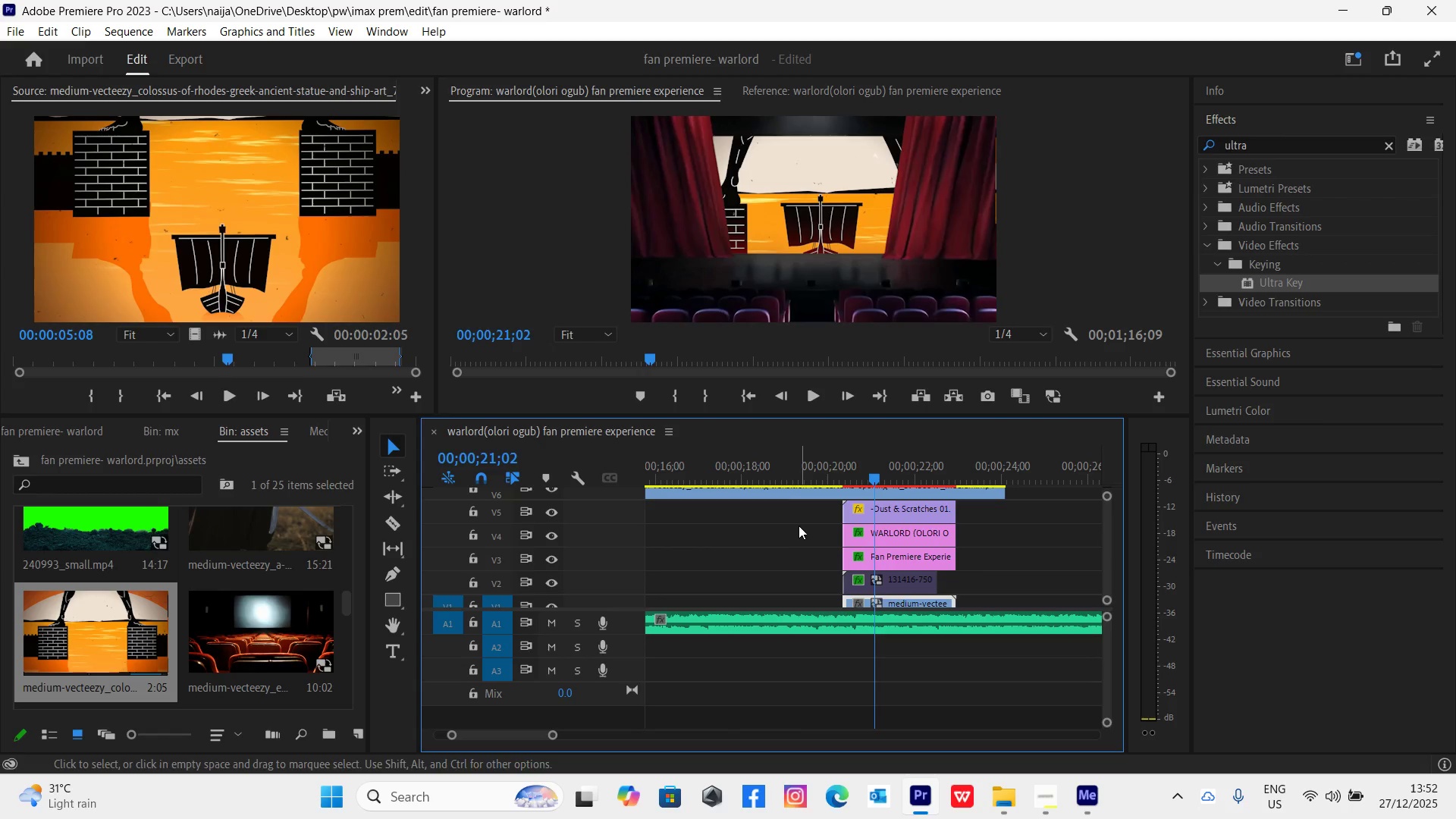 
left_click_drag(start_coordinate=[802, 505], to_coordinate=[888, 604])
 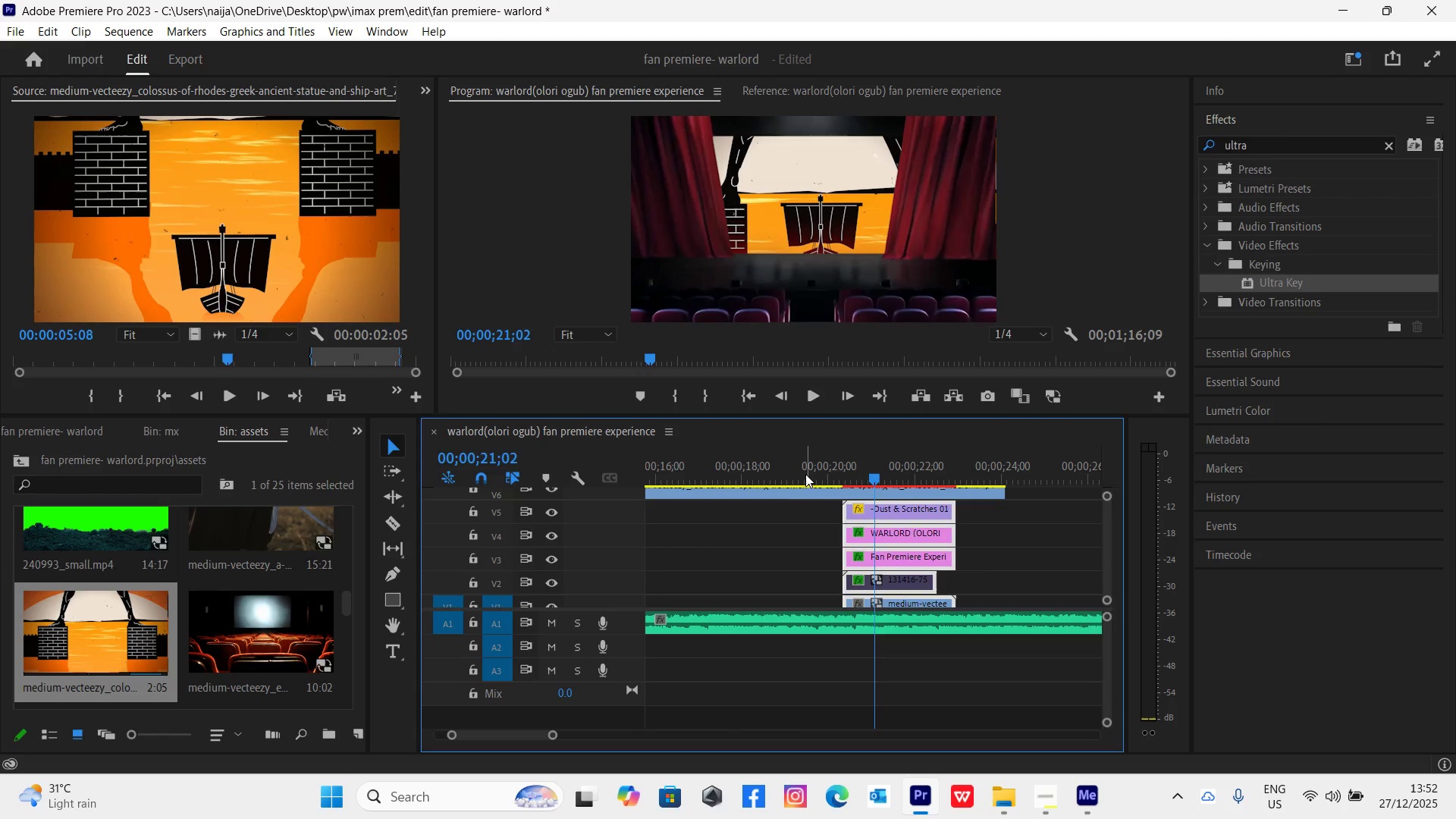 
left_click([800, 467])
 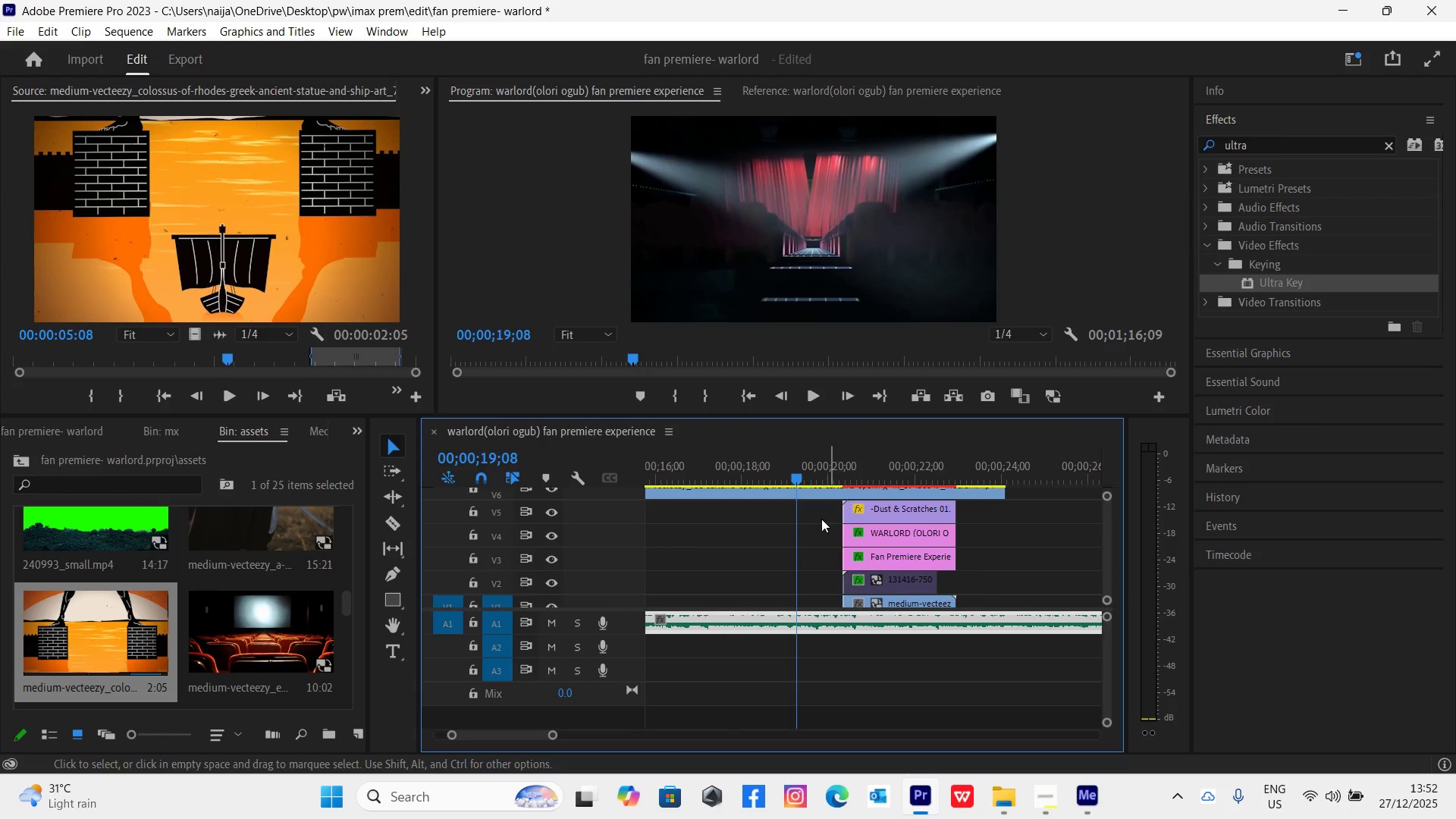 
left_click_drag(start_coordinate=[807, 511], to_coordinate=[892, 604])
 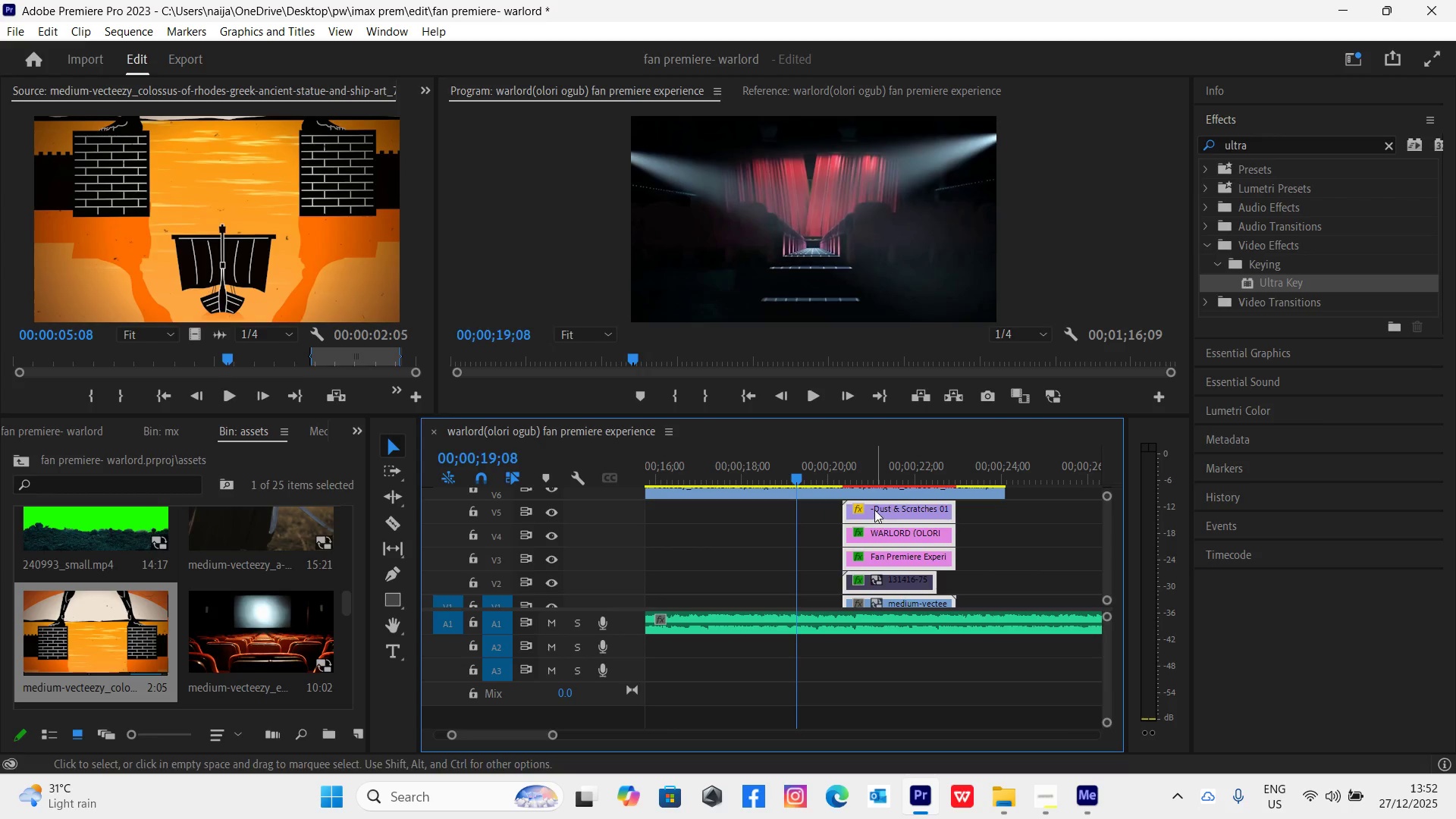 
left_click_drag(start_coordinate=[874, 510], to_coordinate=[835, 511])
 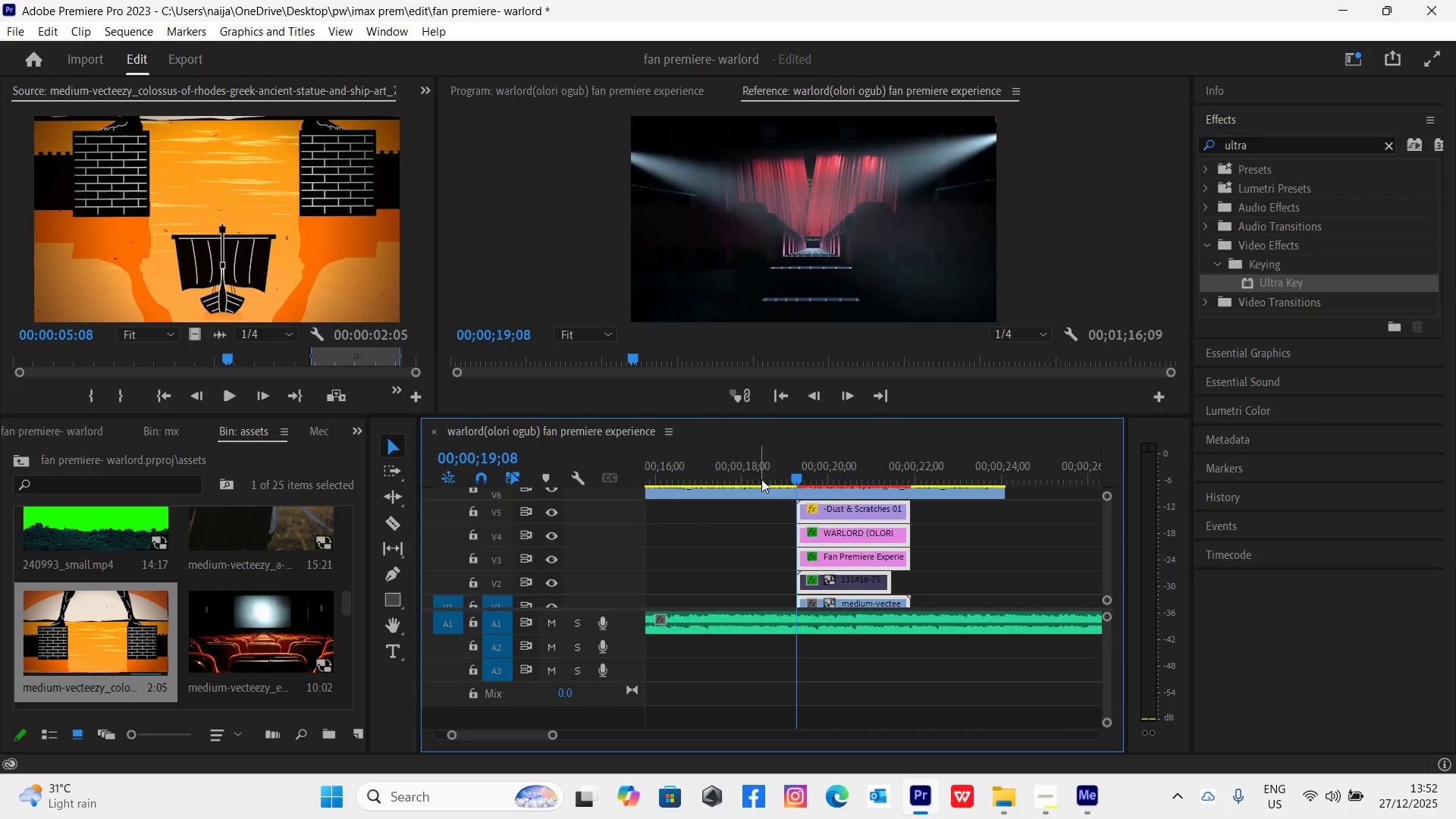 
left_click([755, 473])
 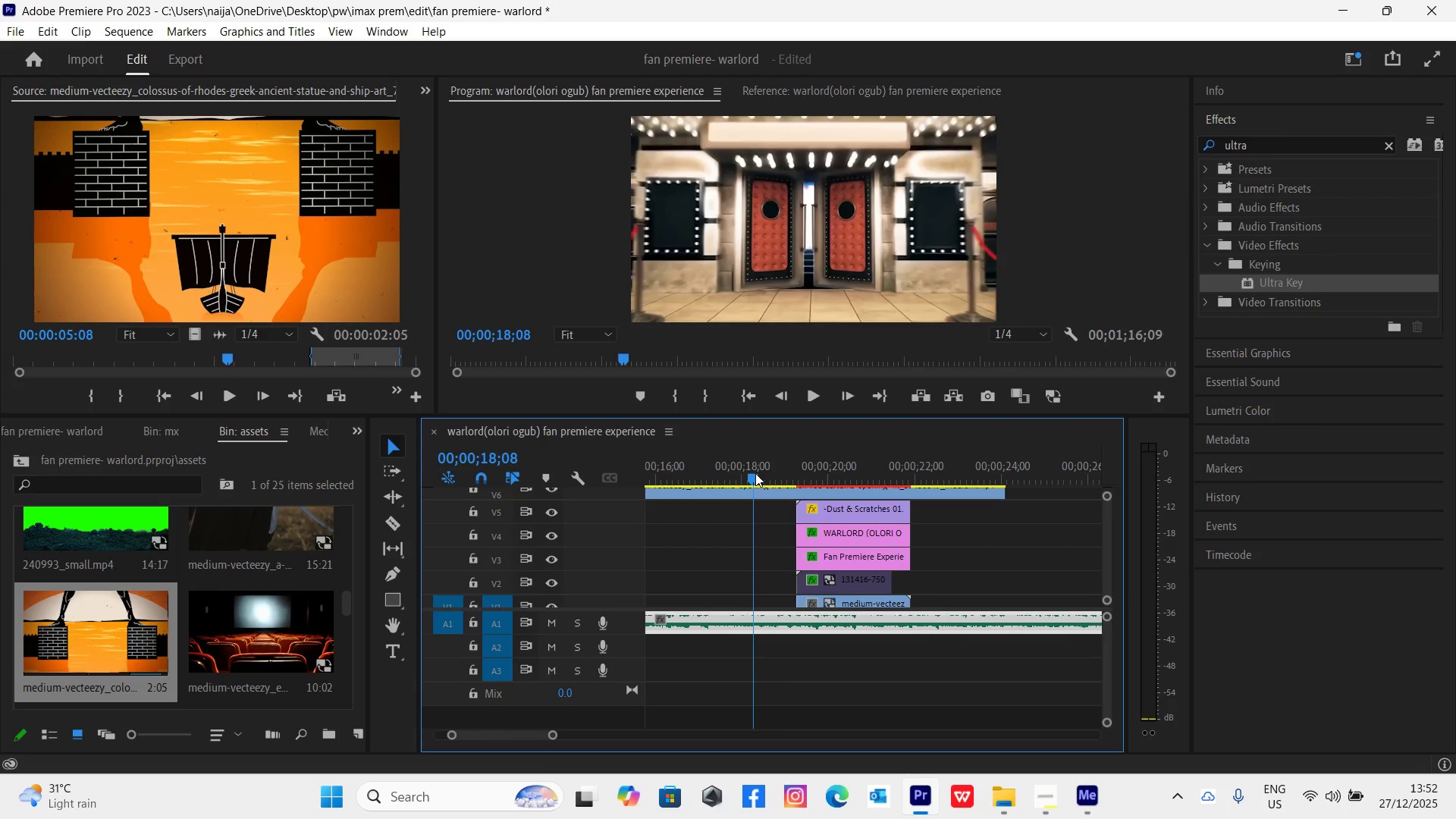 
key(Space)
 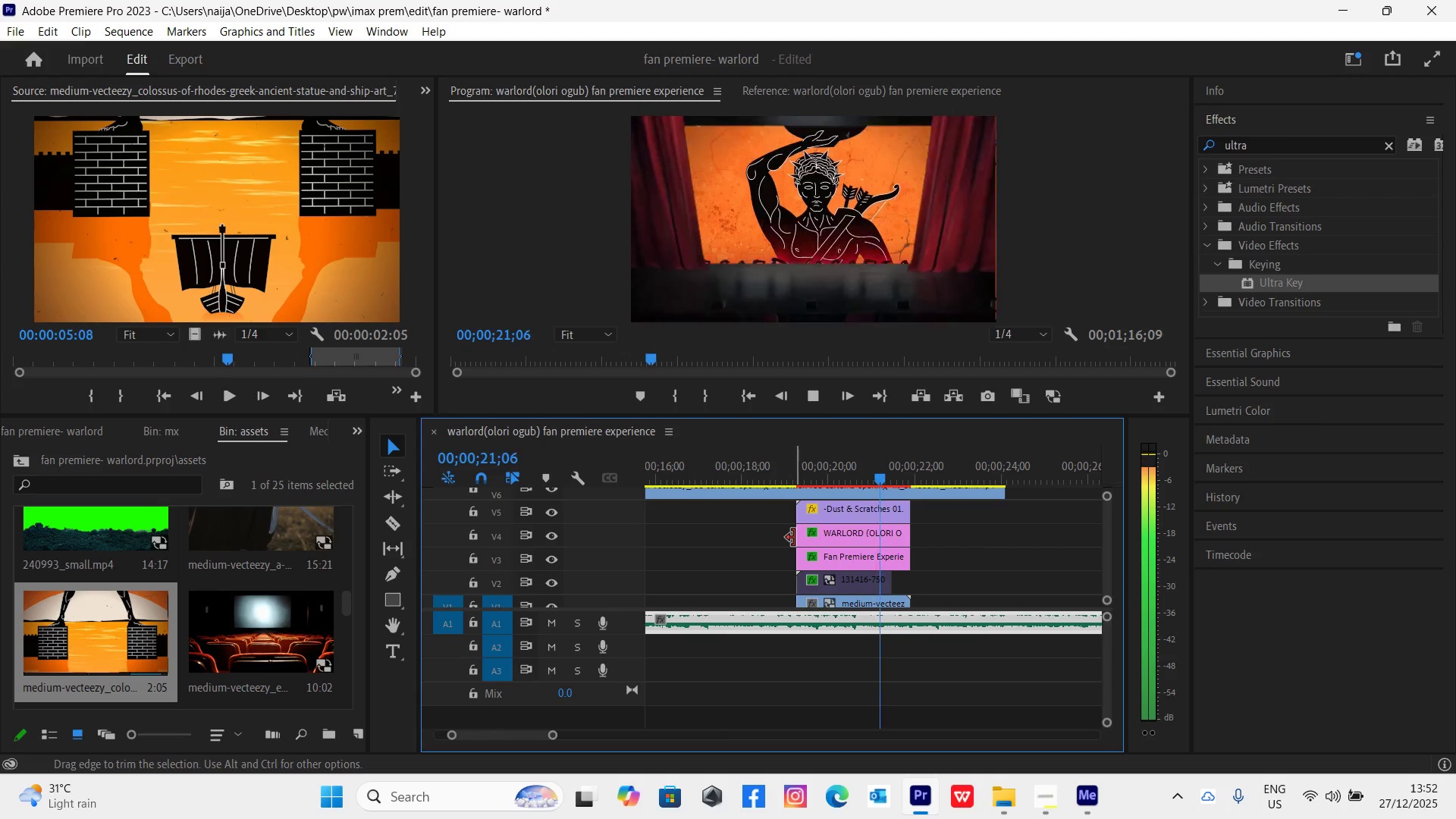 
key(Space)
 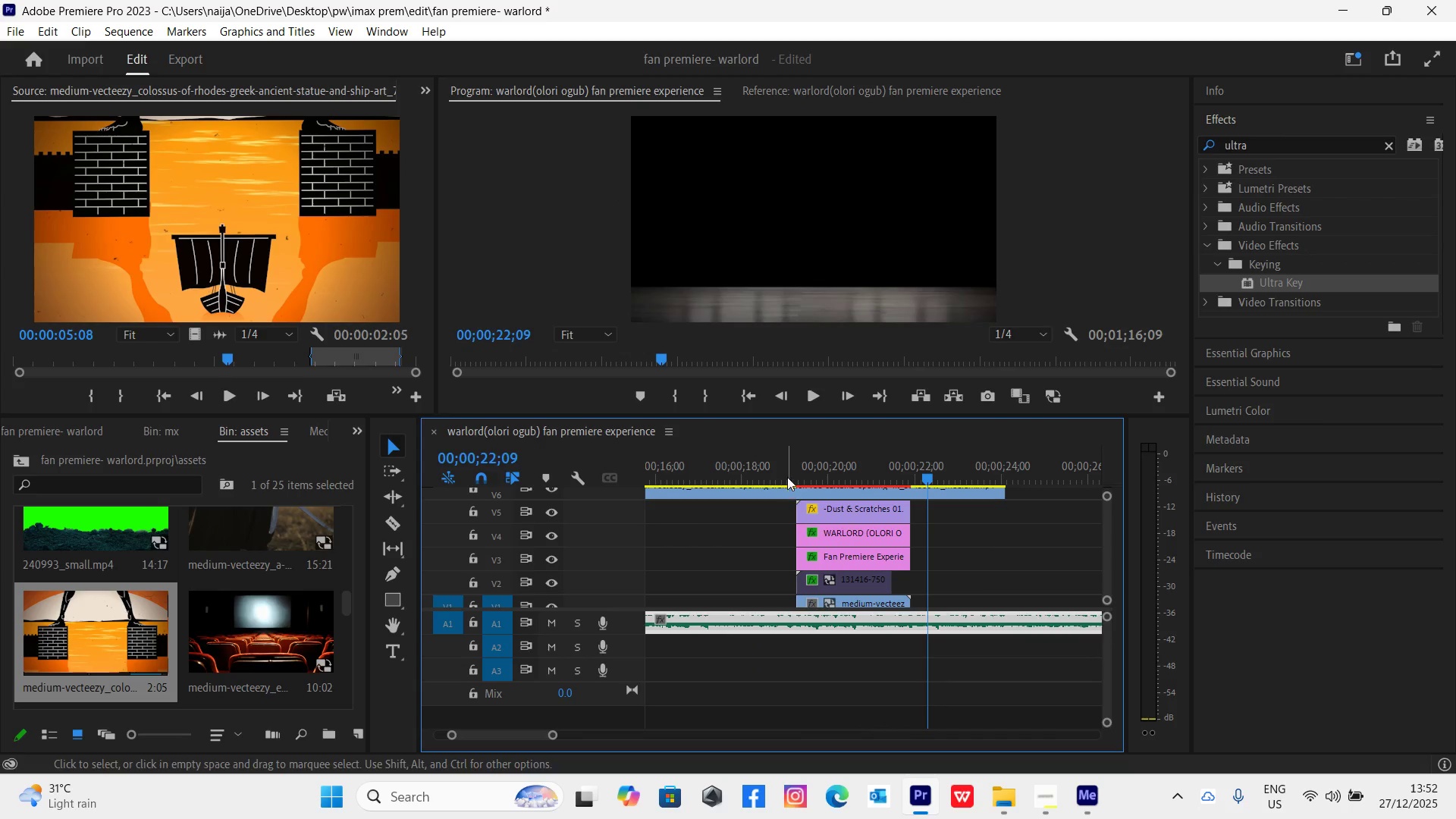 
left_click([787, 474])
 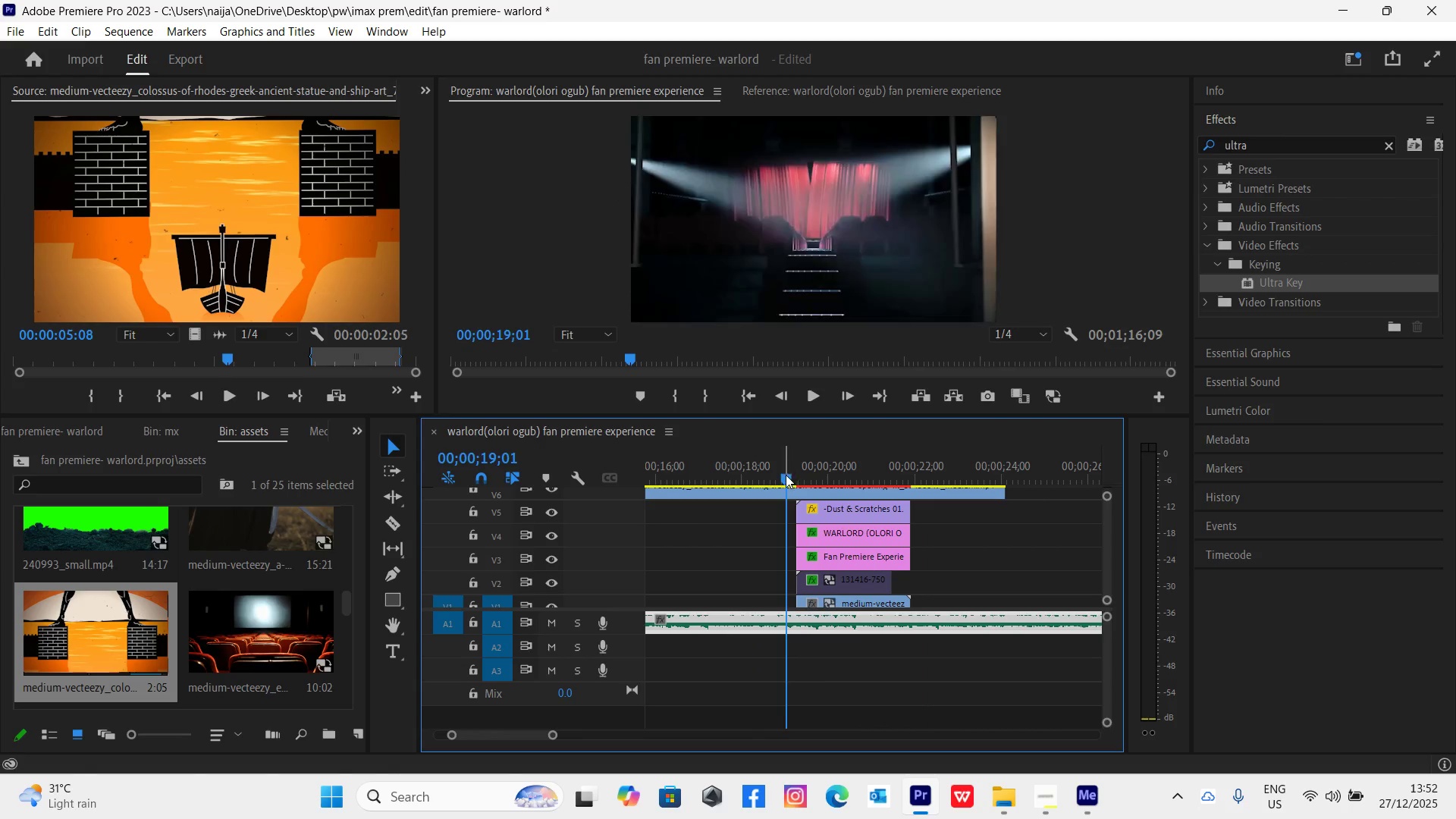 
key(Space)
 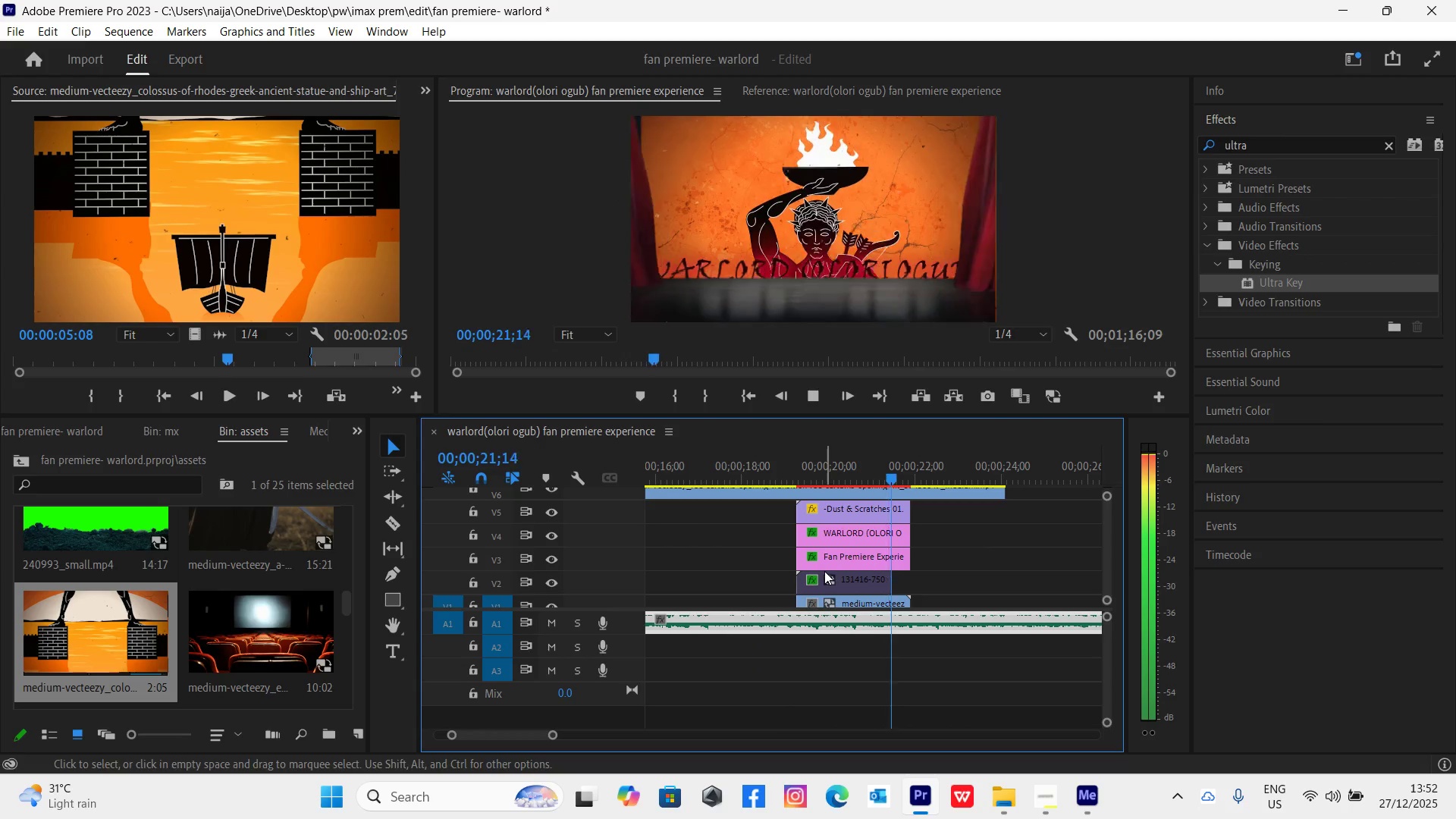 
key(Space)
 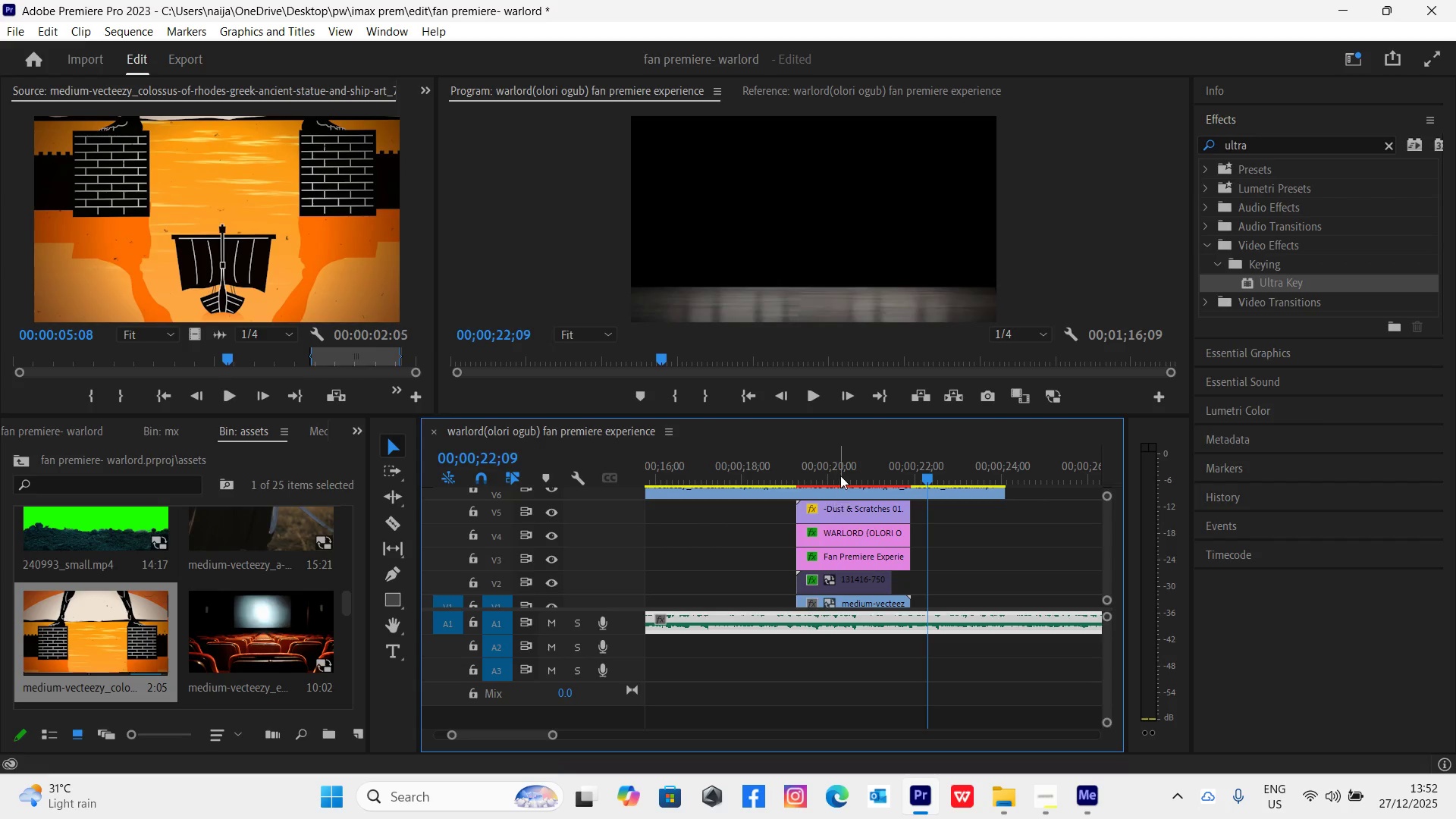 
left_click_drag(start_coordinate=[840, 472], to_coordinate=[898, 523])
 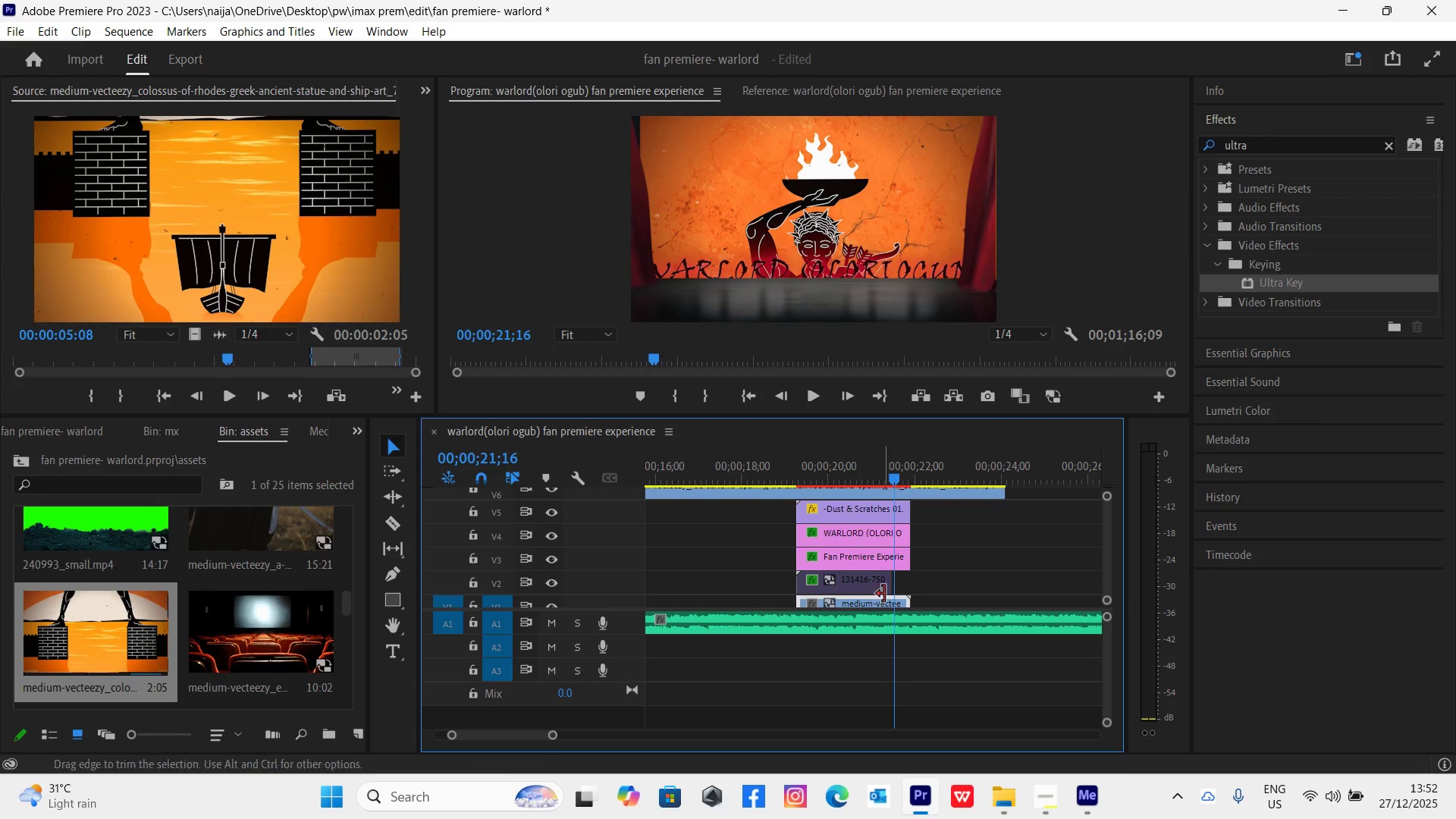 
left_click([956, 585])
 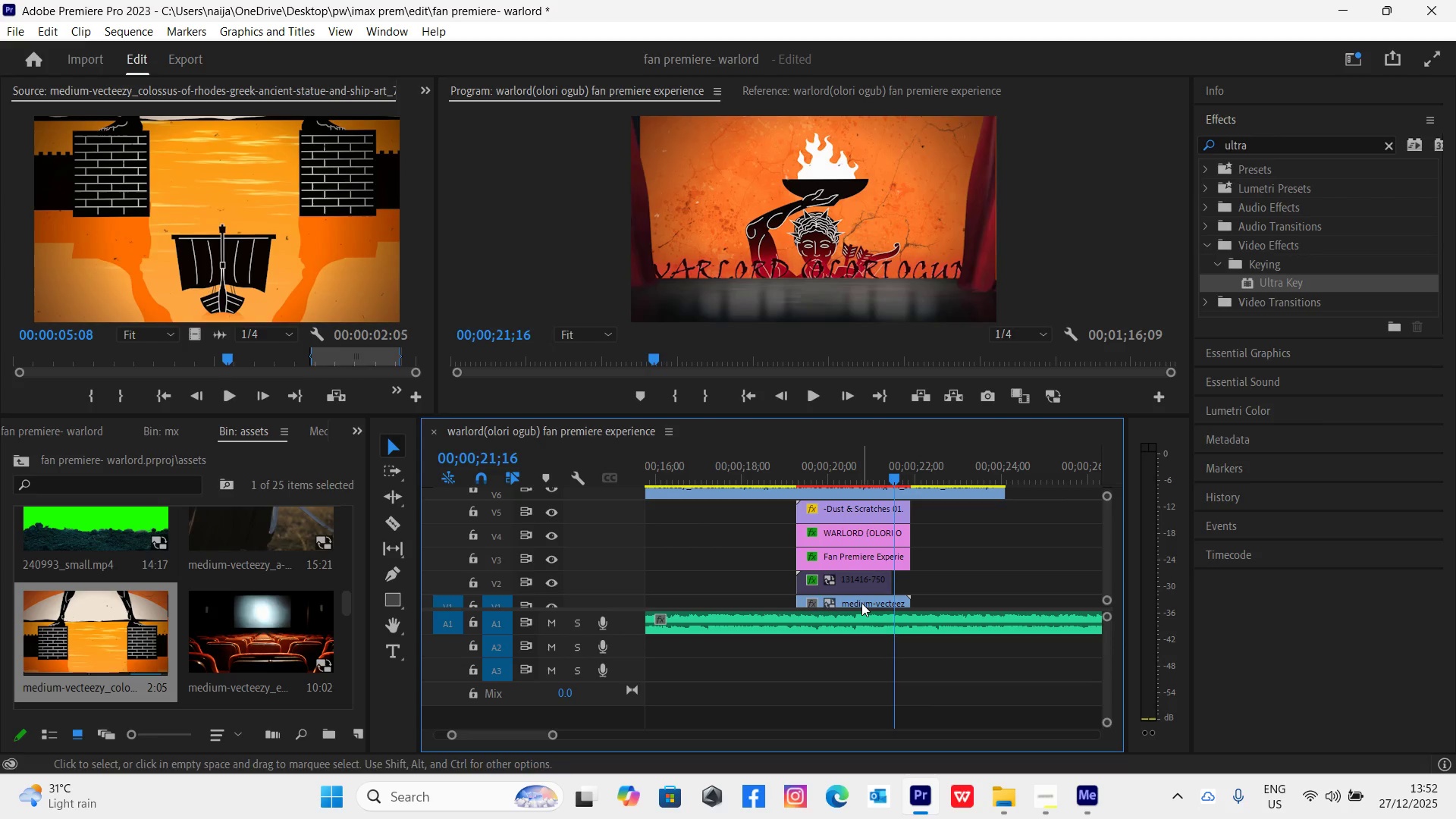 
left_click([861, 603])
 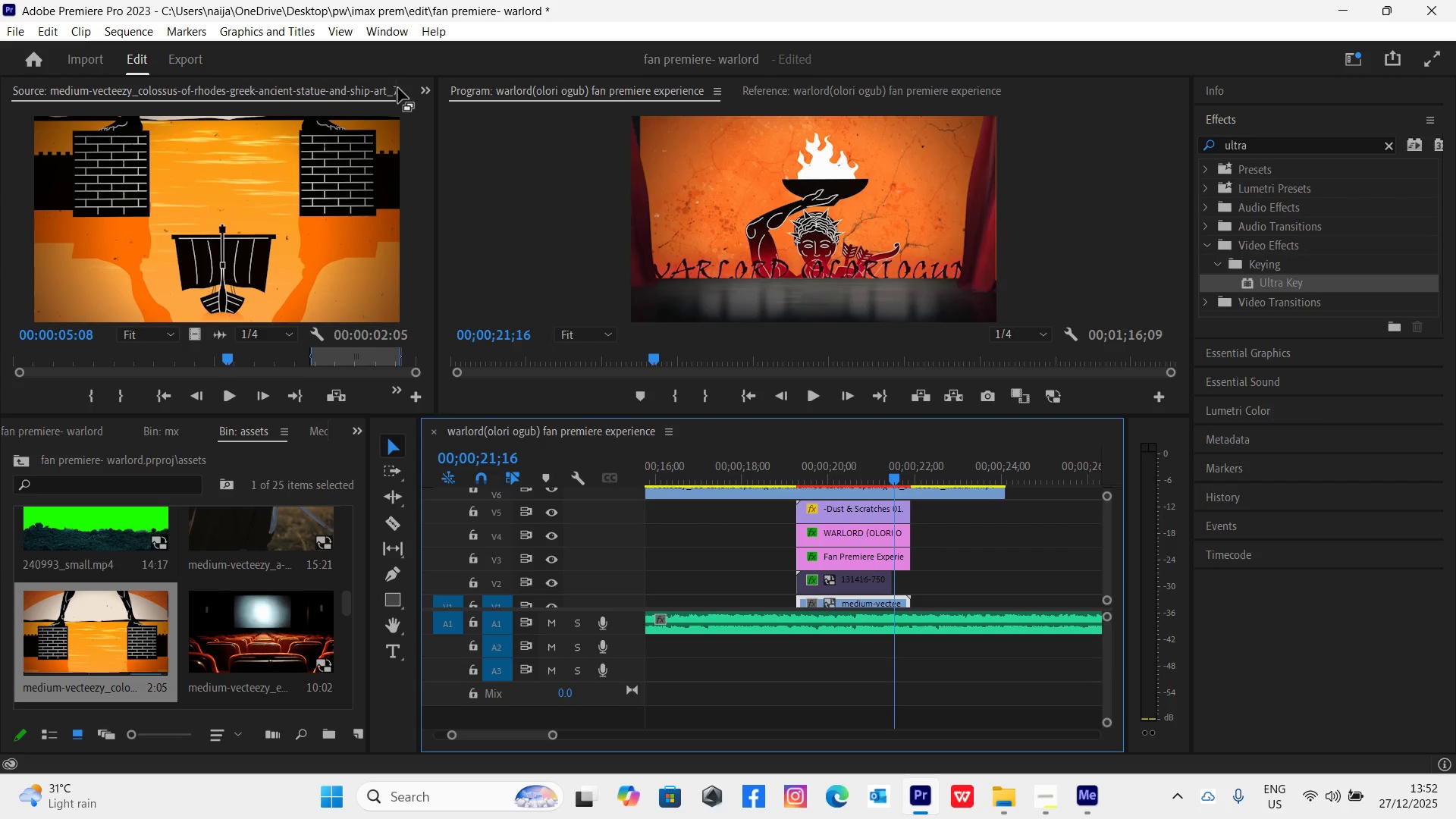 
left_click([416, 95])
 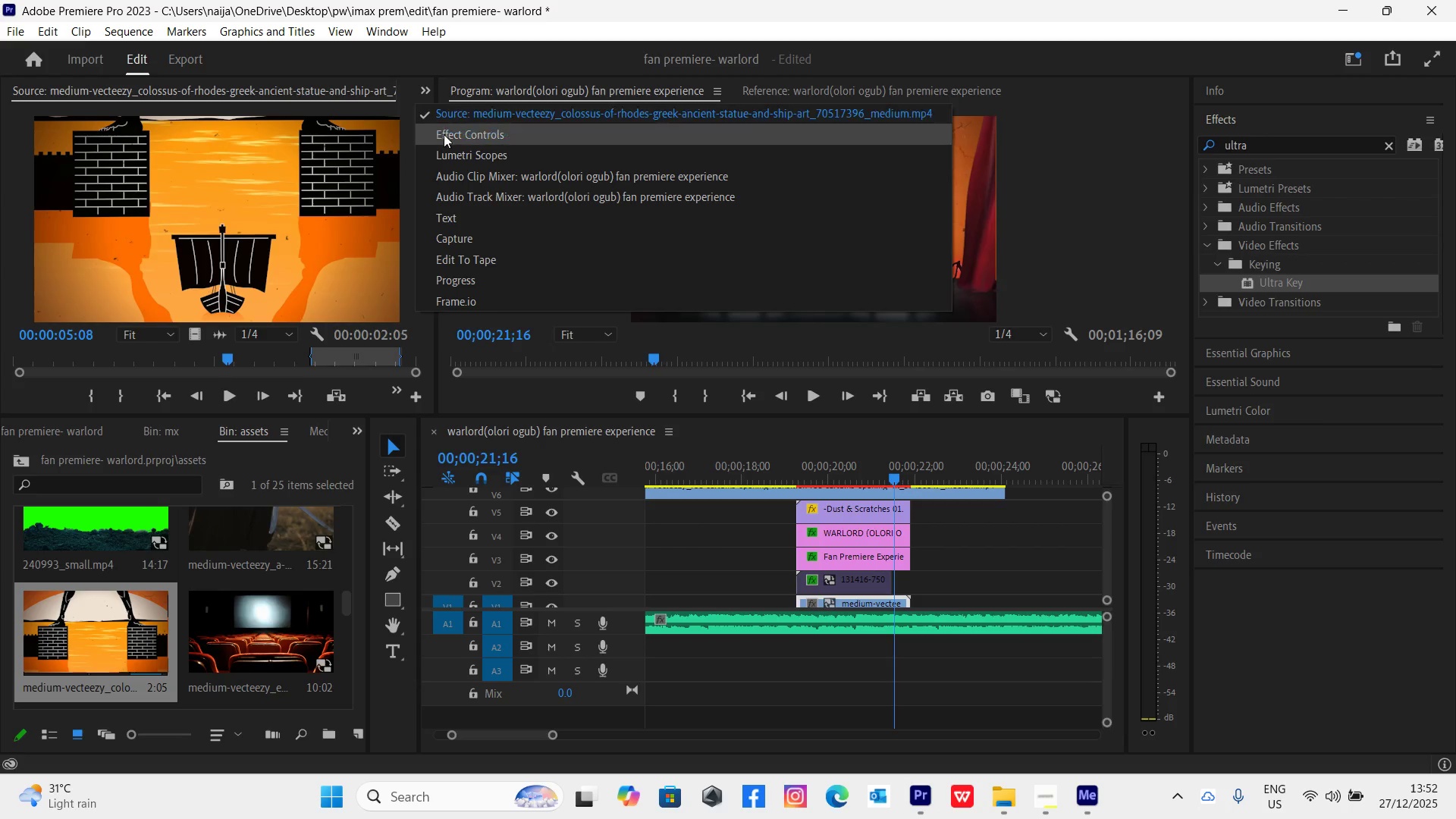 
left_click([445, 135])
 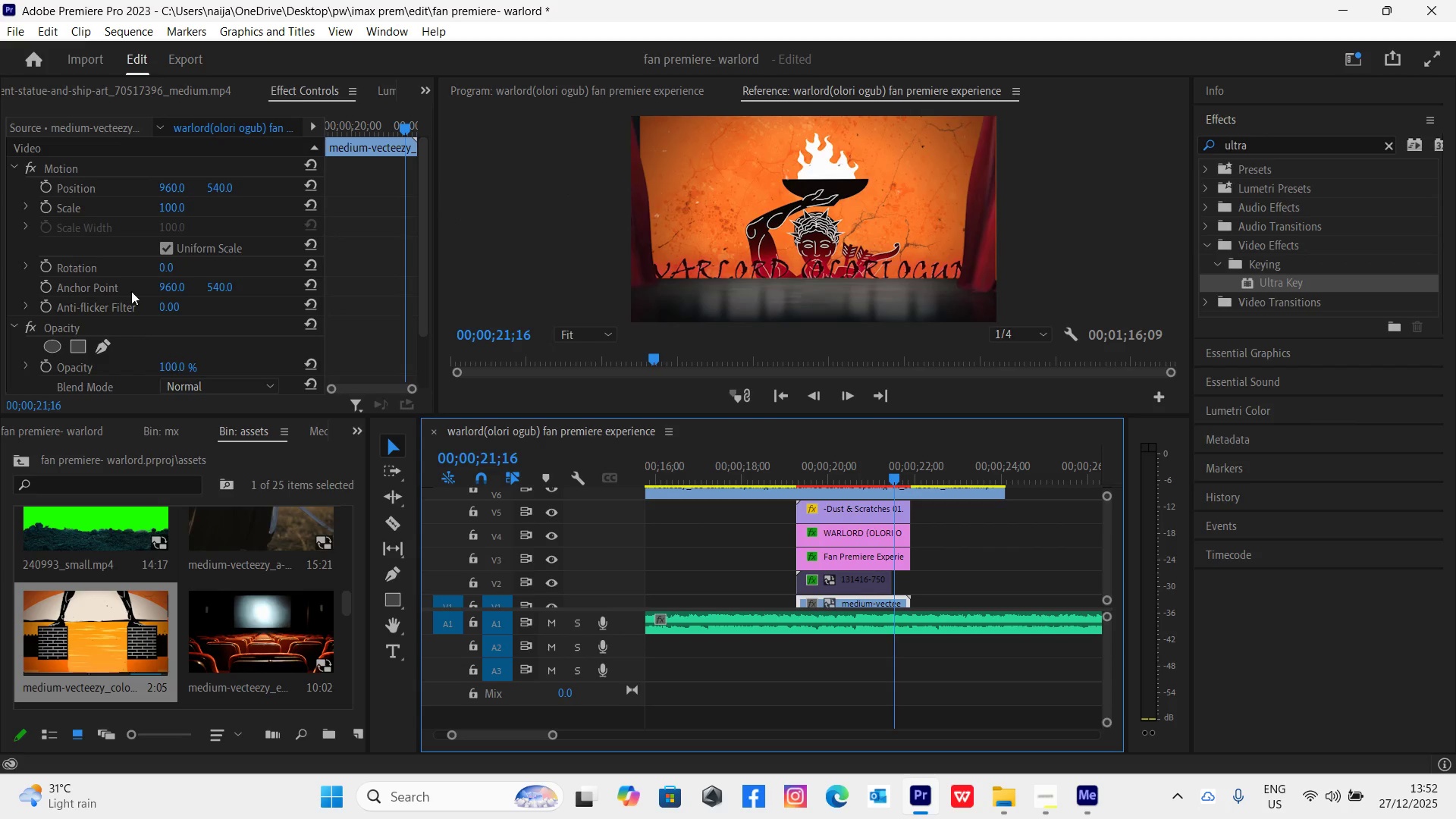 
left_click_drag(start_coordinate=[224, 190], to_coordinate=[75, 208])
 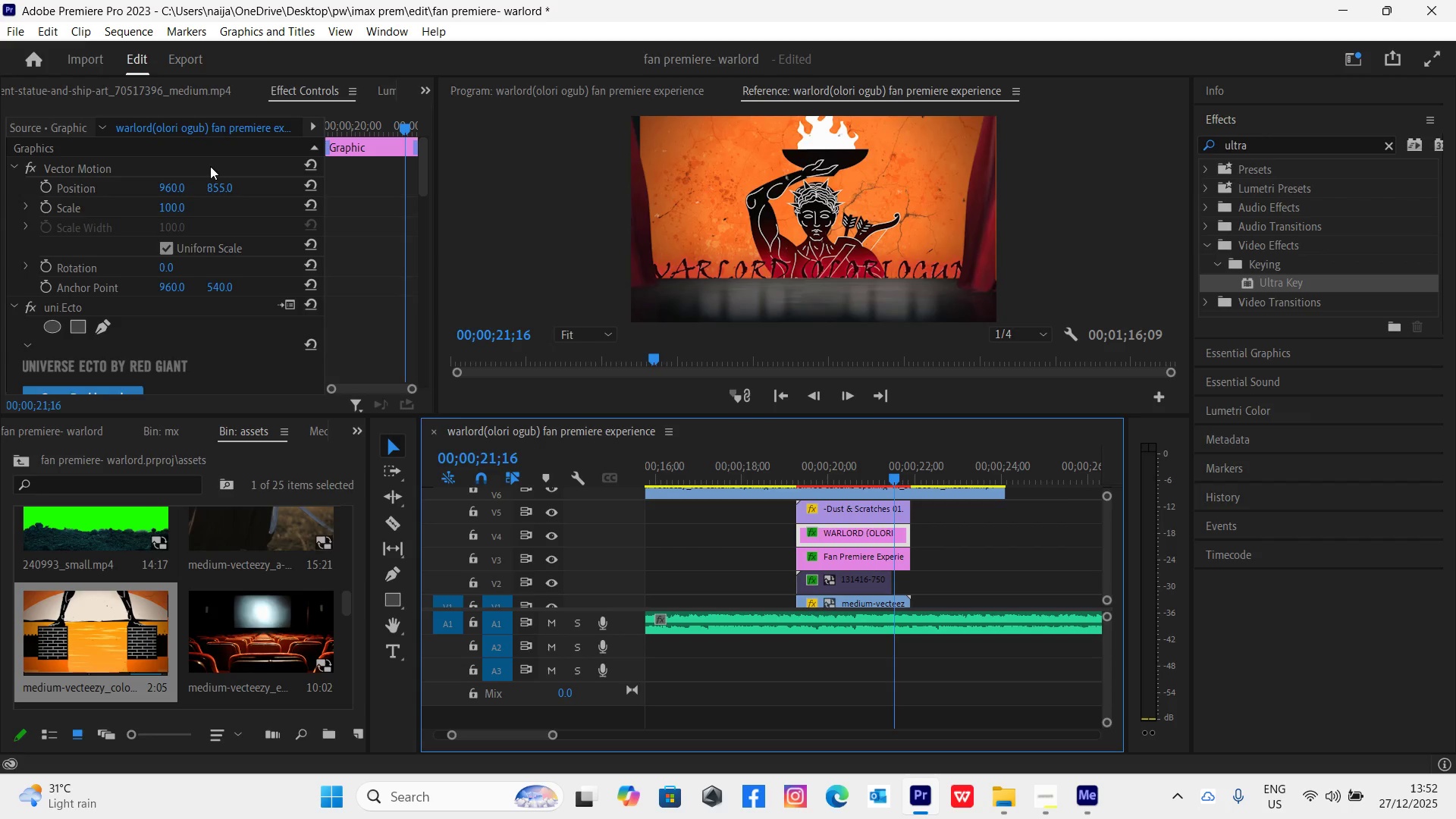 
left_click_drag(start_coordinate=[215, 184], to_coordinate=[61, 240])
 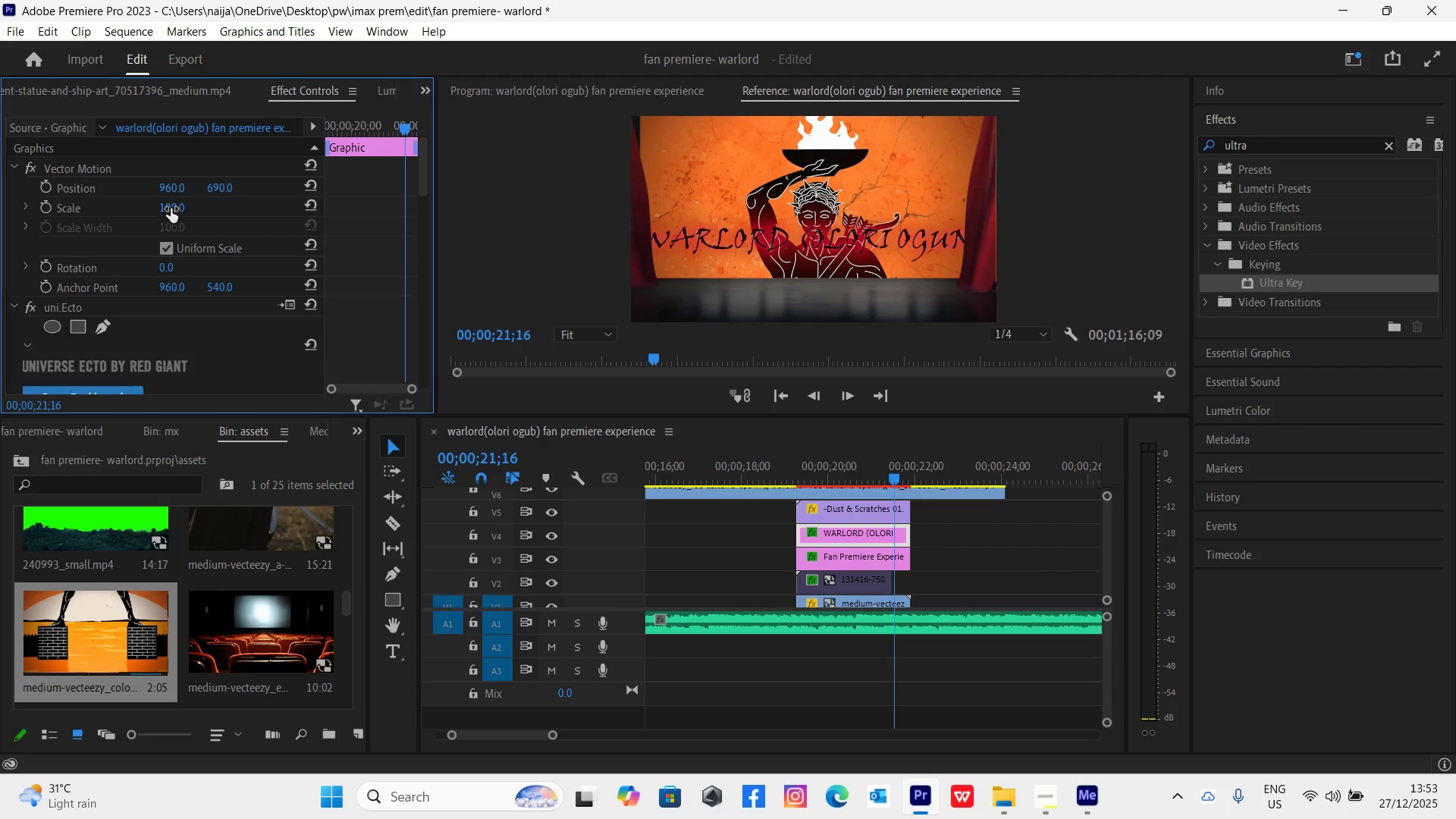 
left_click([172, 207])
 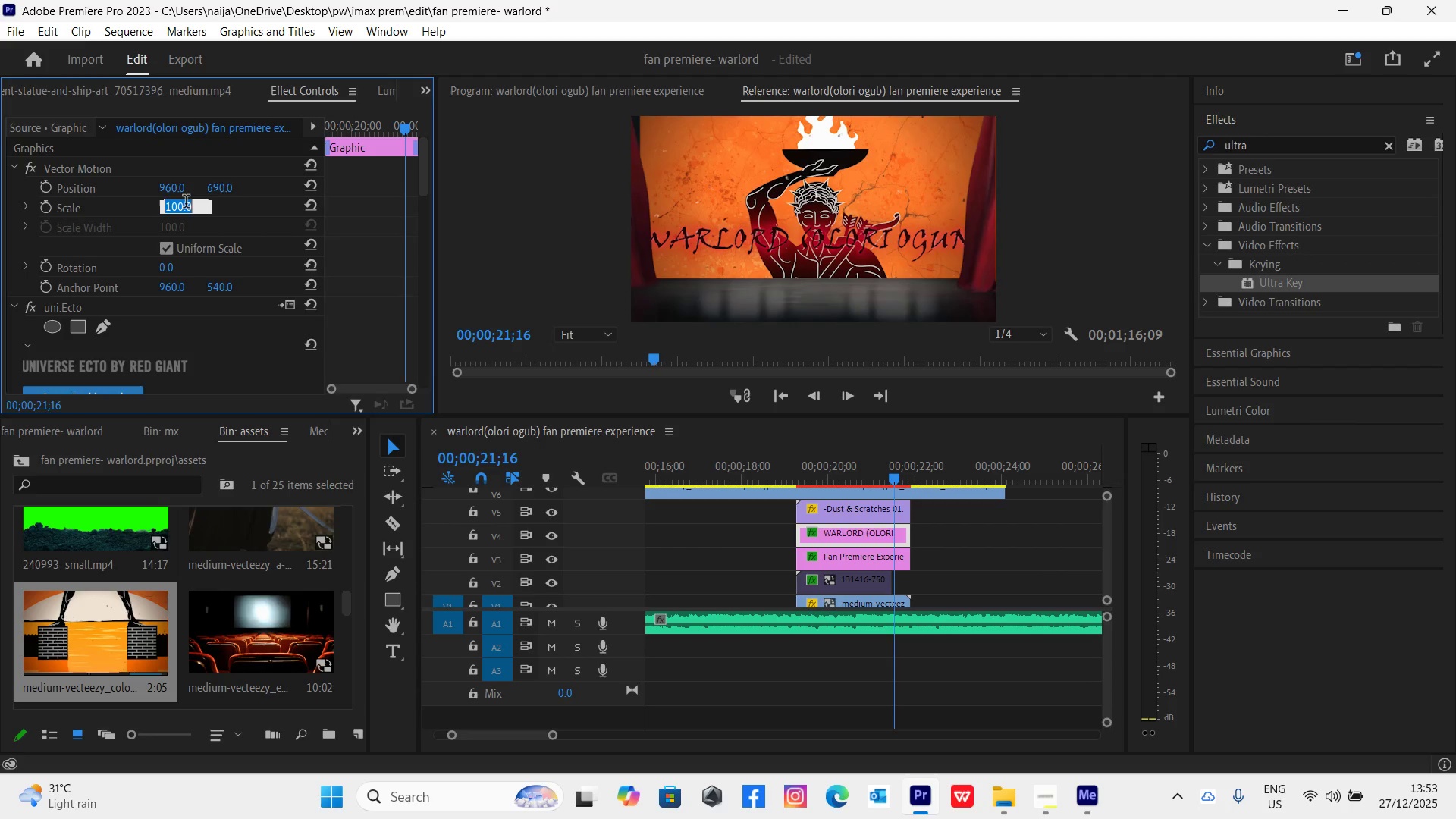 
type(80)
 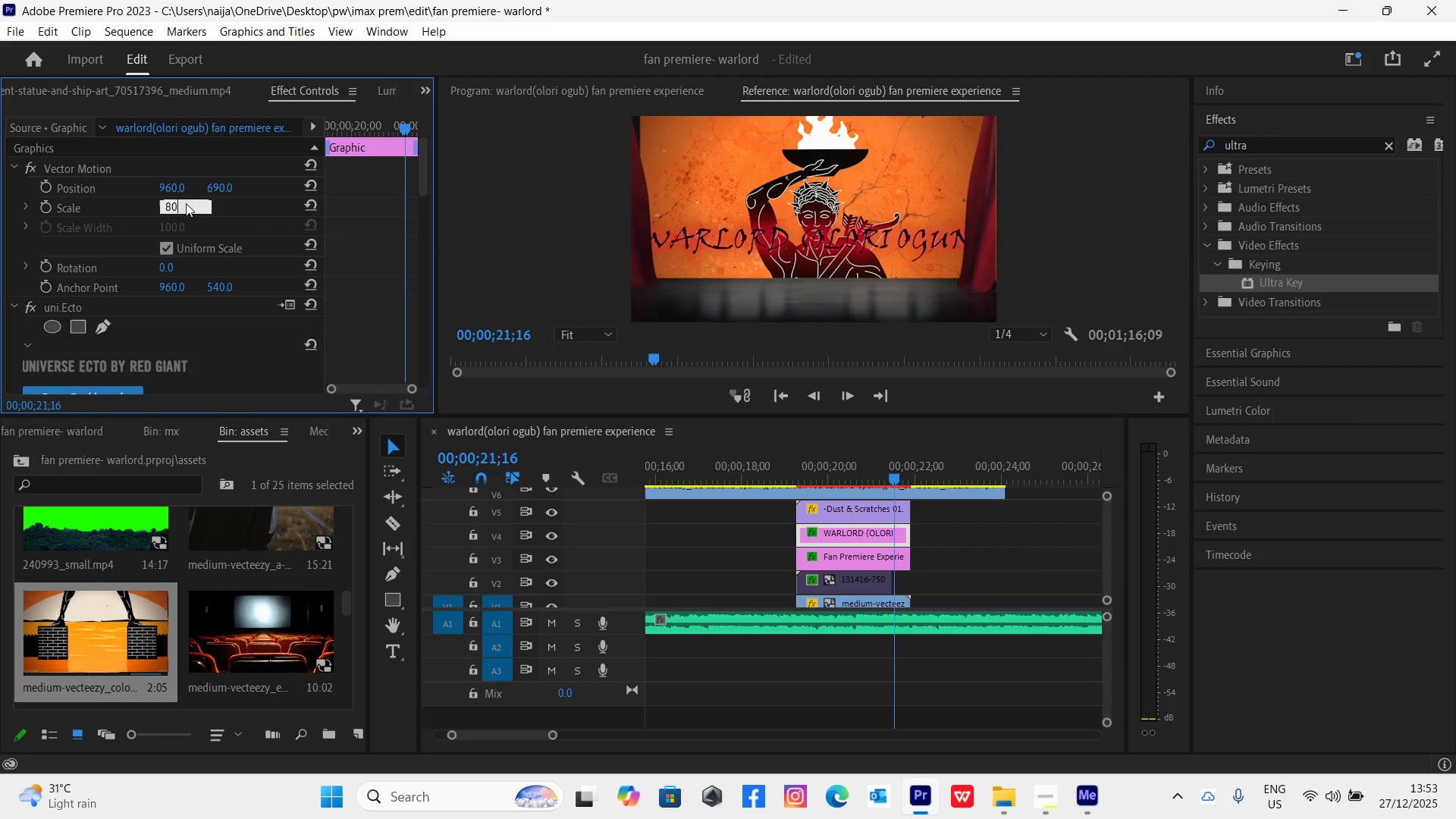 
key(Enter)
 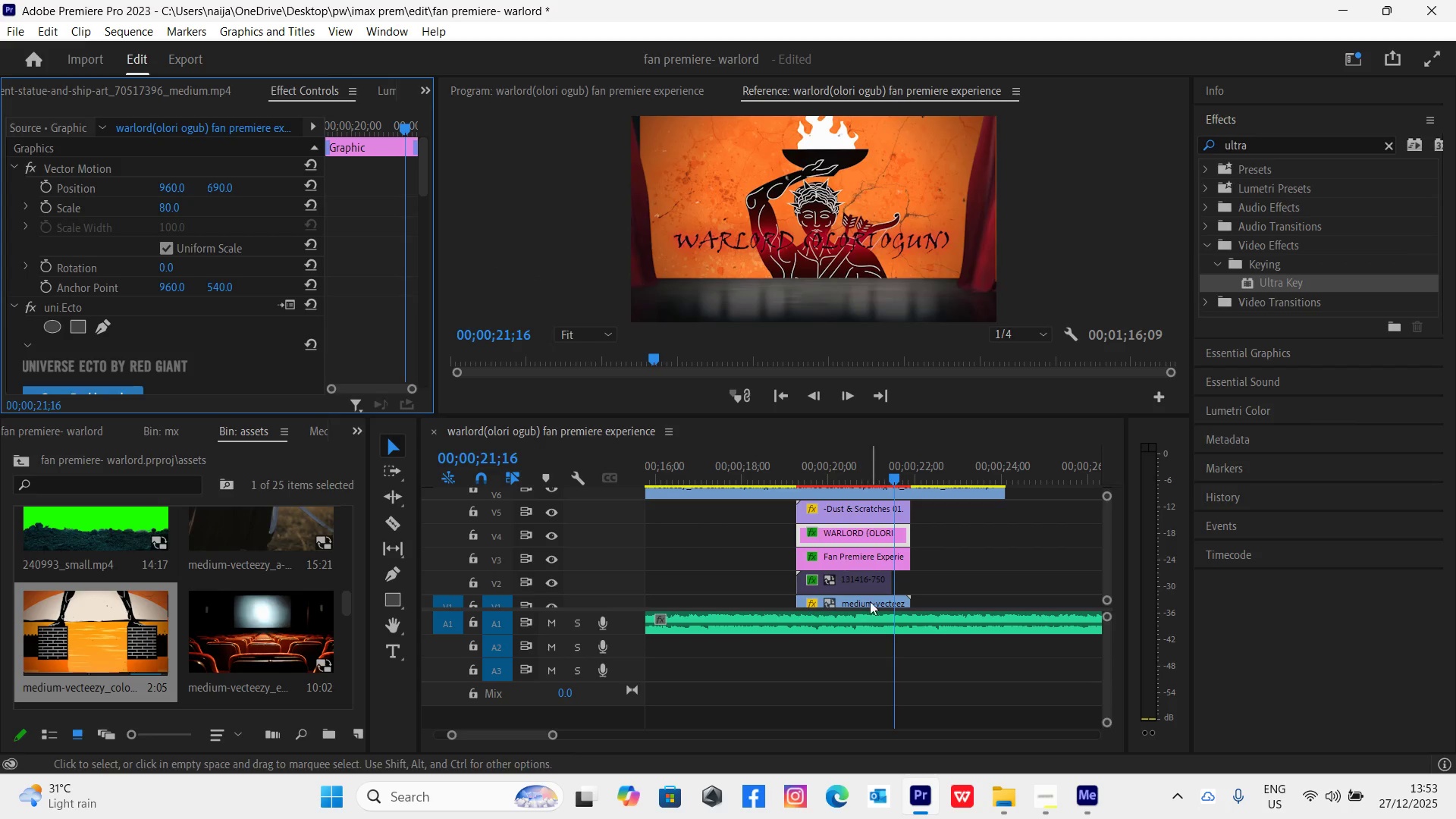 
left_click([876, 554])
 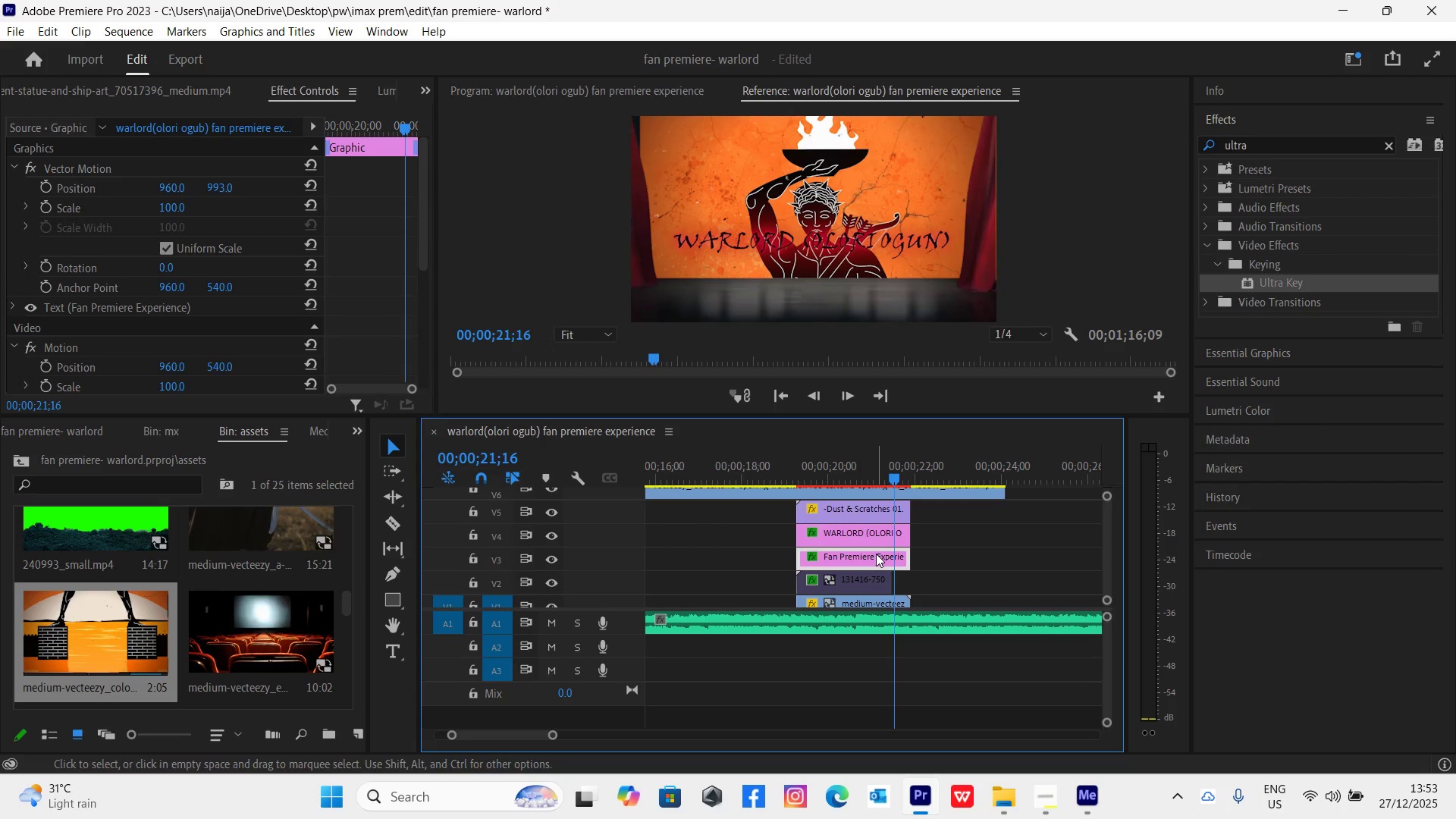 
key(Shift+E)
 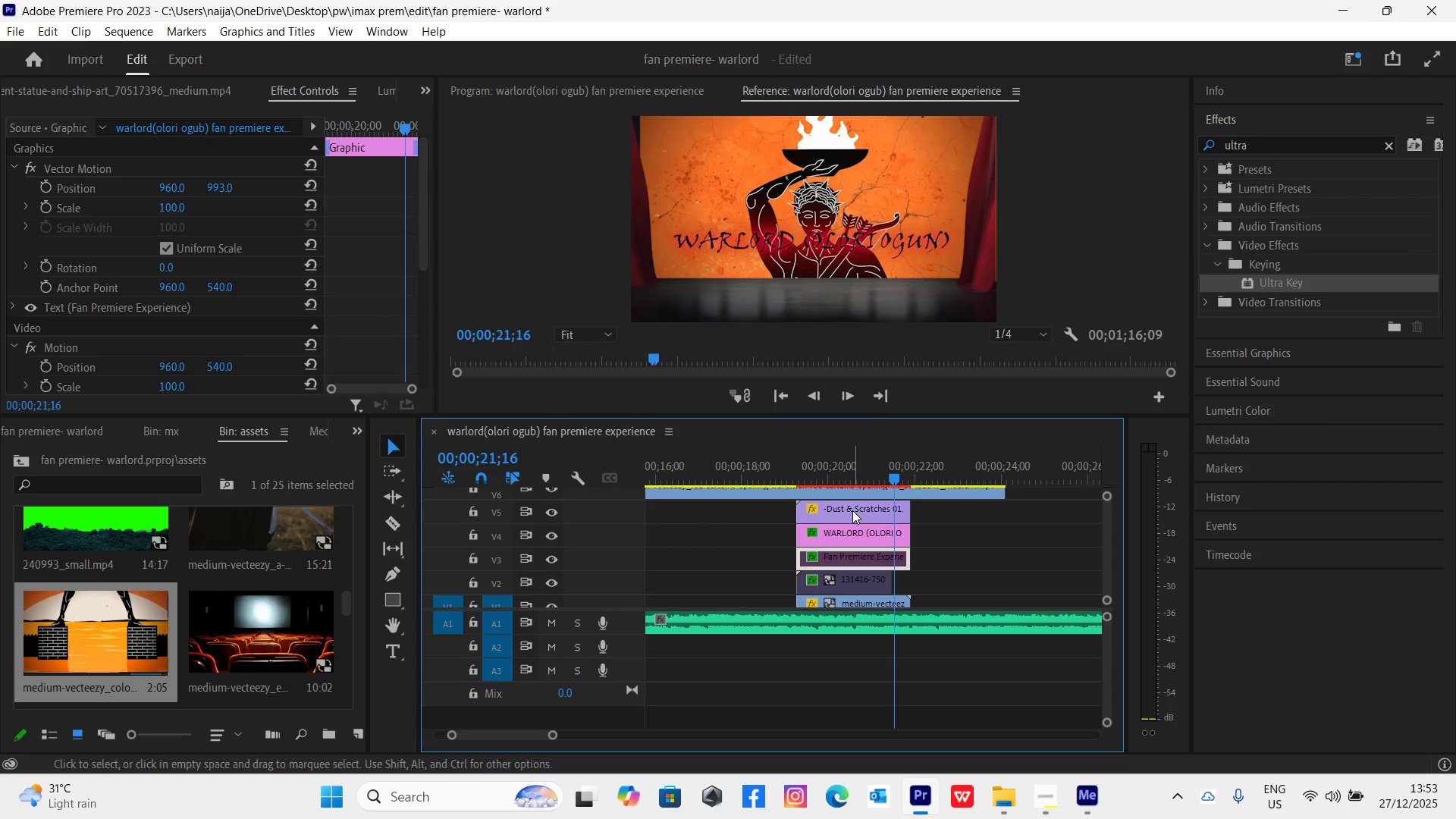 
left_click([766, 466])
 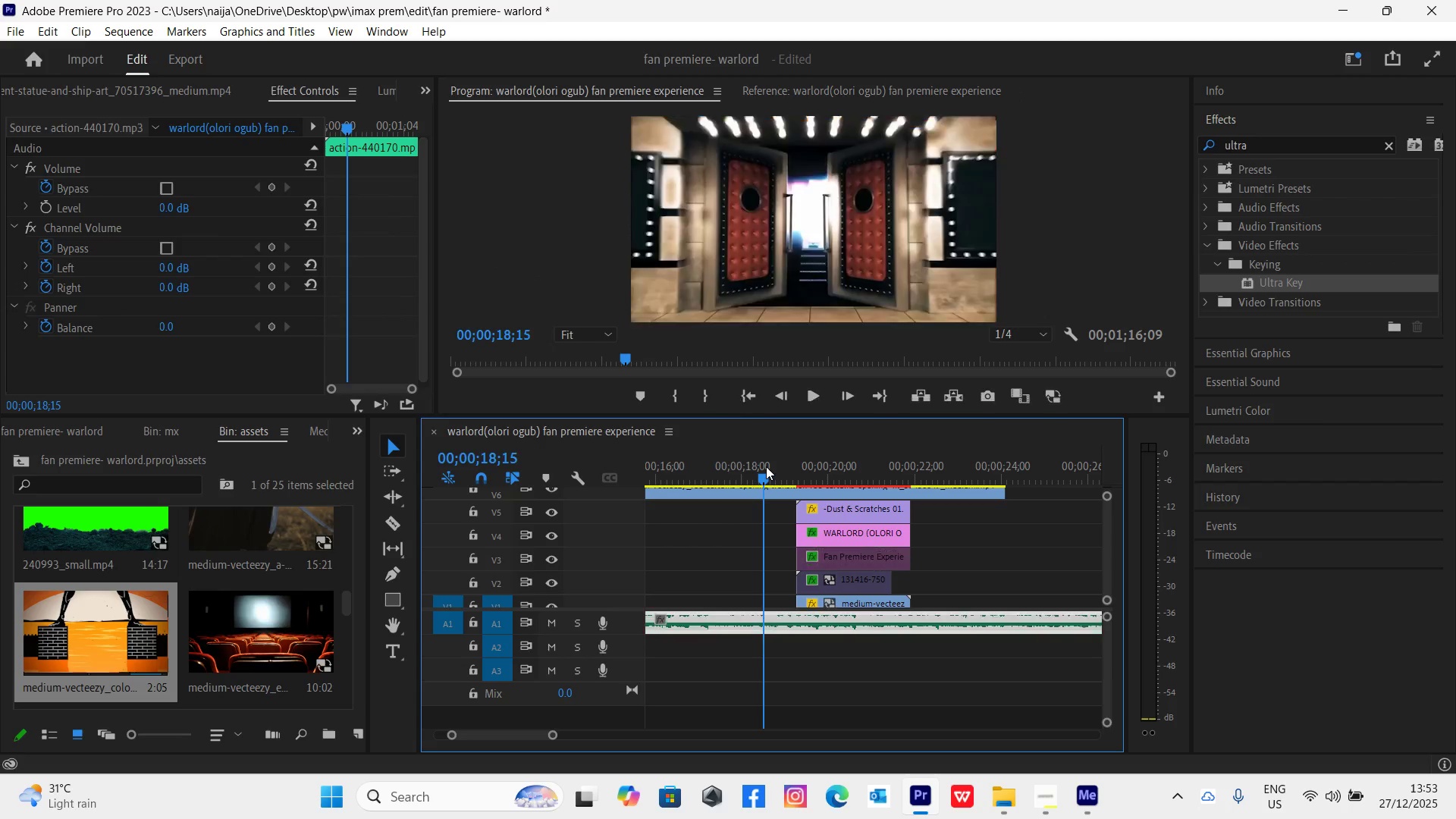 
key(Space)
 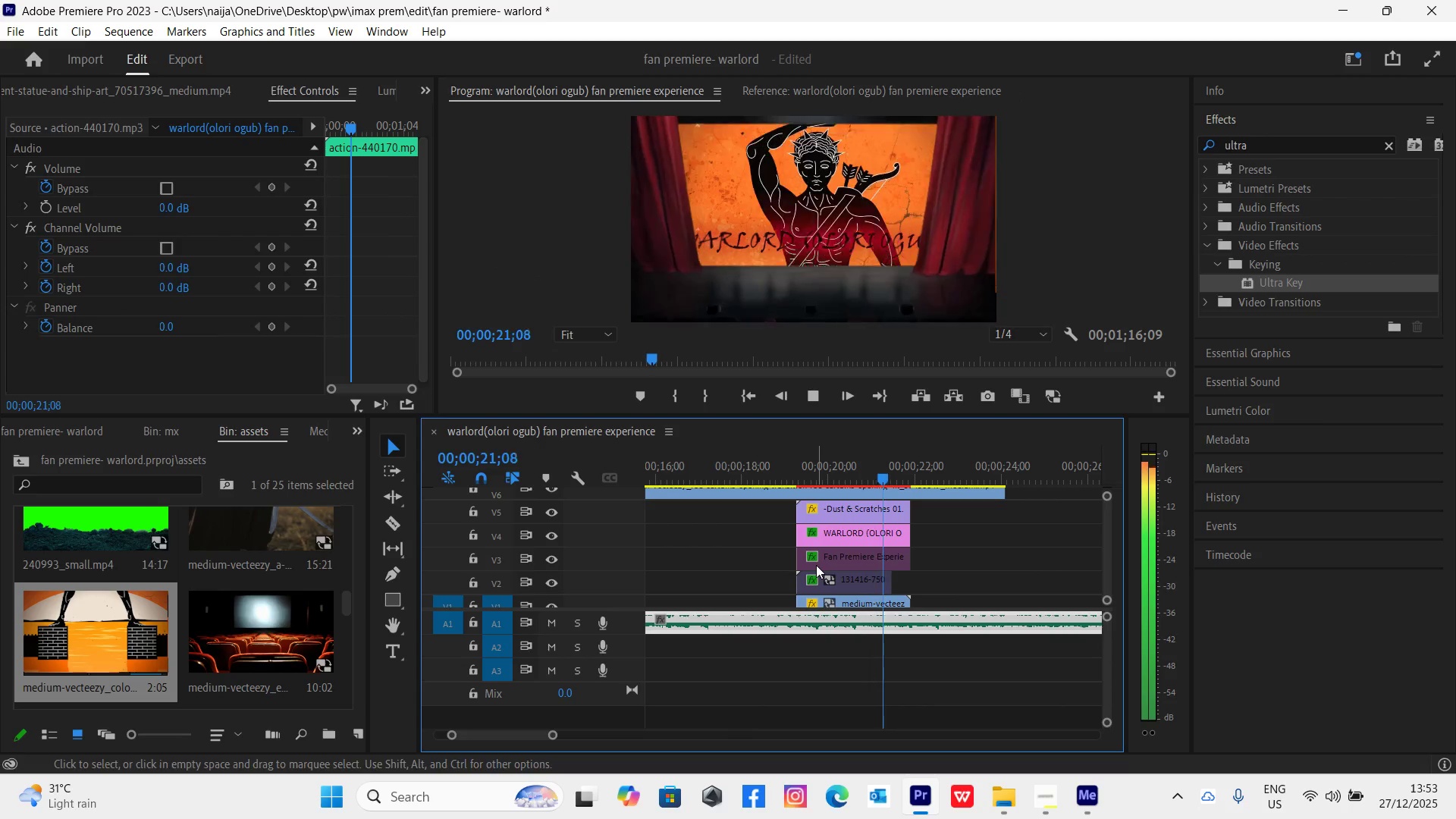 
key(Space)
 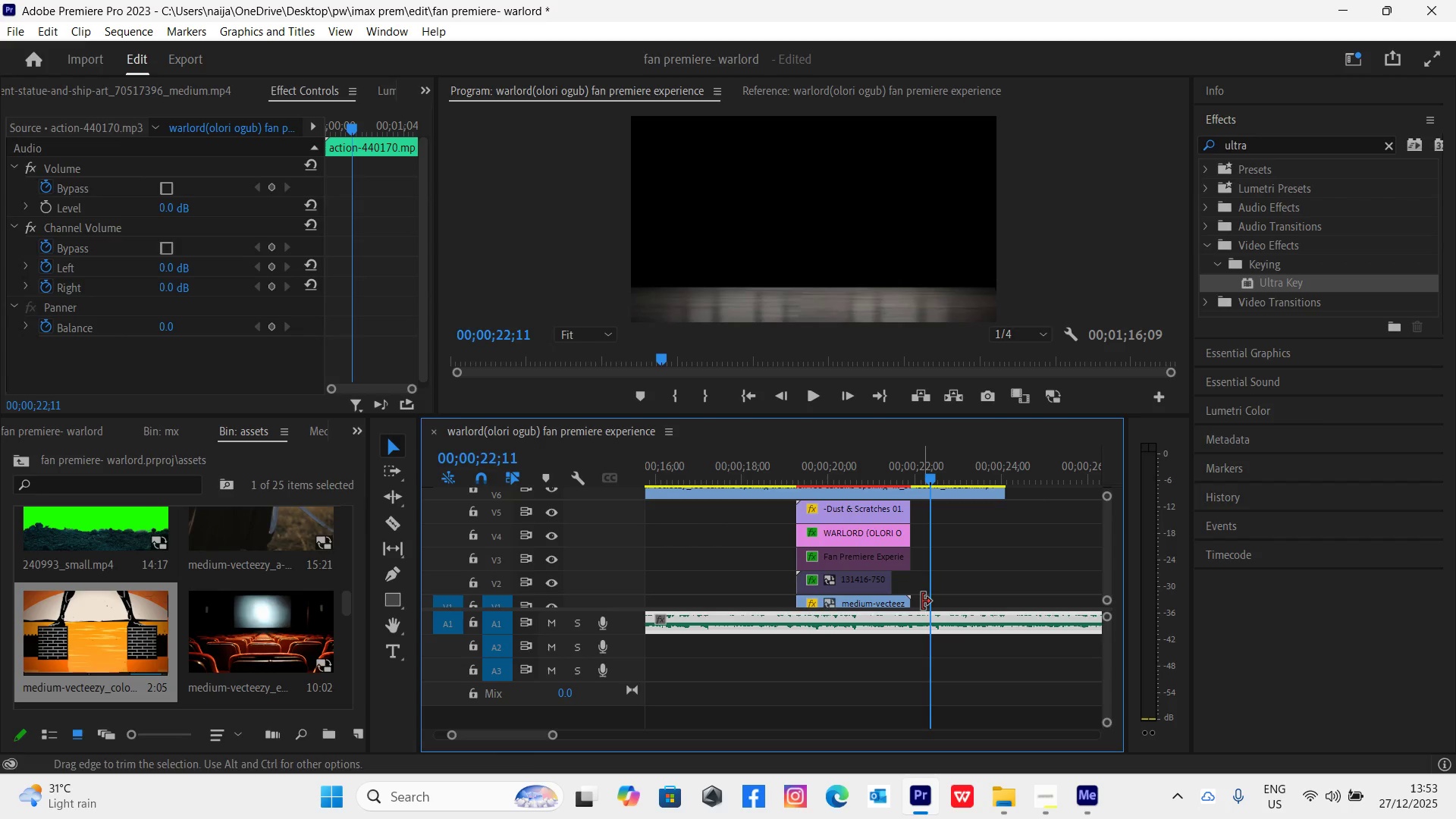 
left_click_drag(start_coordinate=[908, 601], to_coordinate=[969, 601])
 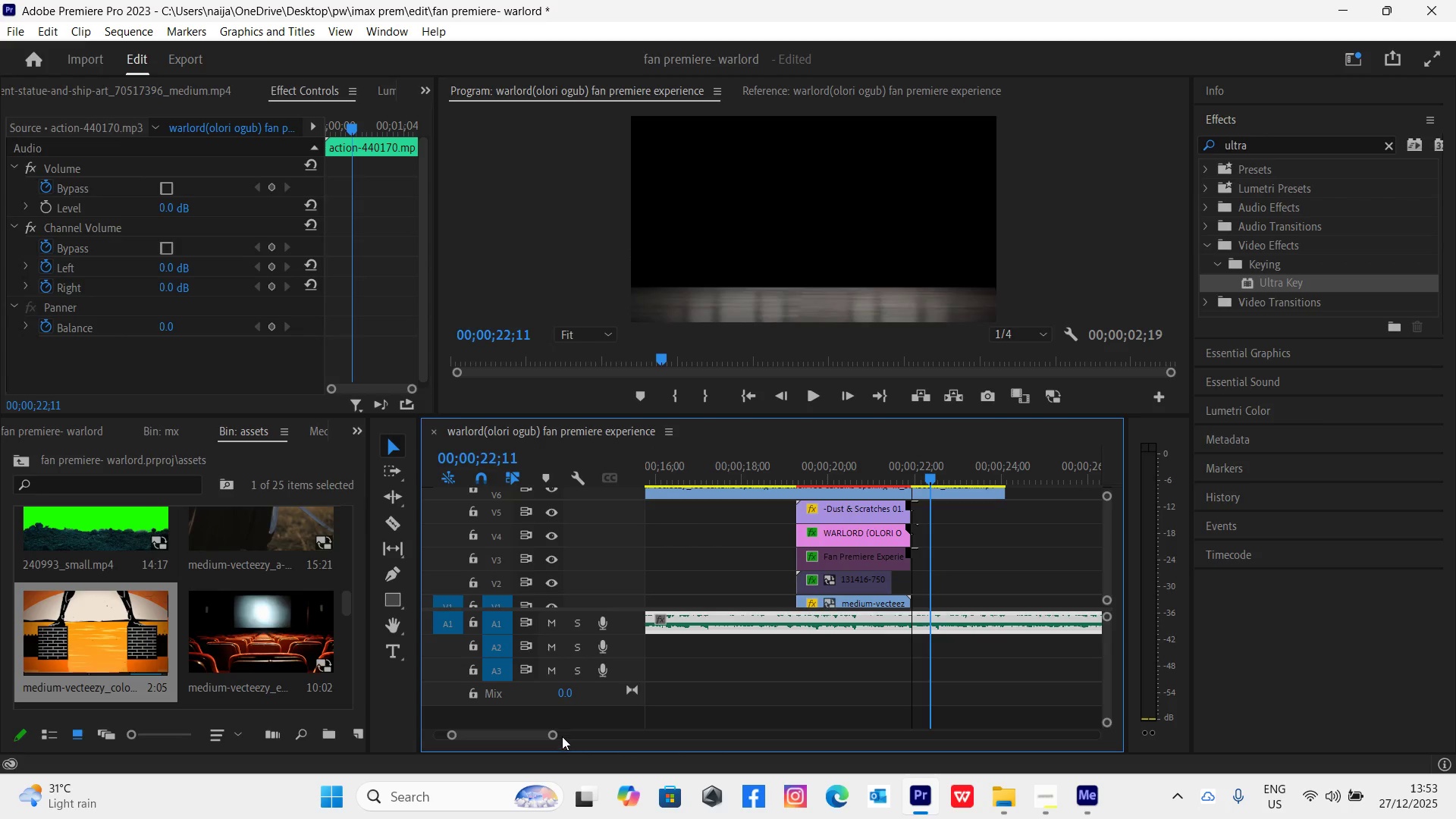 
left_click_drag(start_coordinate=[554, 732], to_coordinate=[532, 728])
 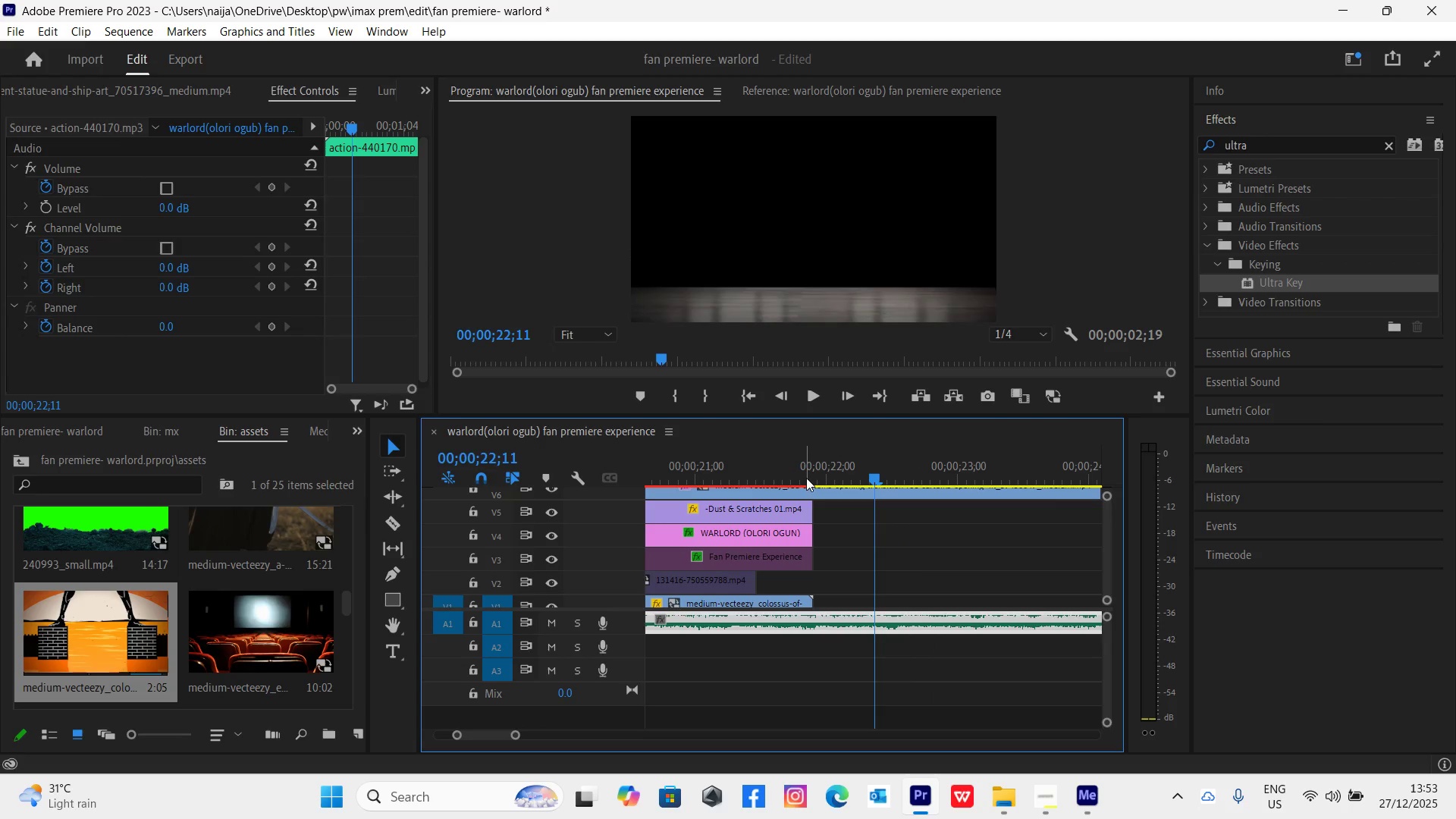 
left_click([805, 477])
 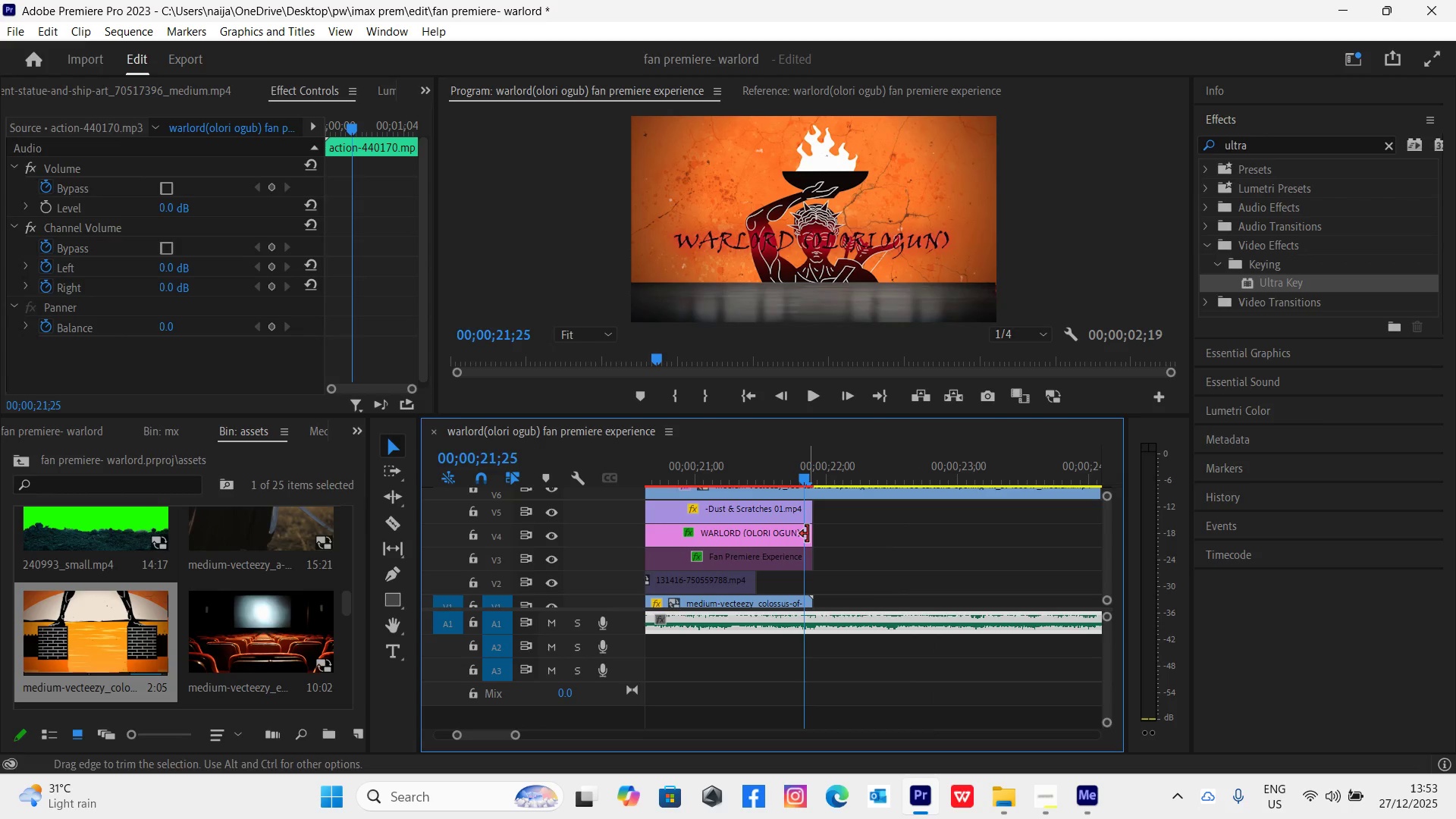 
key(ArrowRight)
 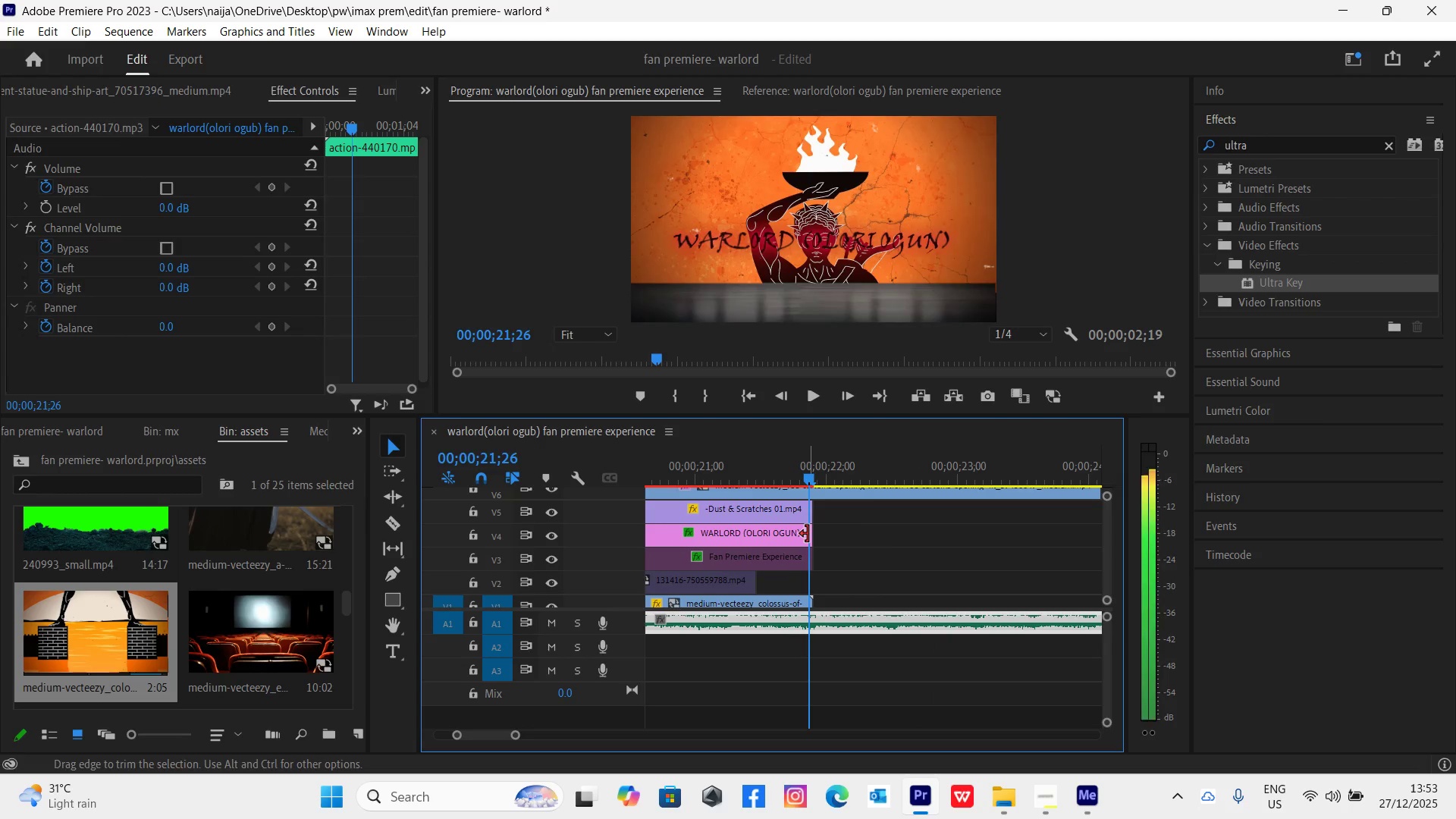 
key(ArrowRight)
 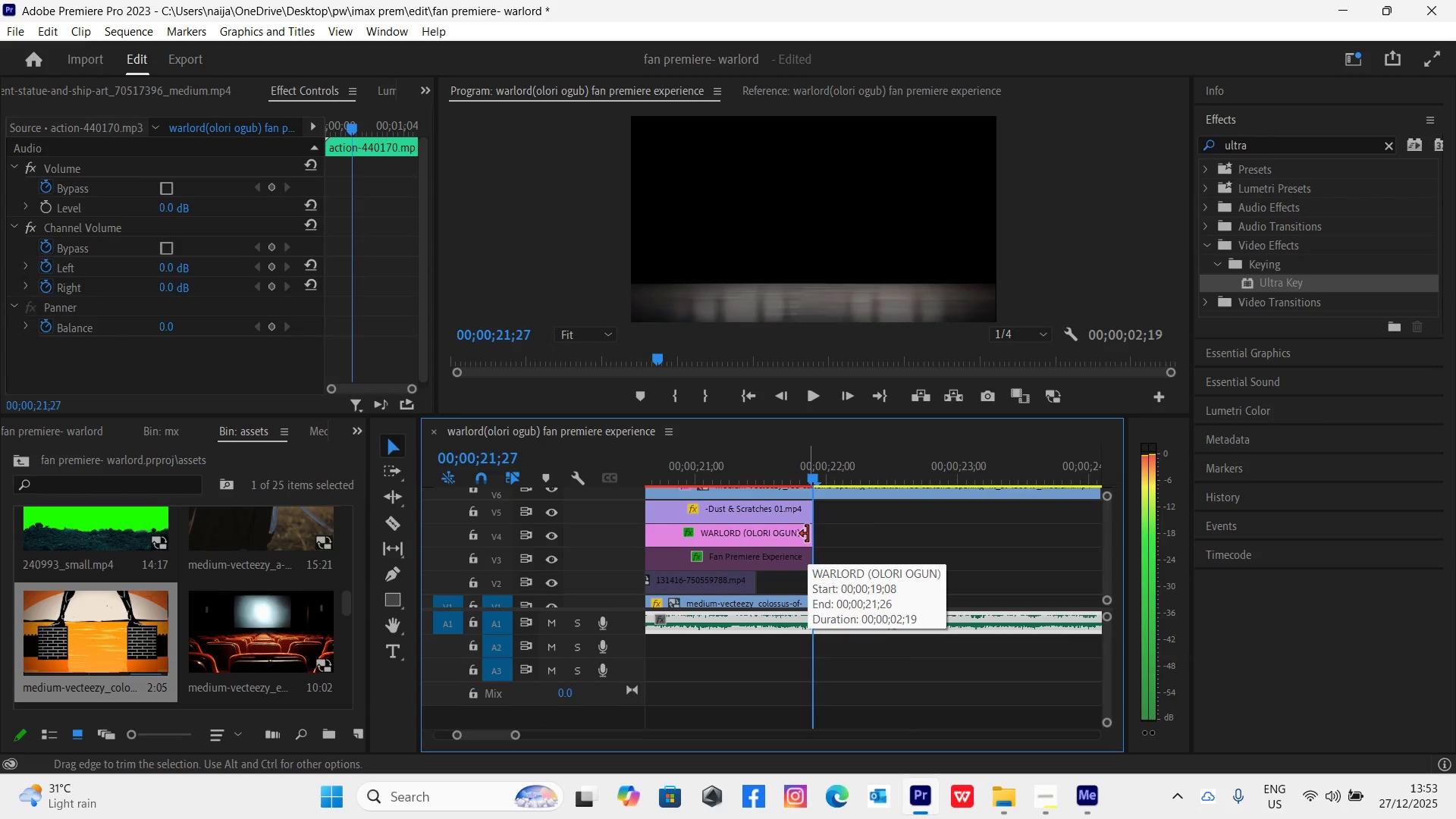 
key(ArrowLeft)
 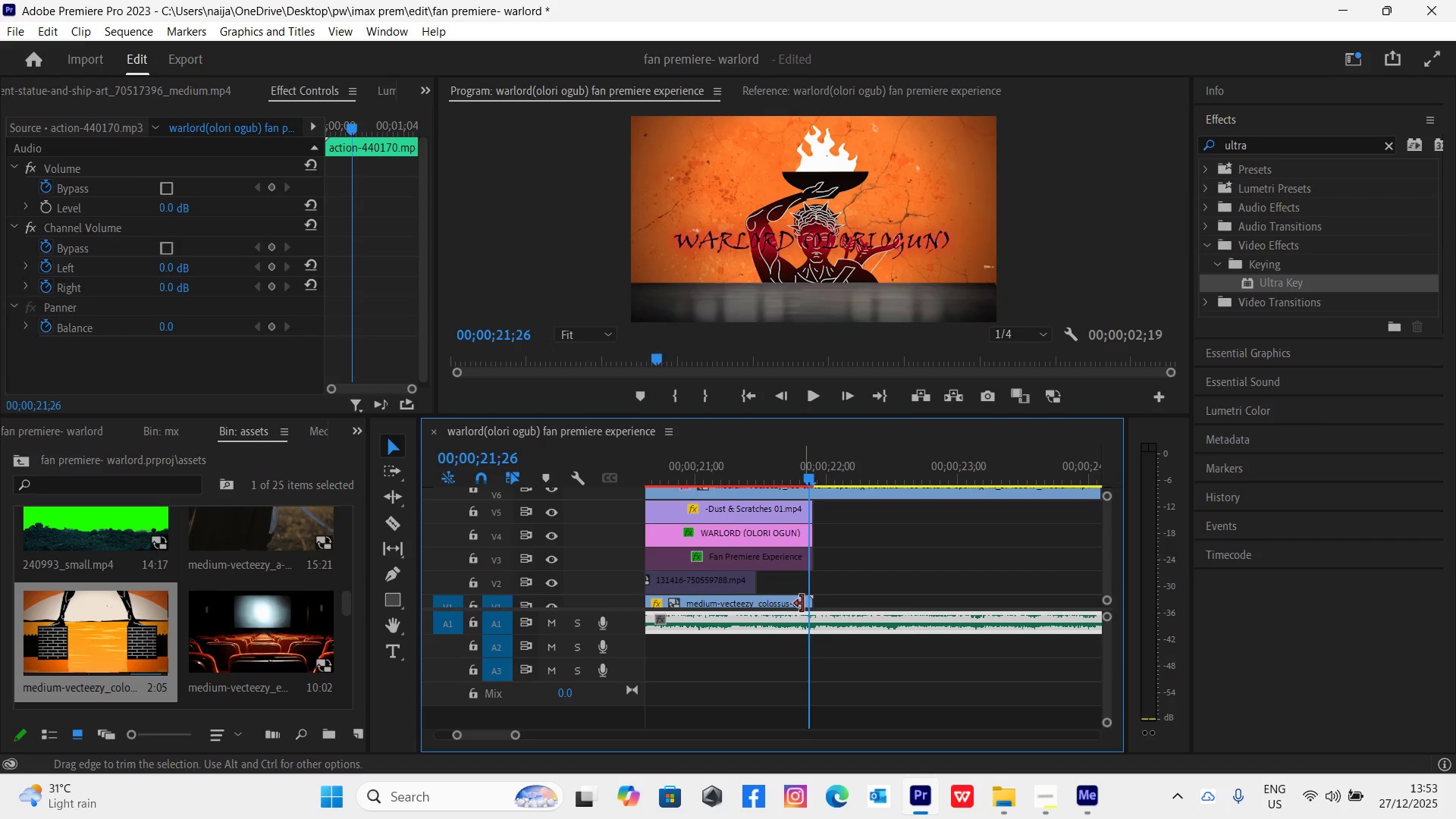 
left_click([791, 598])
 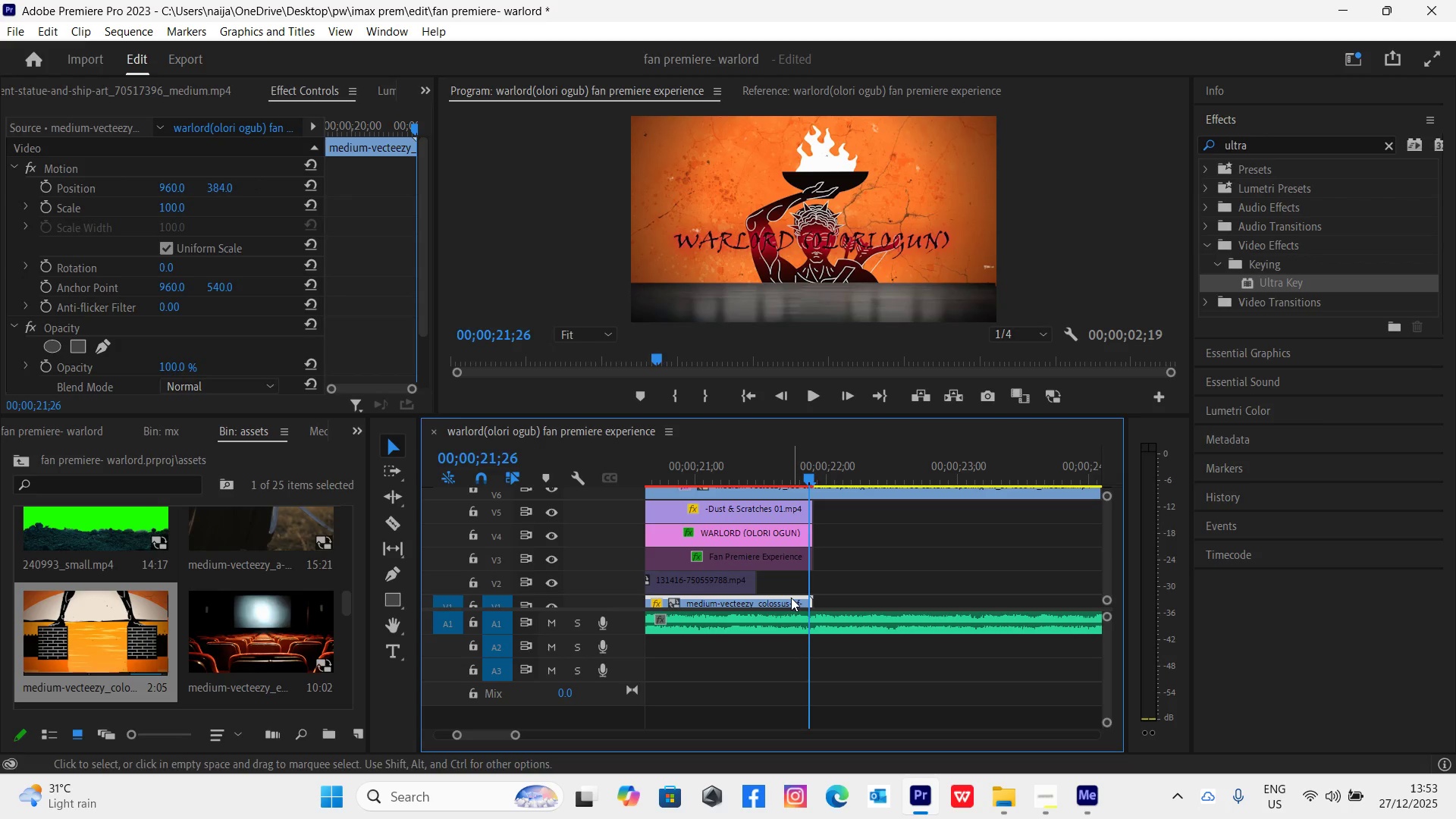 
key(Equal)
 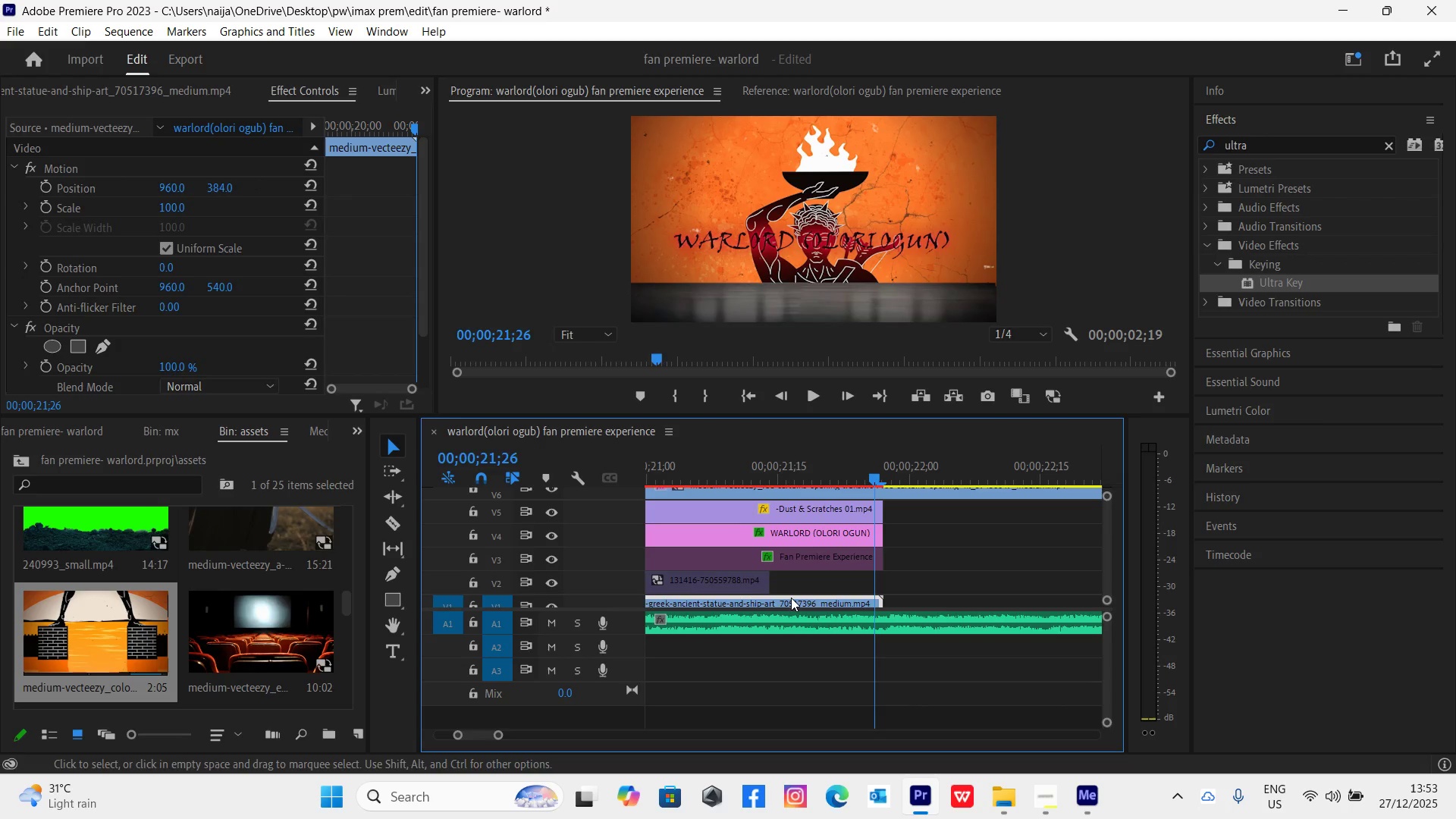 
key(Equal)
 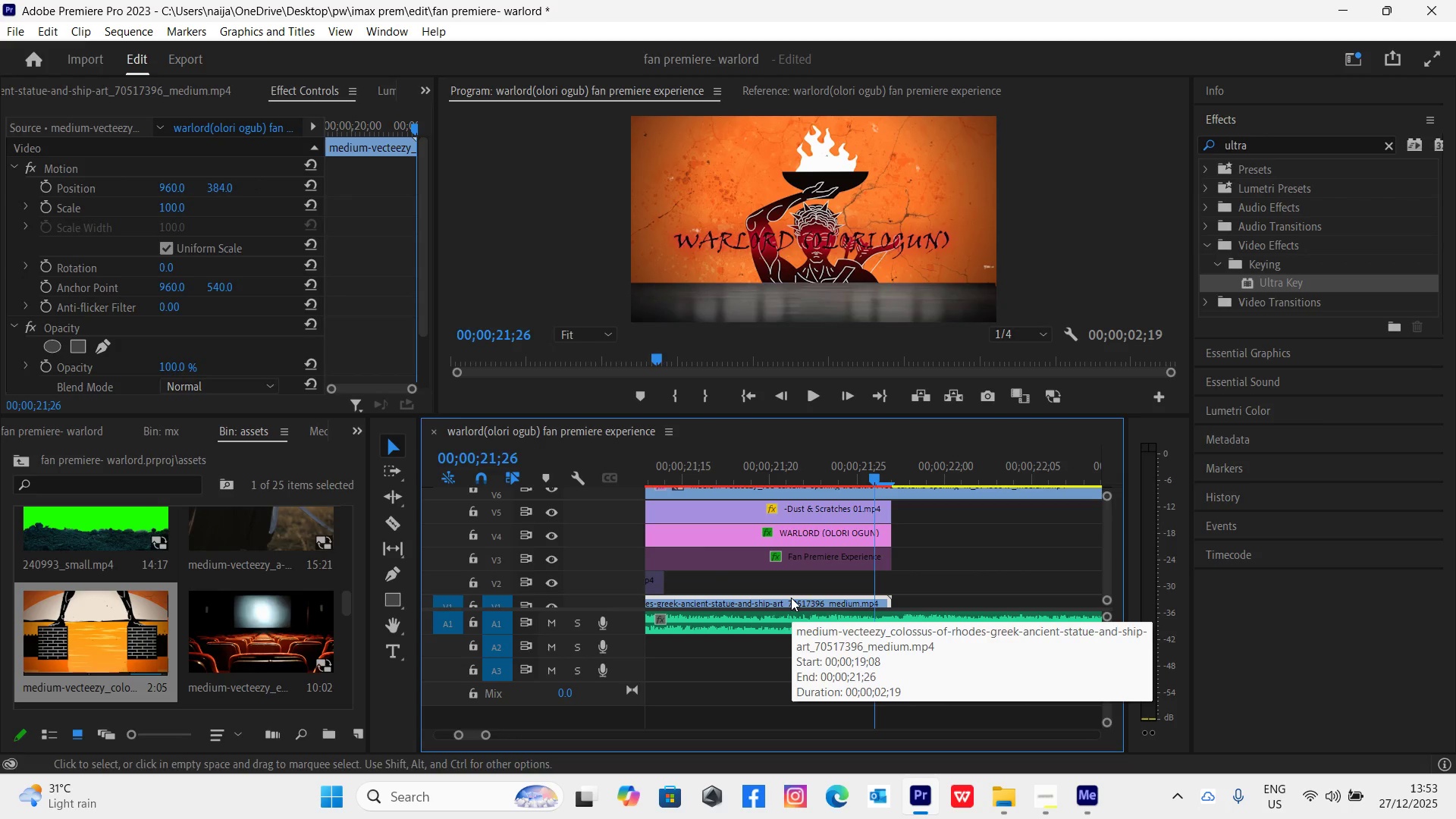 
key(C)
 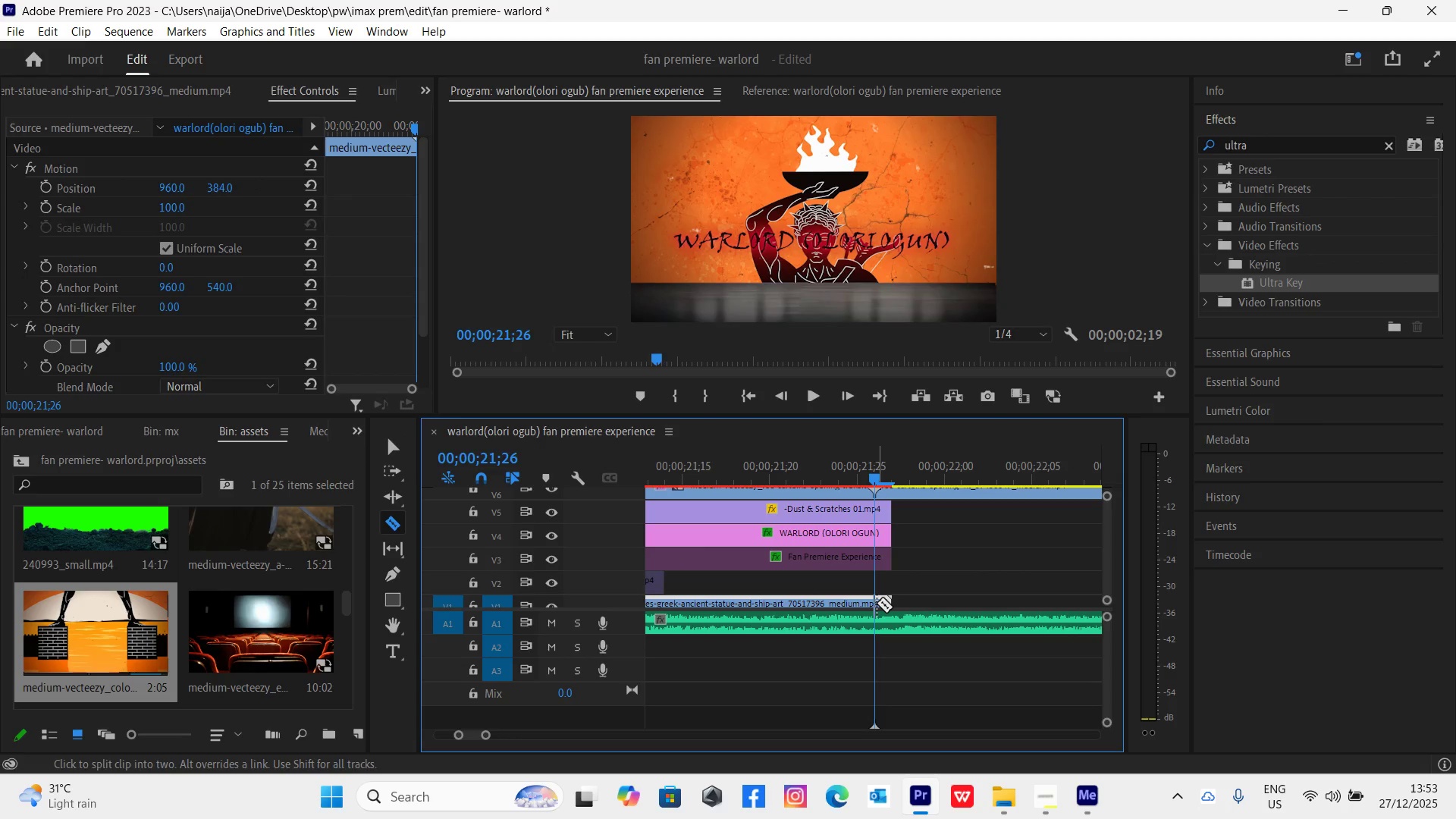 
key(V)
 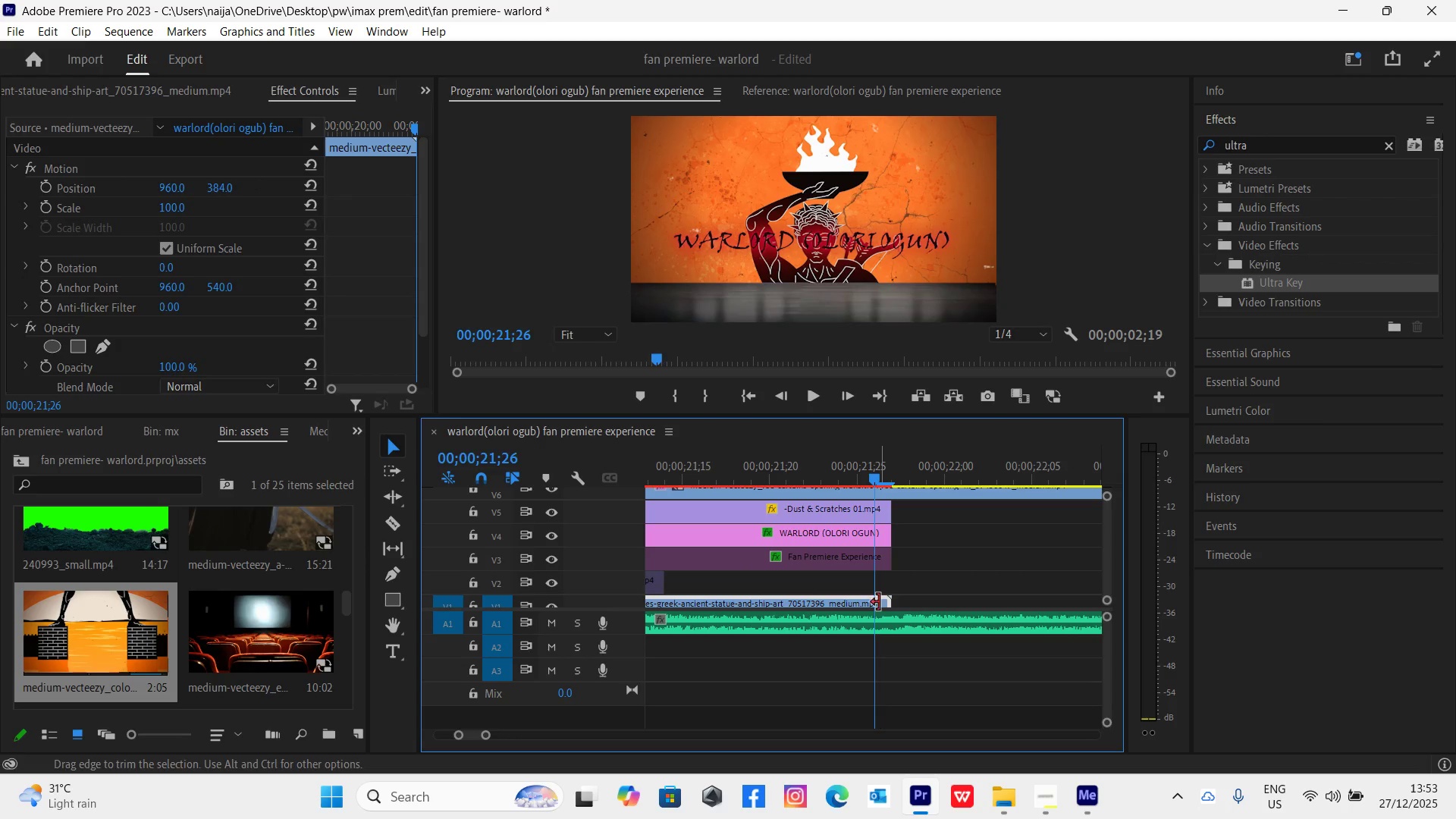 
key(C)
 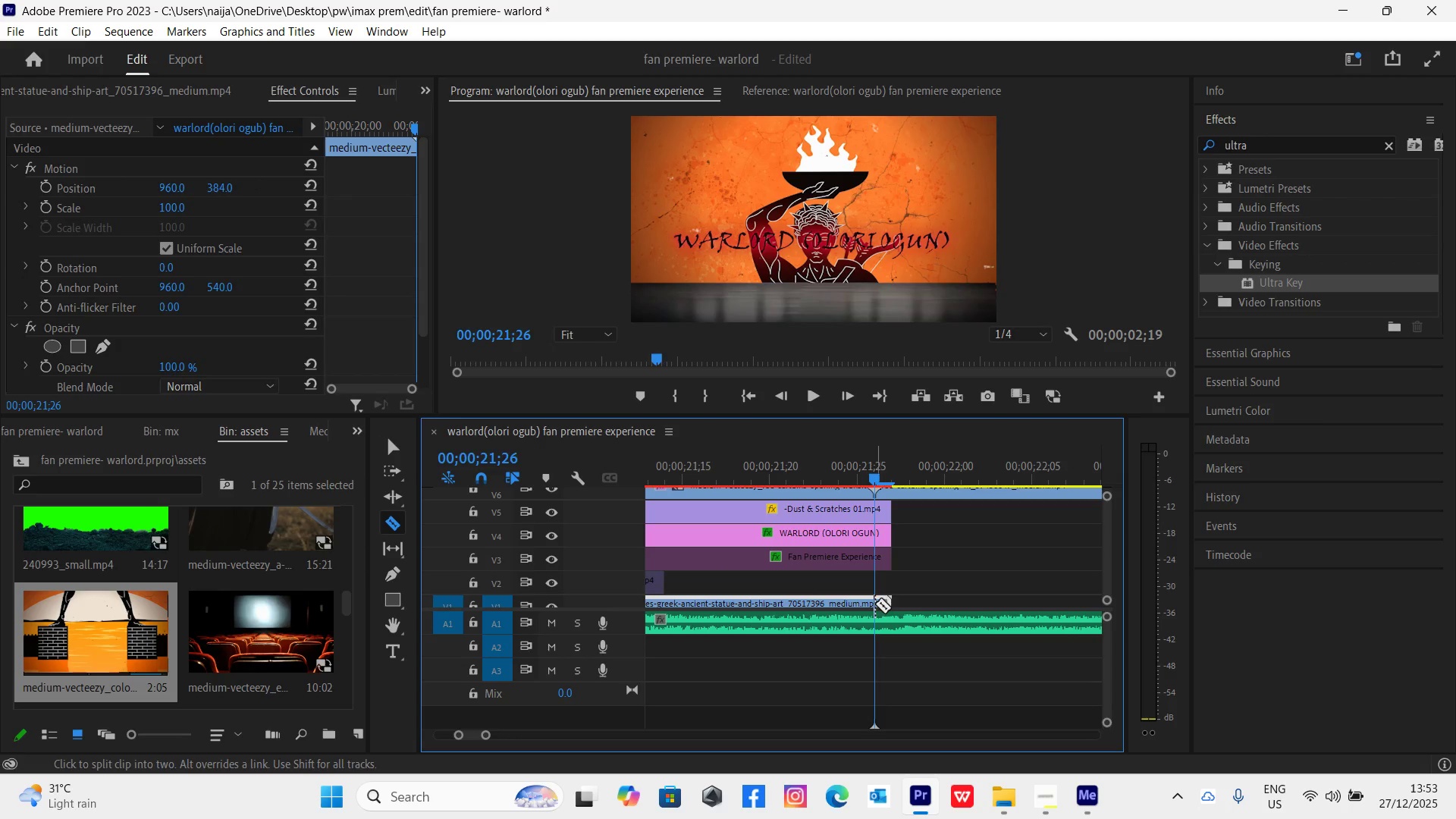 
left_click([874, 602])
 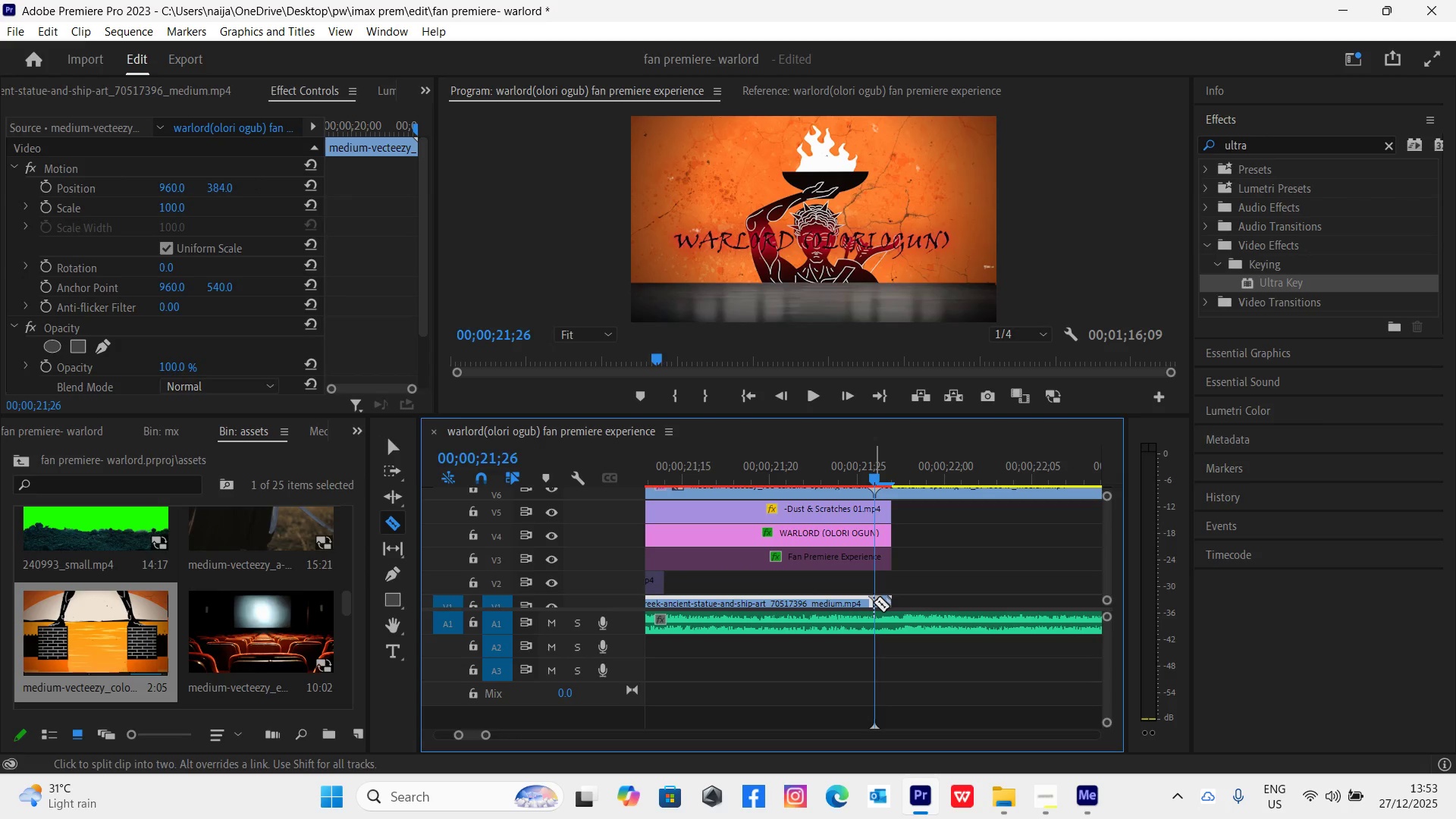 
key(V)
 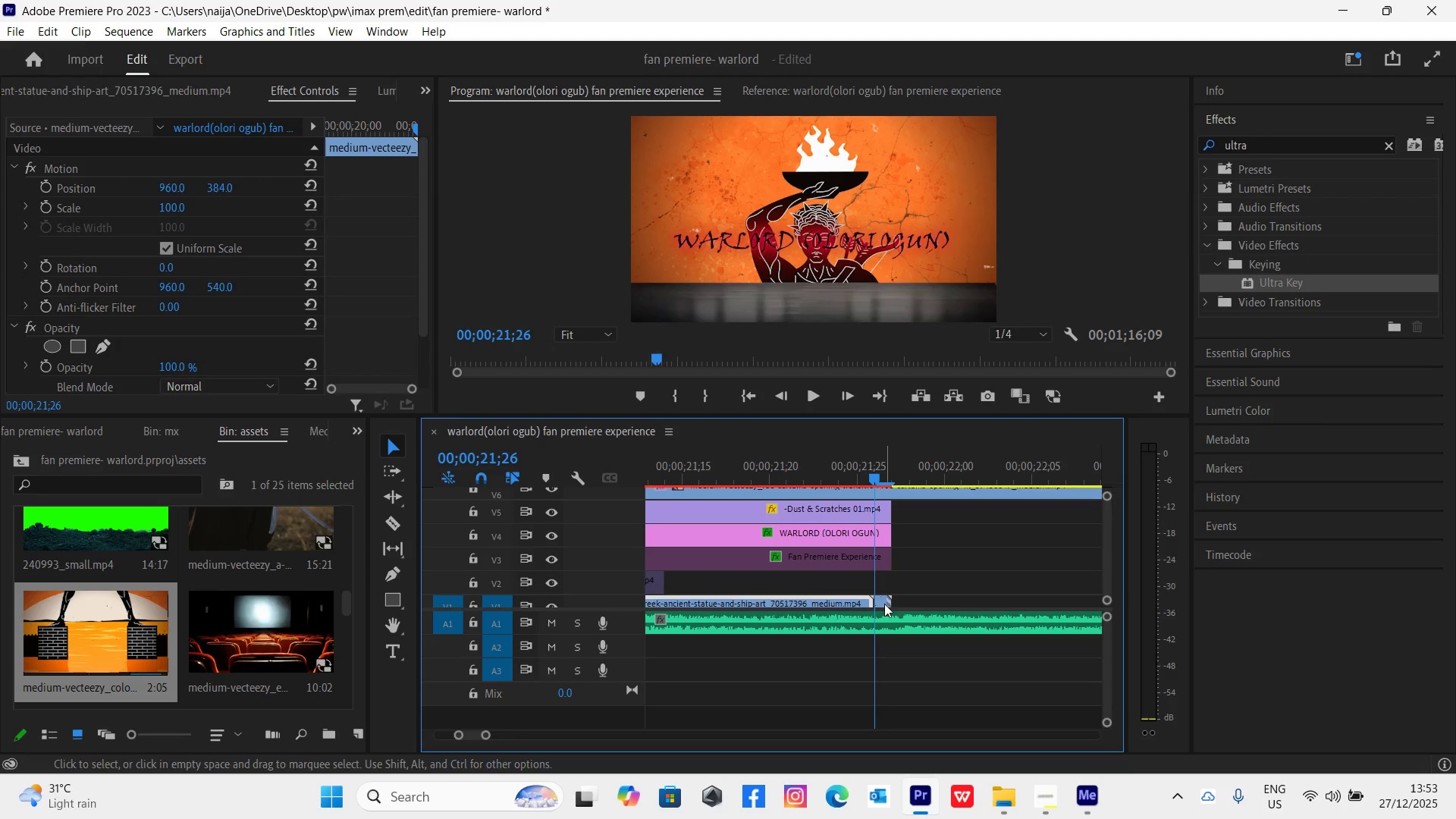 
left_click([882, 602])
 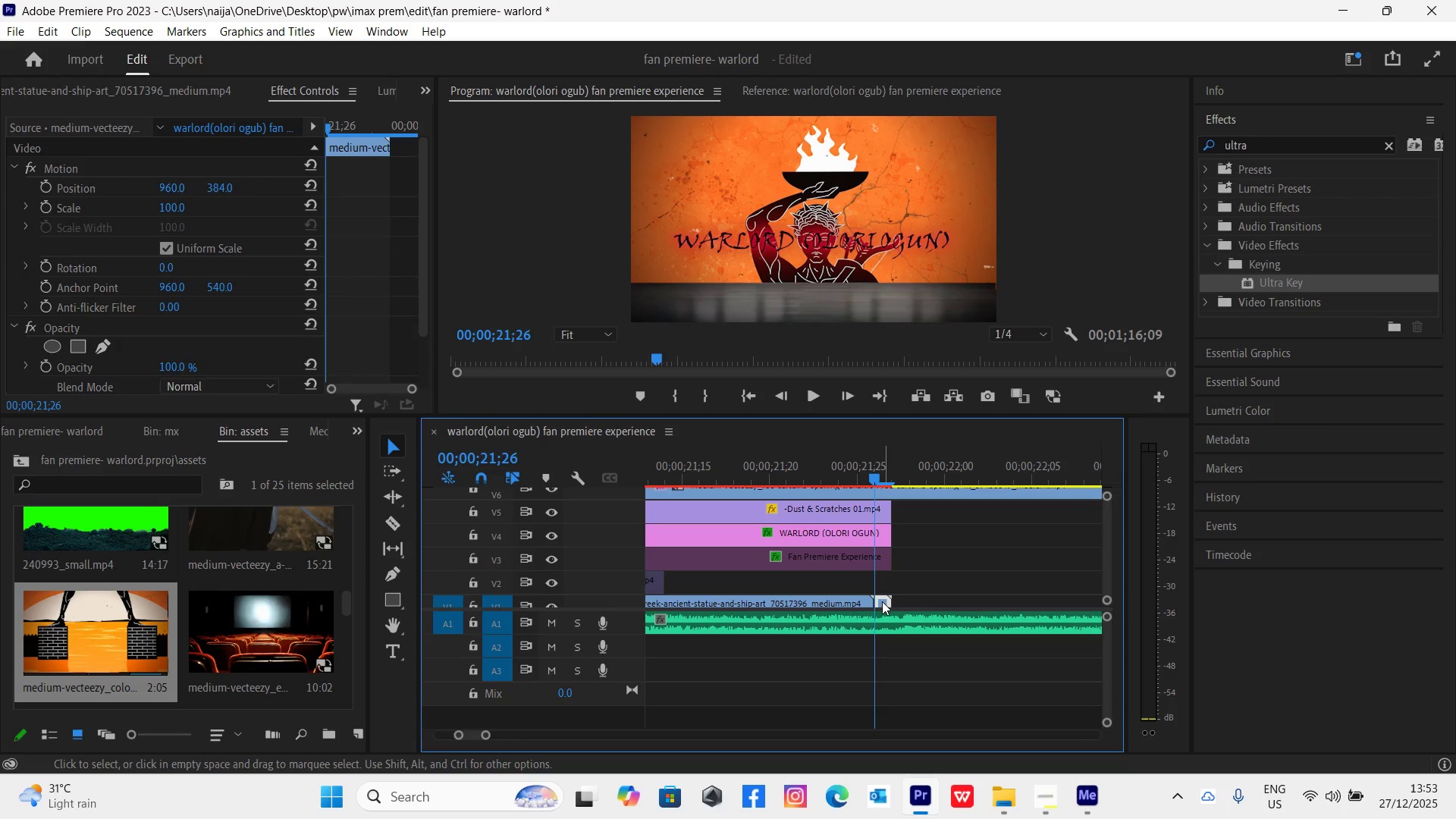 
right_click([882, 601])
 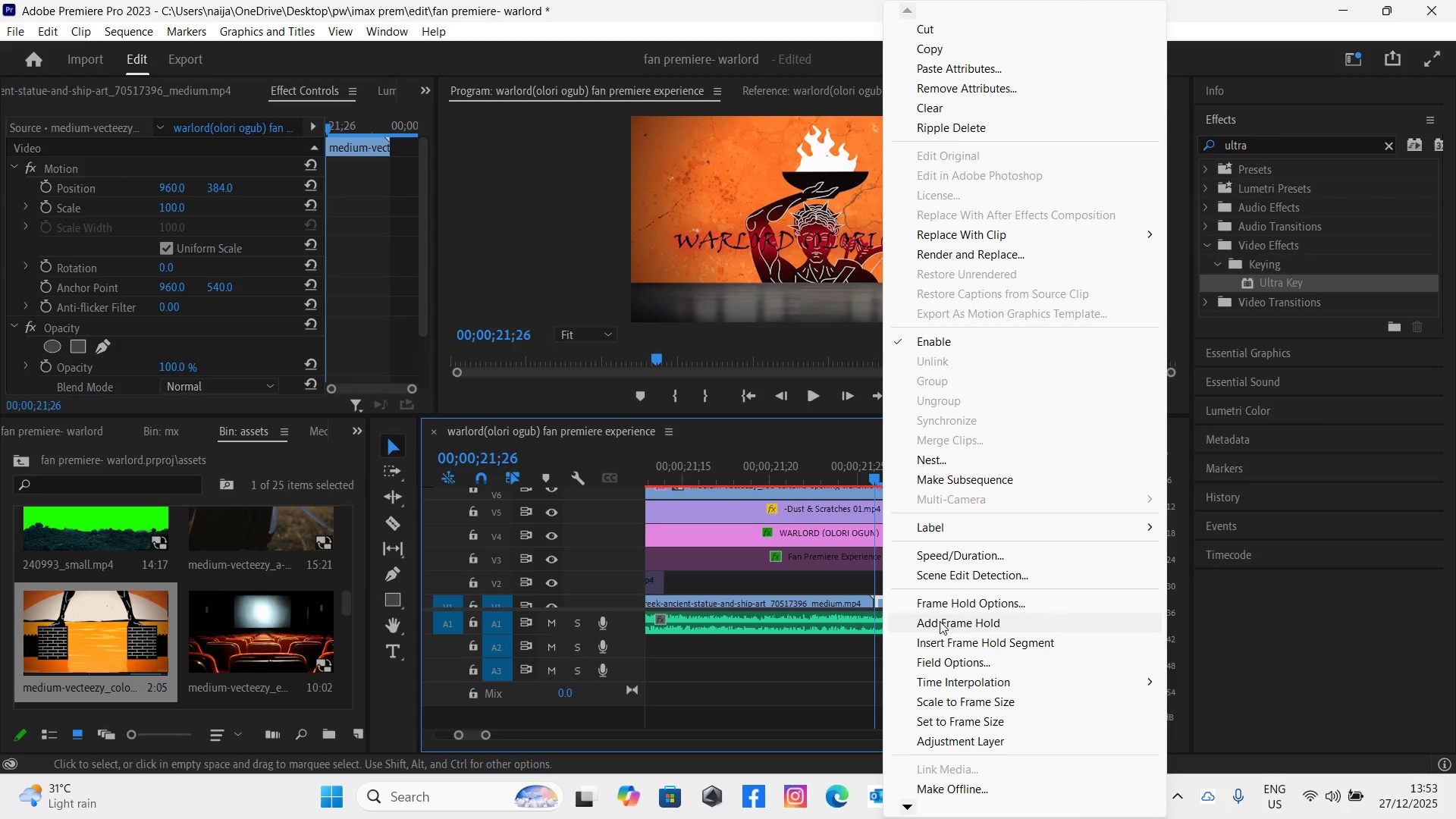 
left_click([940, 621])
 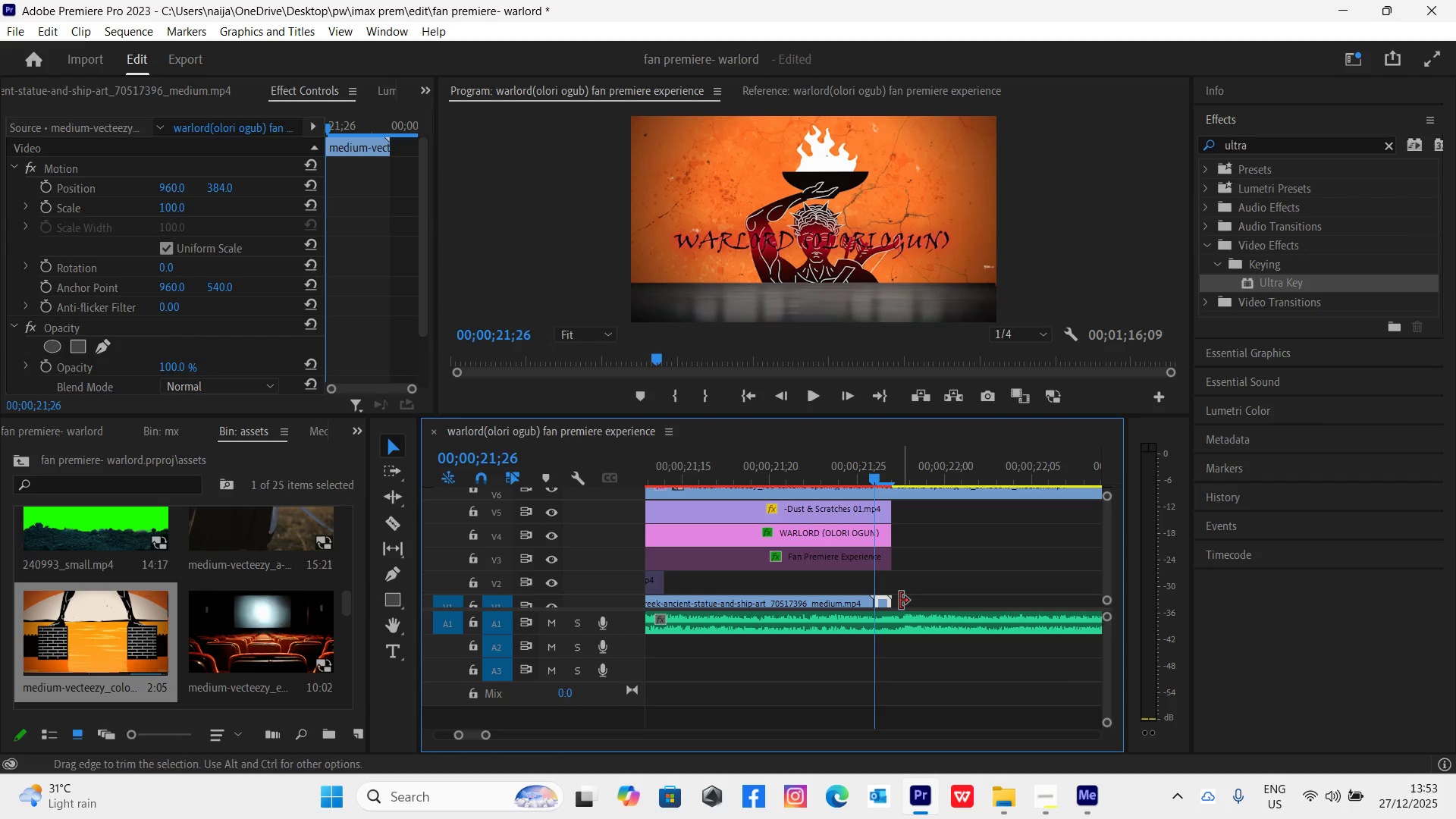 
left_click_drag(start_coordinate=[900, 601], to_coordinate=[1037, 598])
 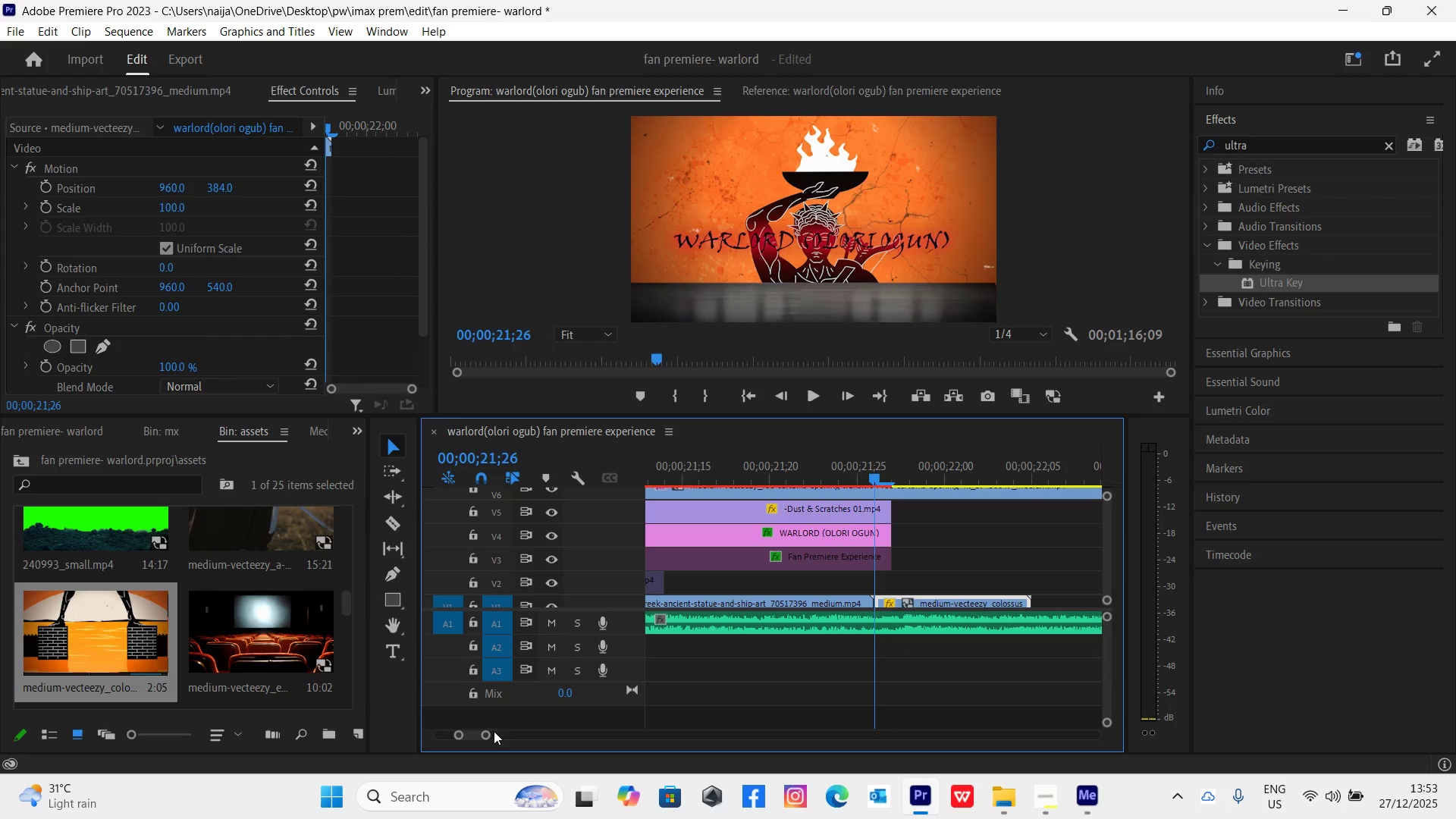 
left_click_drag(start_coordinate=[489, 733], to_coordinate=[509, 746])
 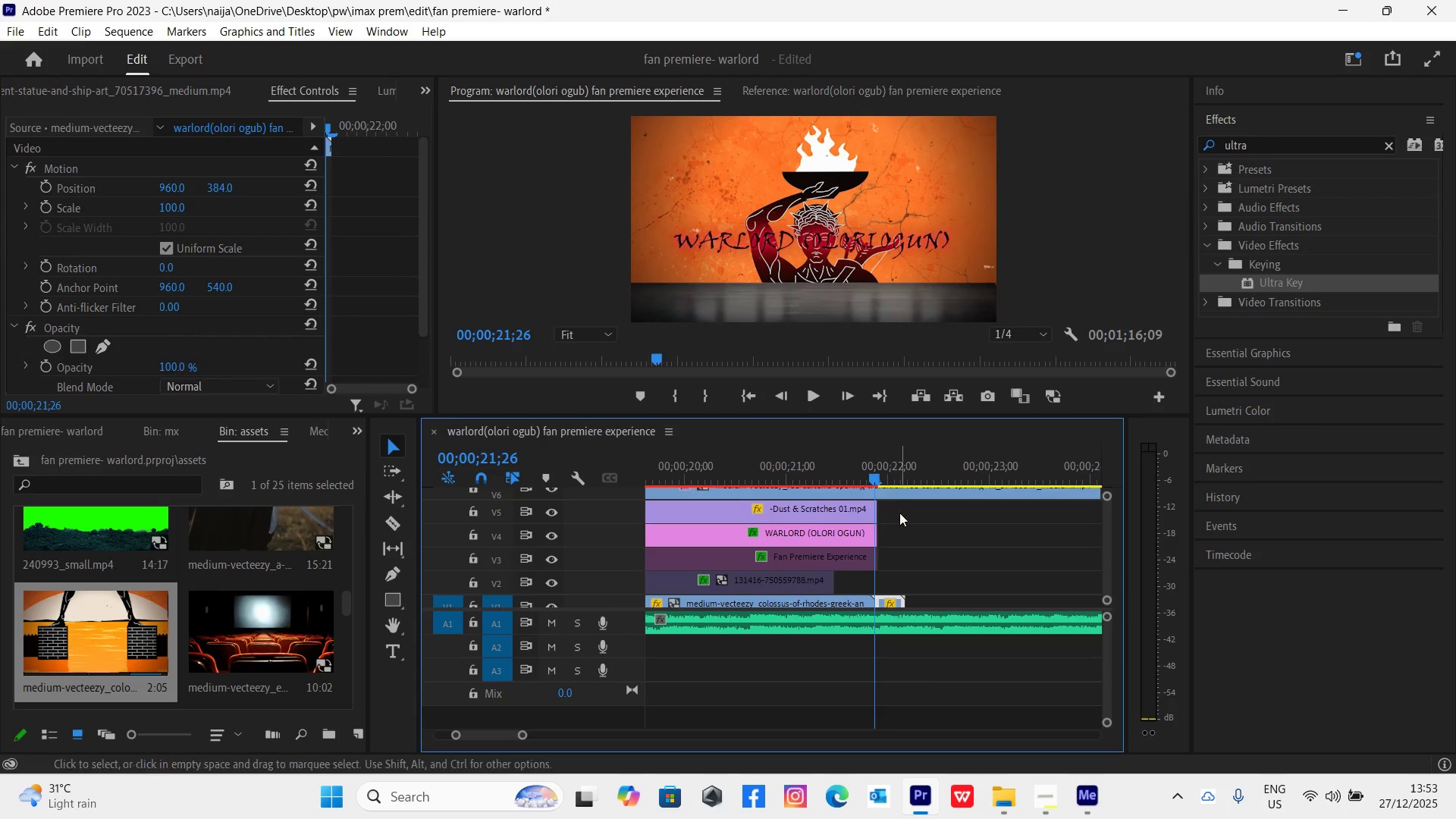 
left_click_drag(start_coordinate=[900, 513], to_coordinate=[869, 526])
 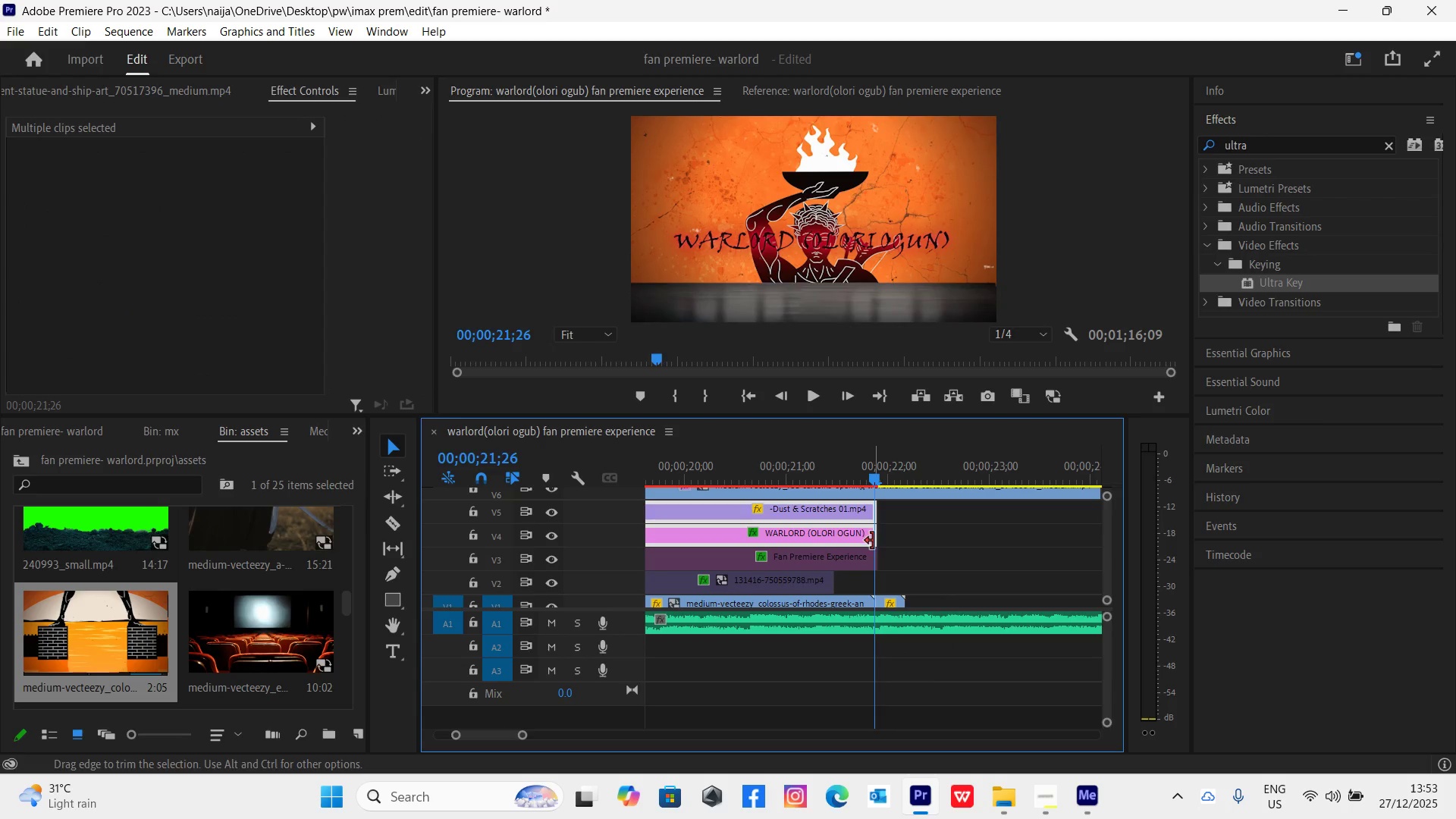 
left_click_drag(start_coordinate=[873, 541], to_coordinate=[899, 554])
 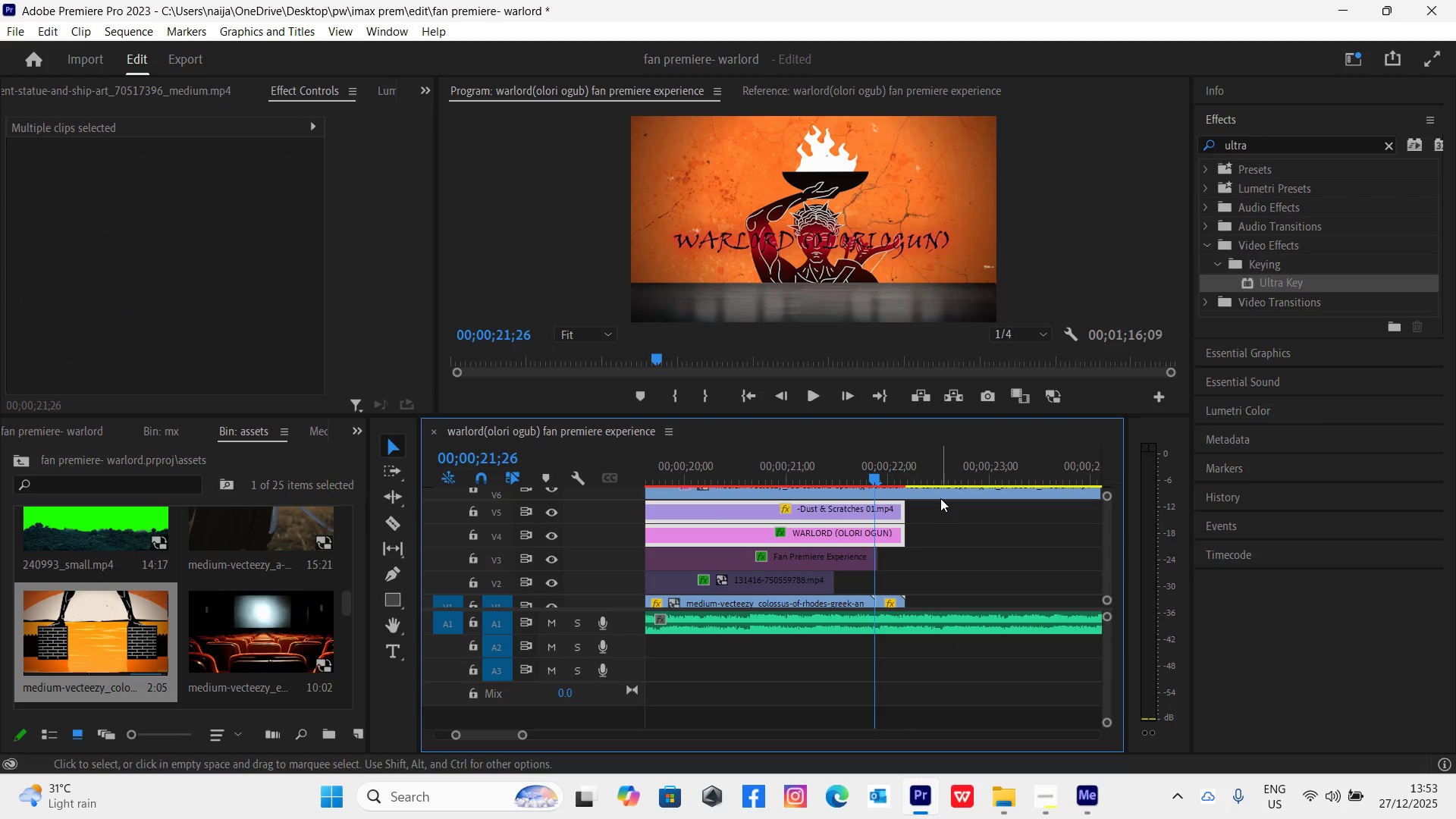 
left_click_drag(start_coordinate=[940, 507], to_coordinate=[894, 600])
 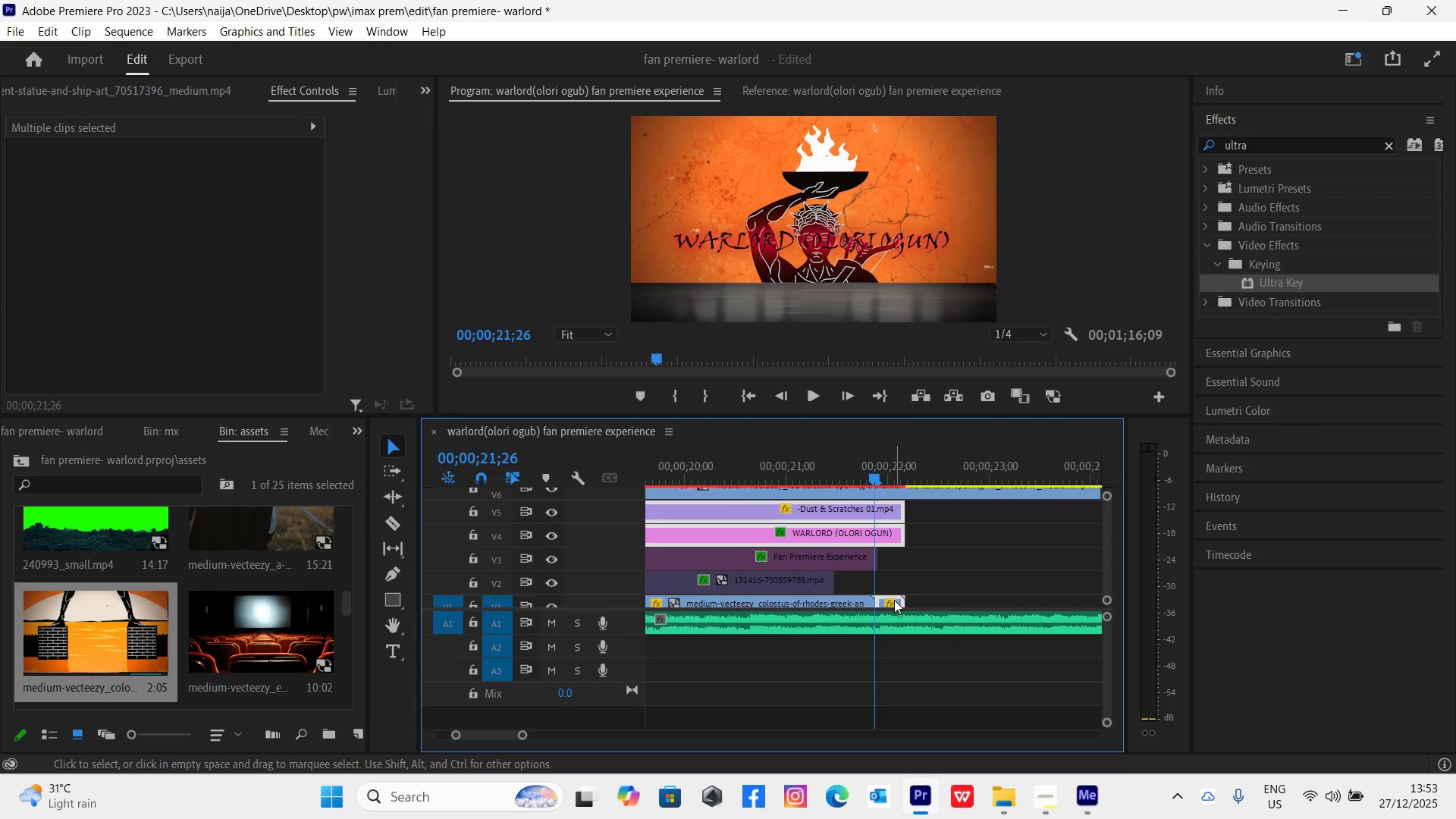 
key(Minus)
 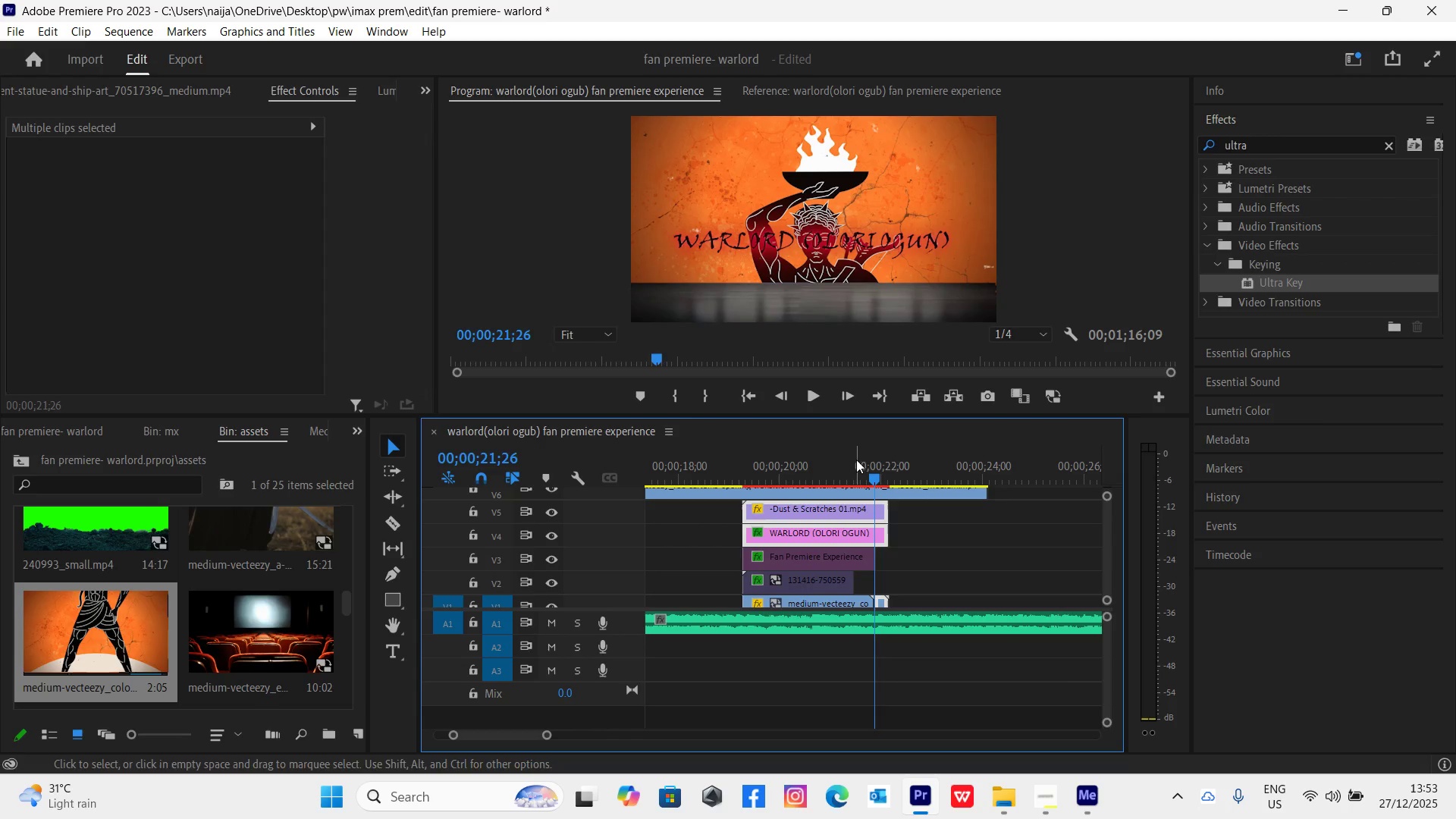 
left_click_drag(start_coordinate=[883, 536], to_coordinate=[977, 573])
 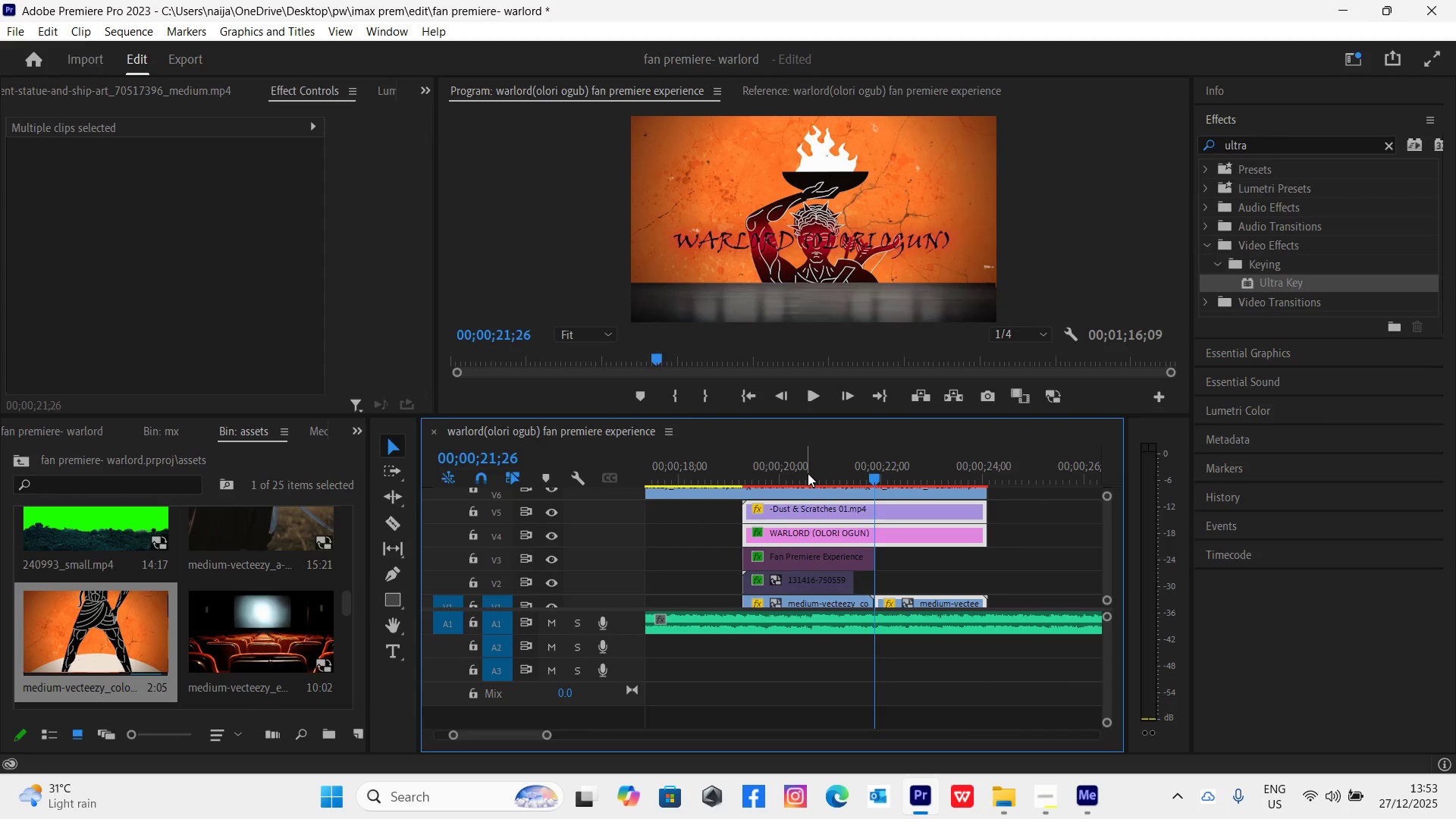 
left_click([809, 473])
 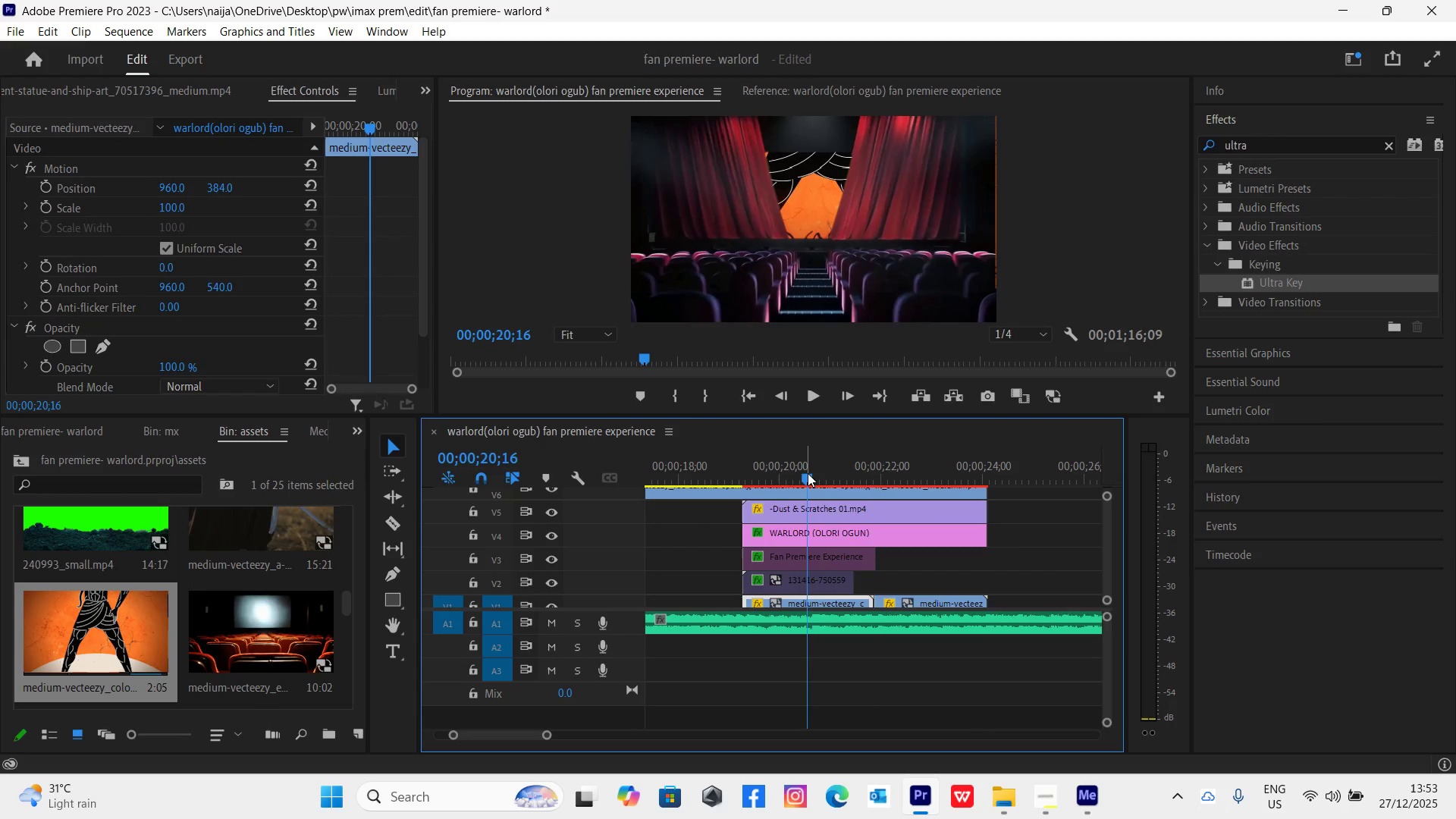 
key(Space)
 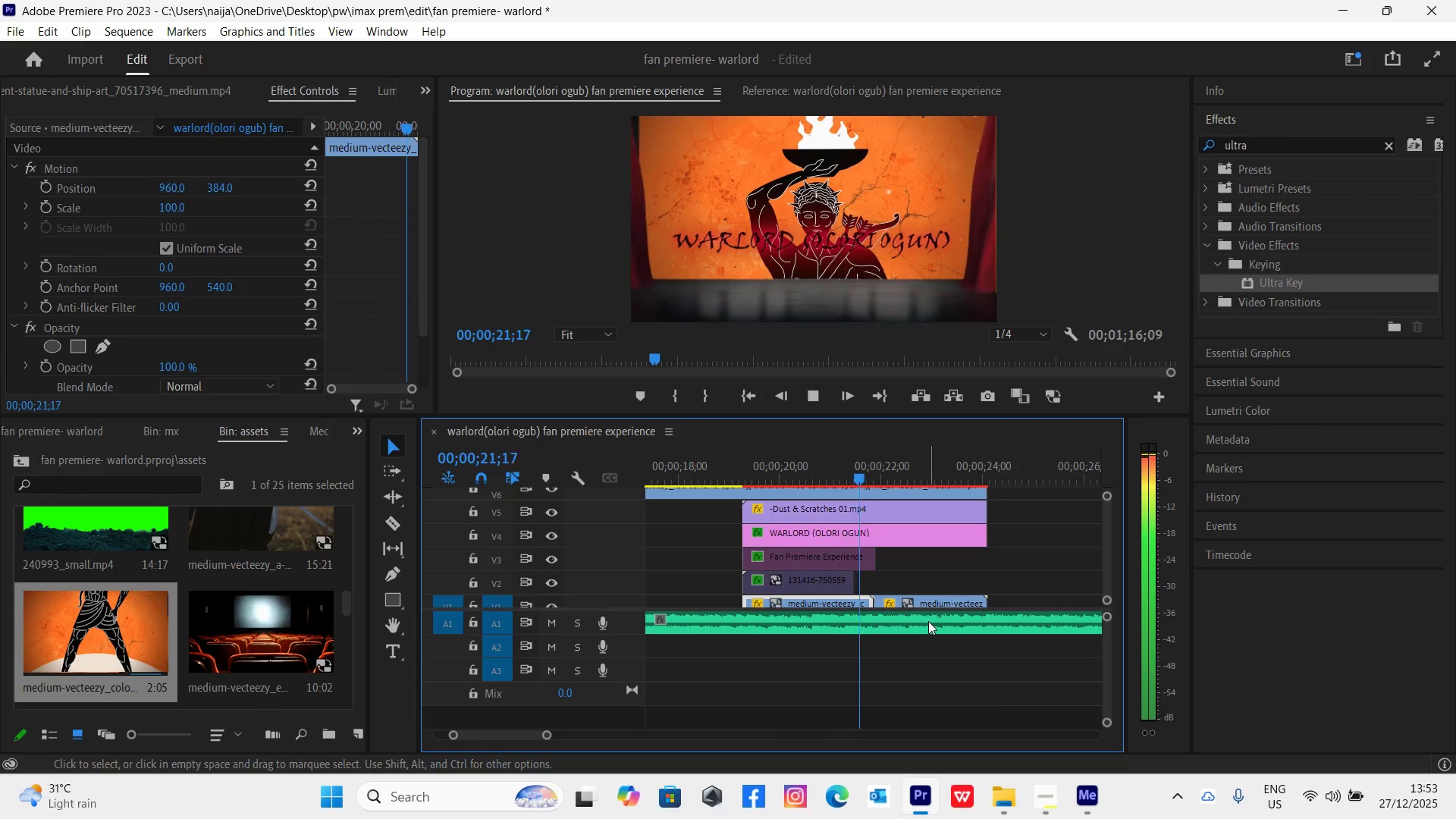 
key(Space)
 